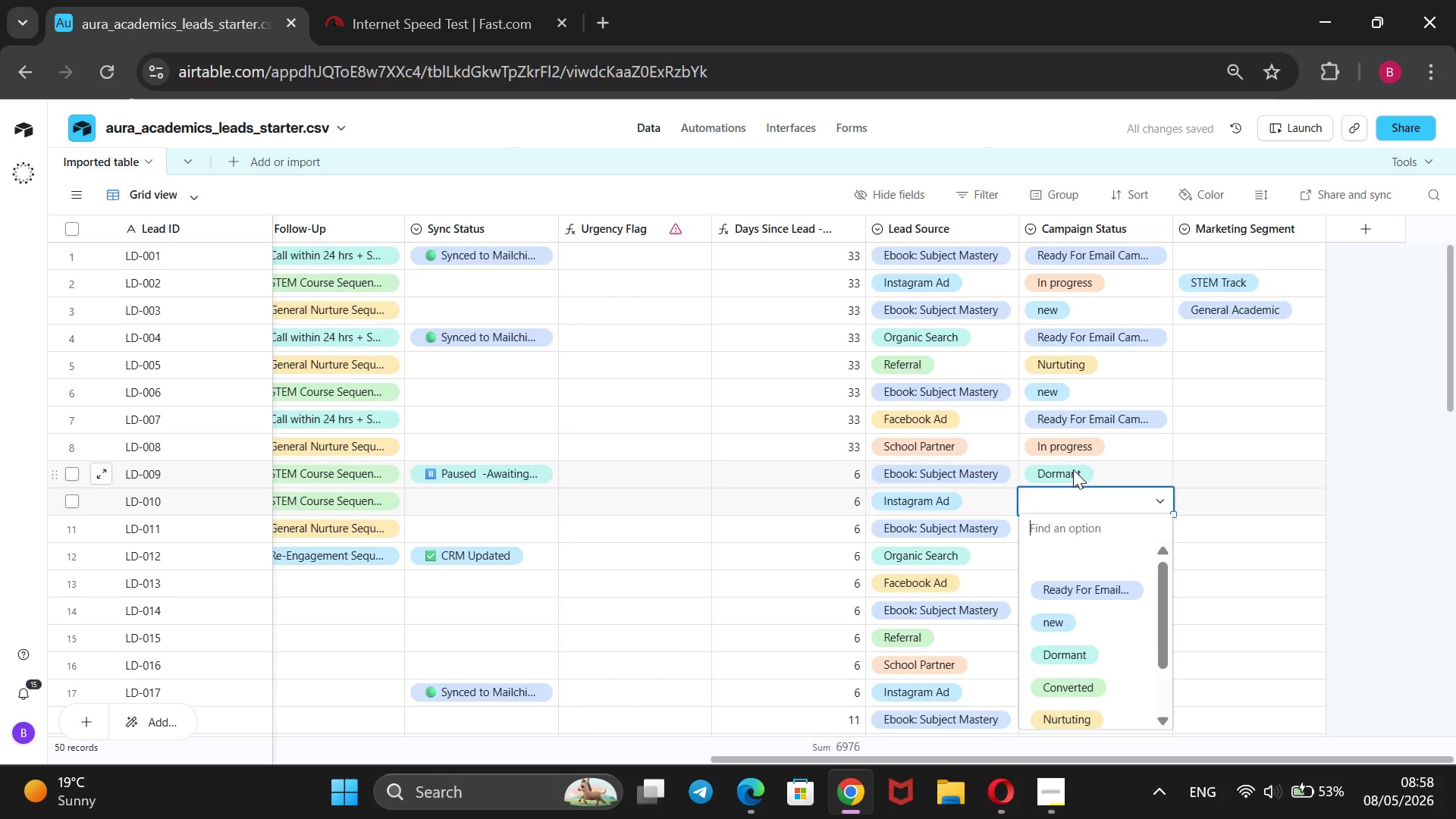 
key(ArrowDown)
 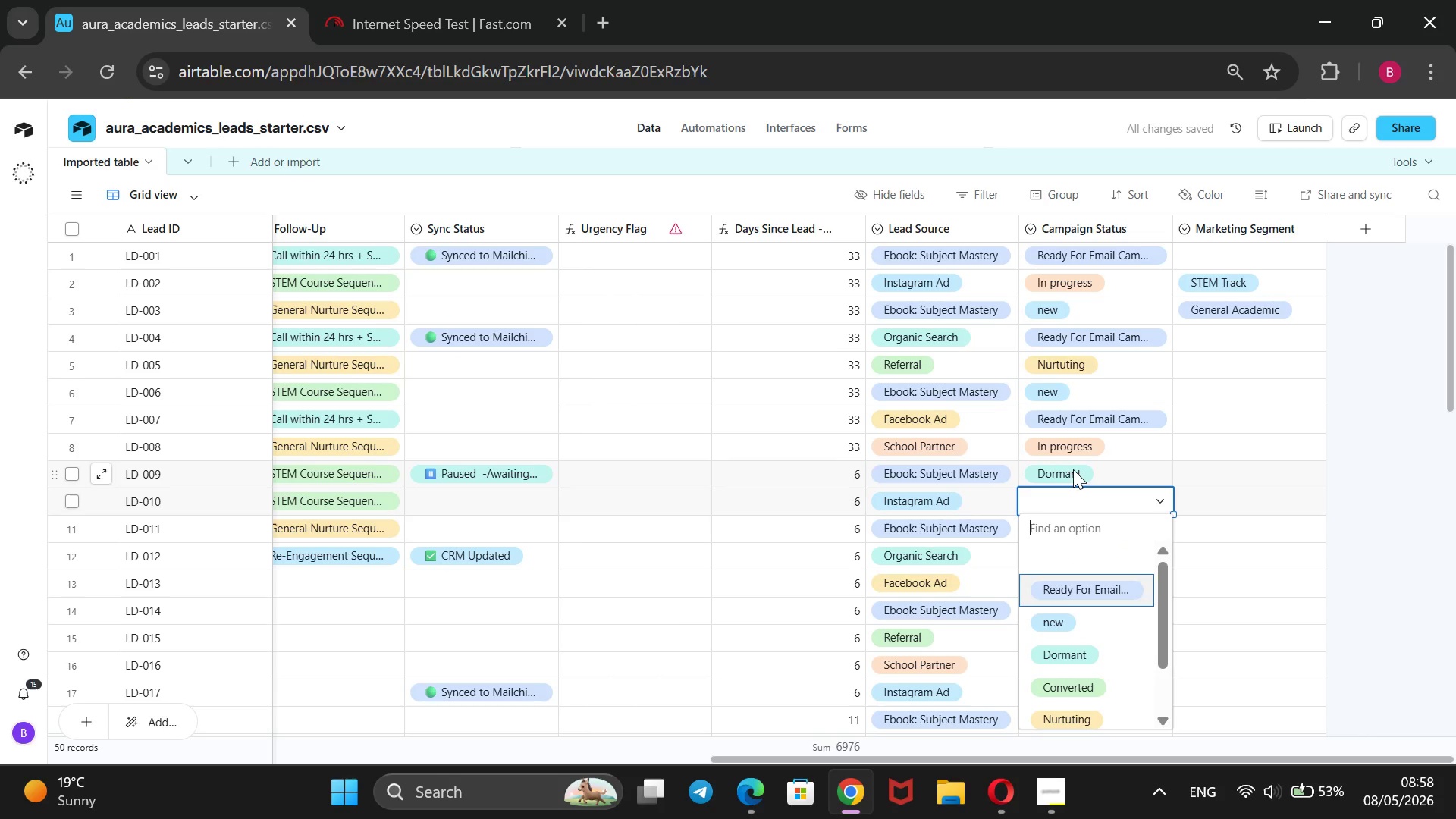 
key(ArrowDown)
 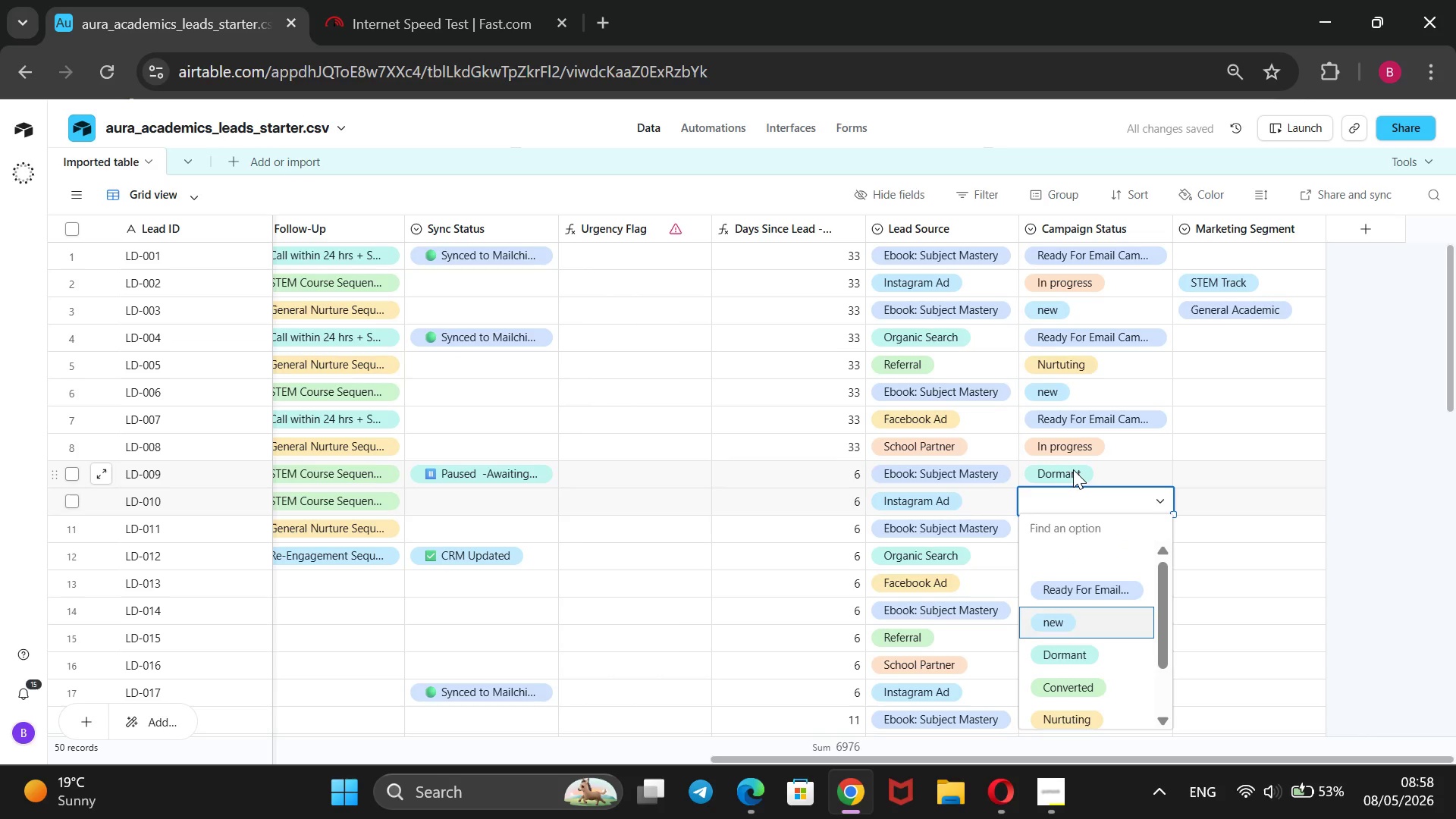 
key(ArrowDown)
 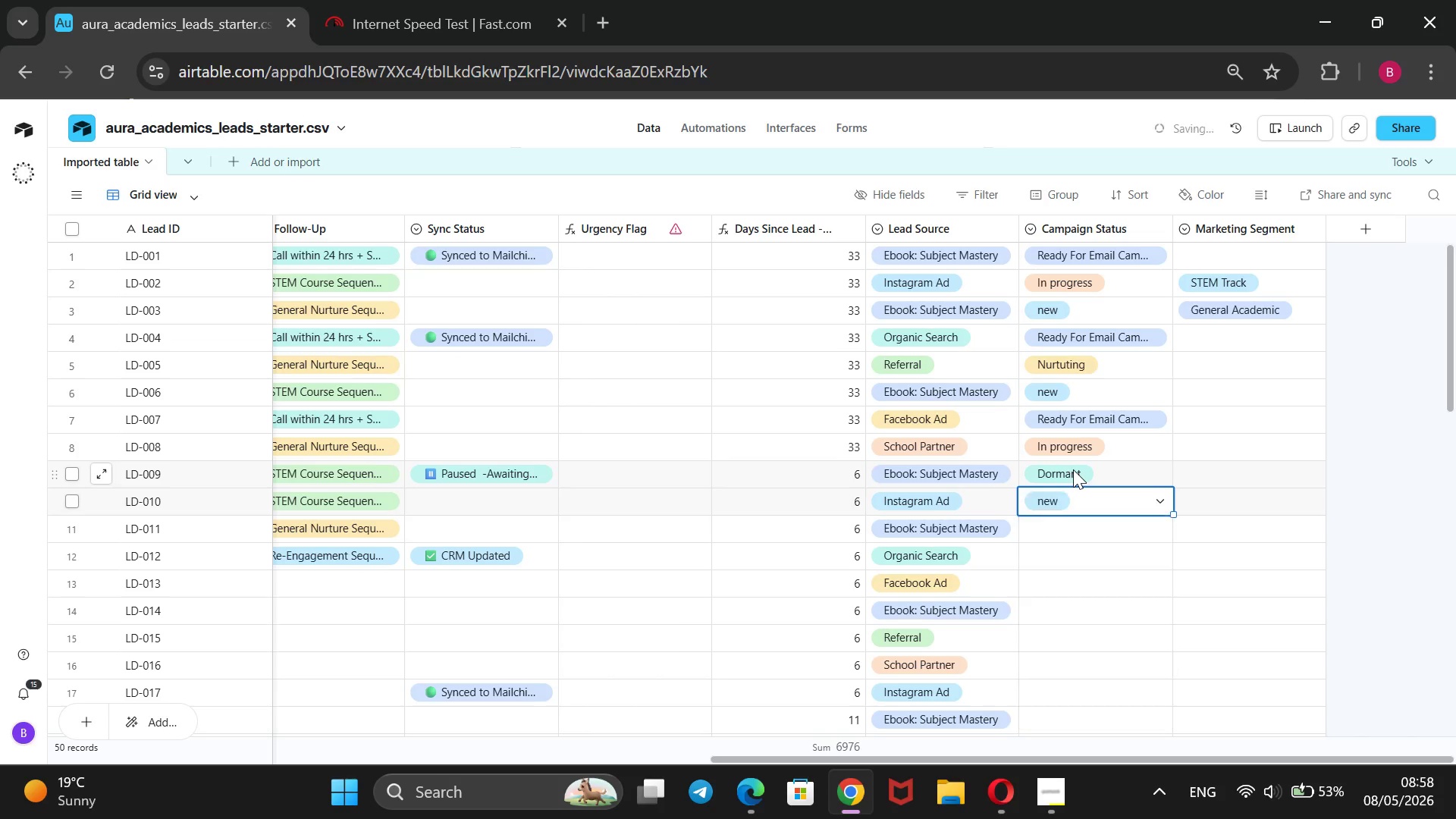 
key(Enter)
 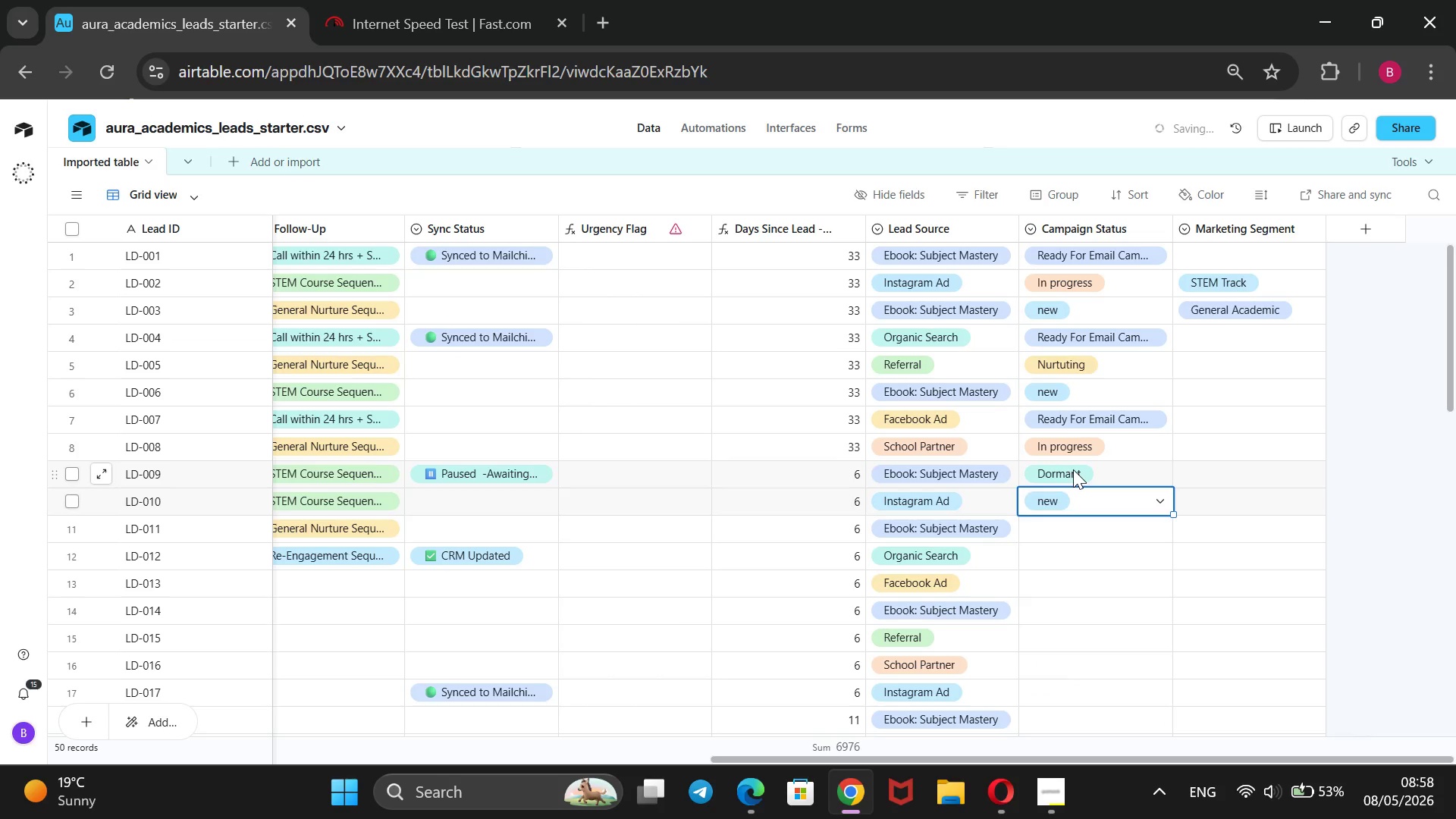 
key(ArrowDown)
 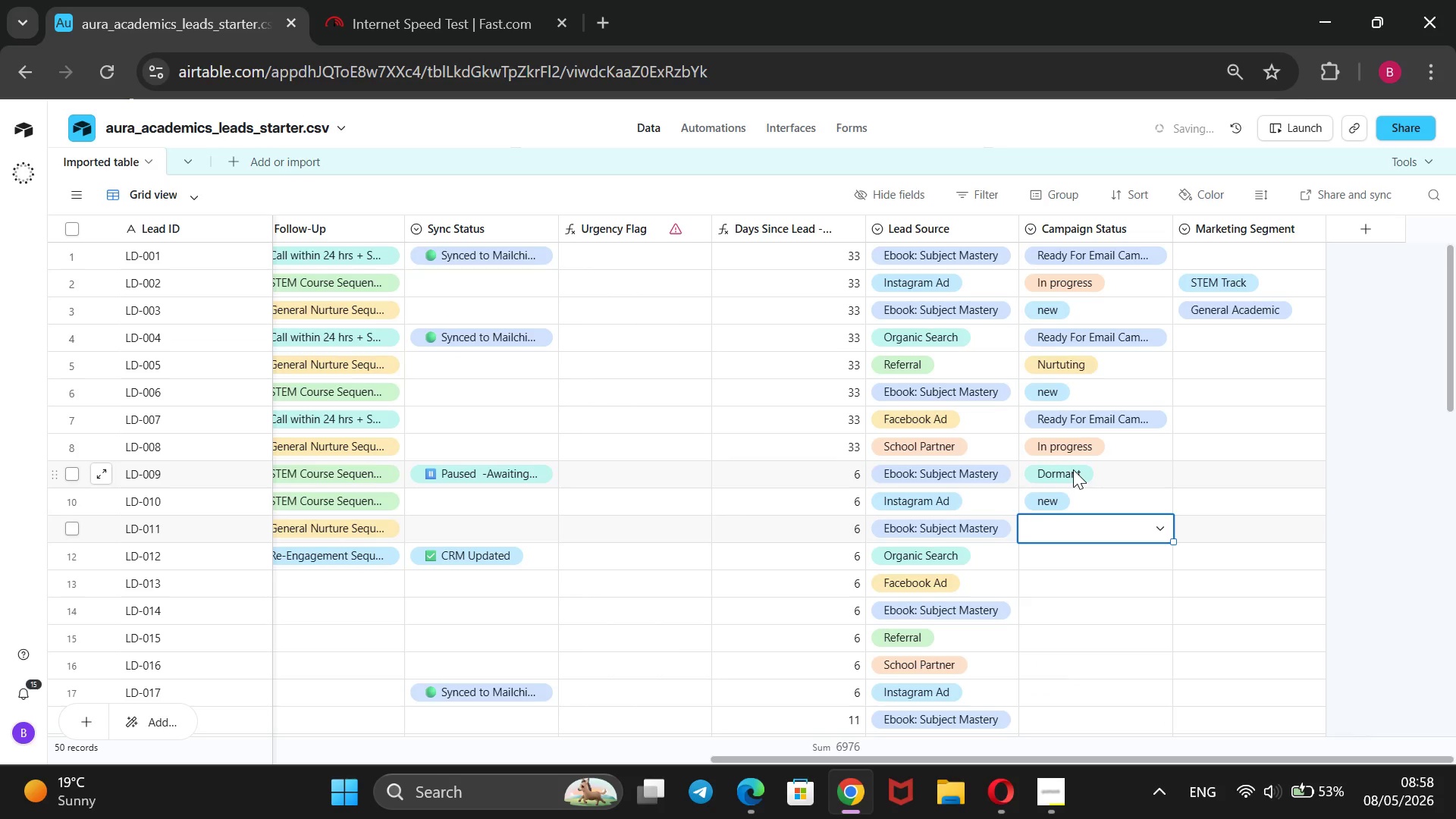 
key(Enter)
 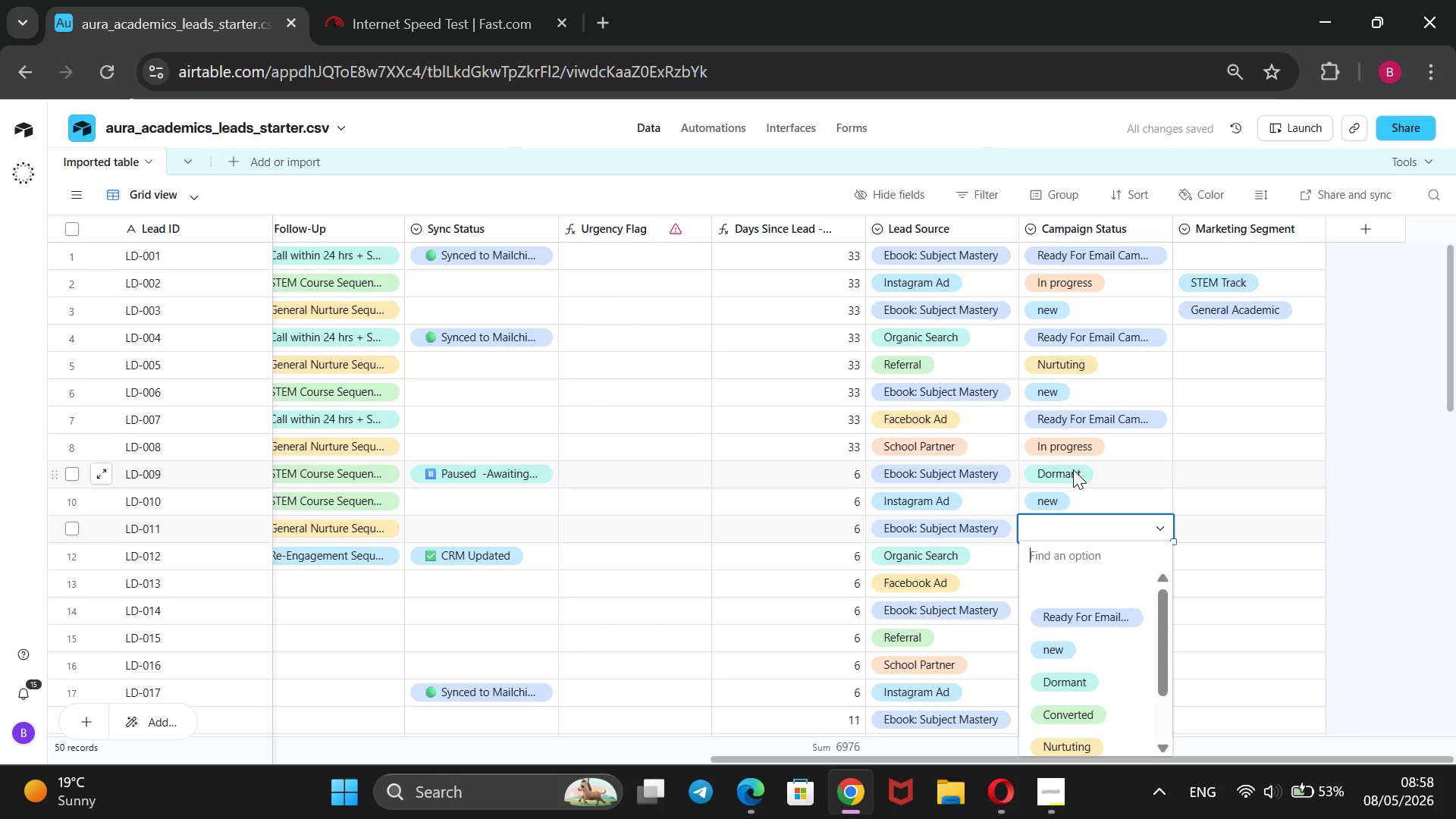 
key(ArrowDown)
 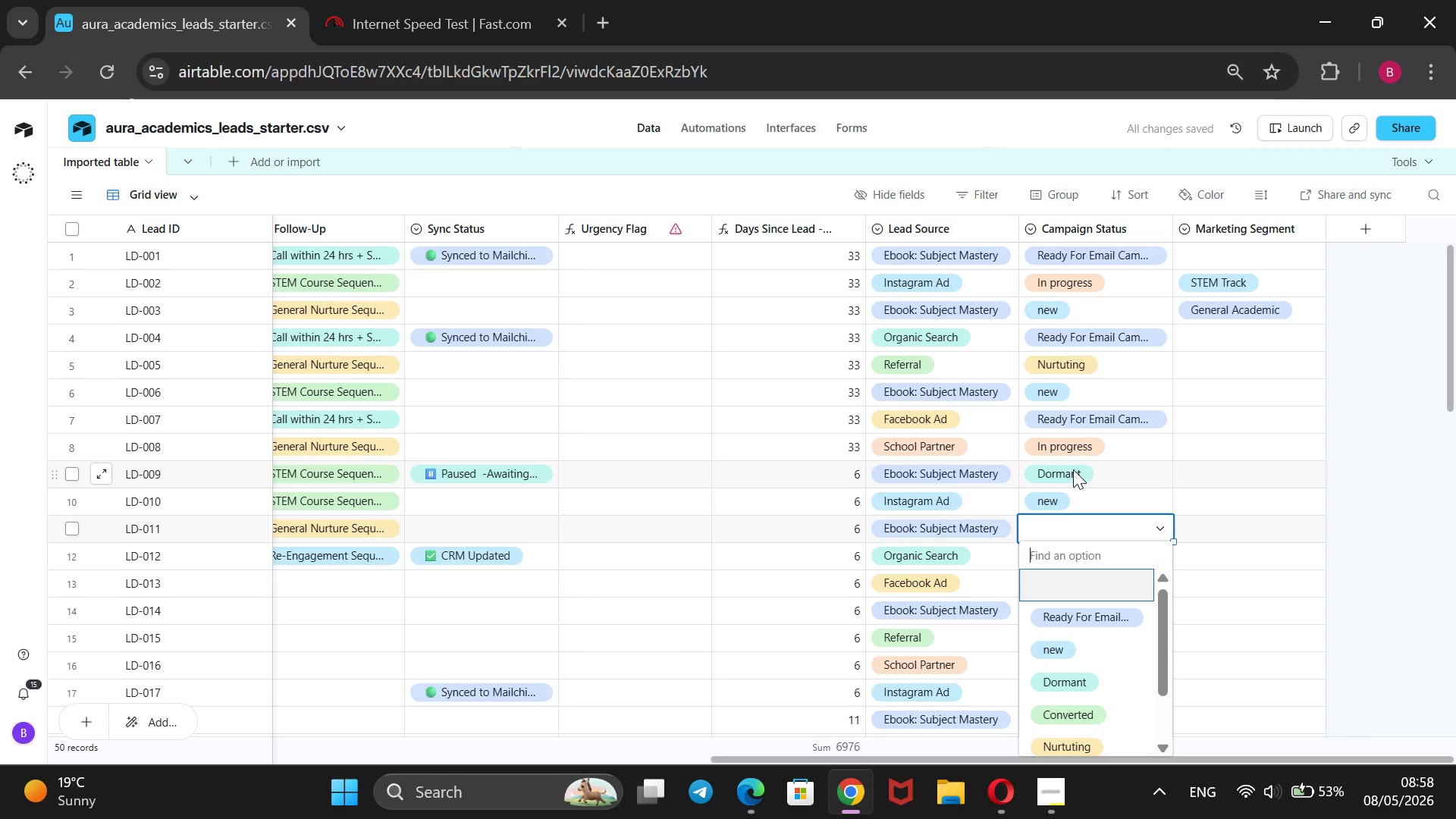 
key(ArrowDown)
 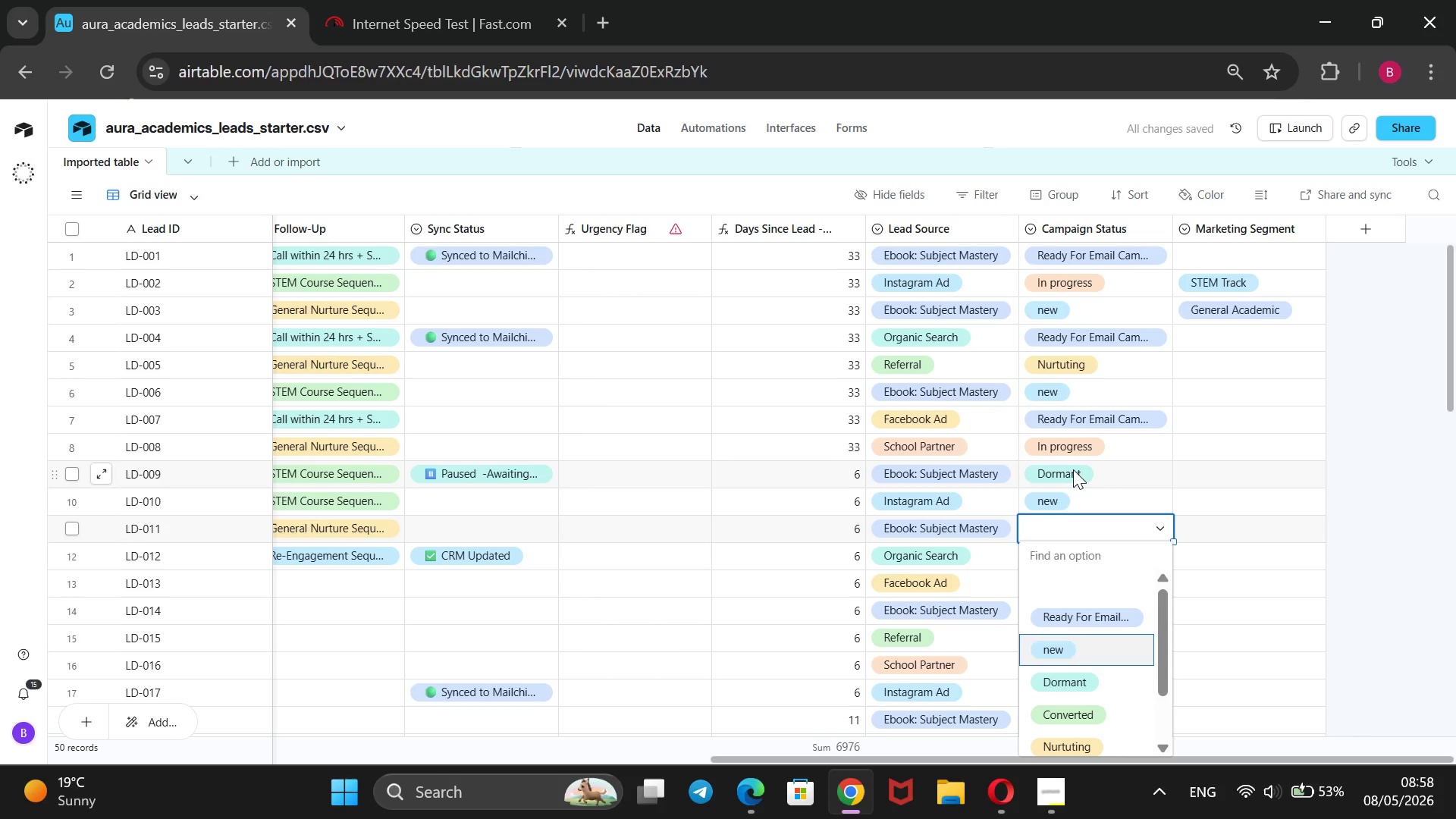 
key(ArrowDown)
 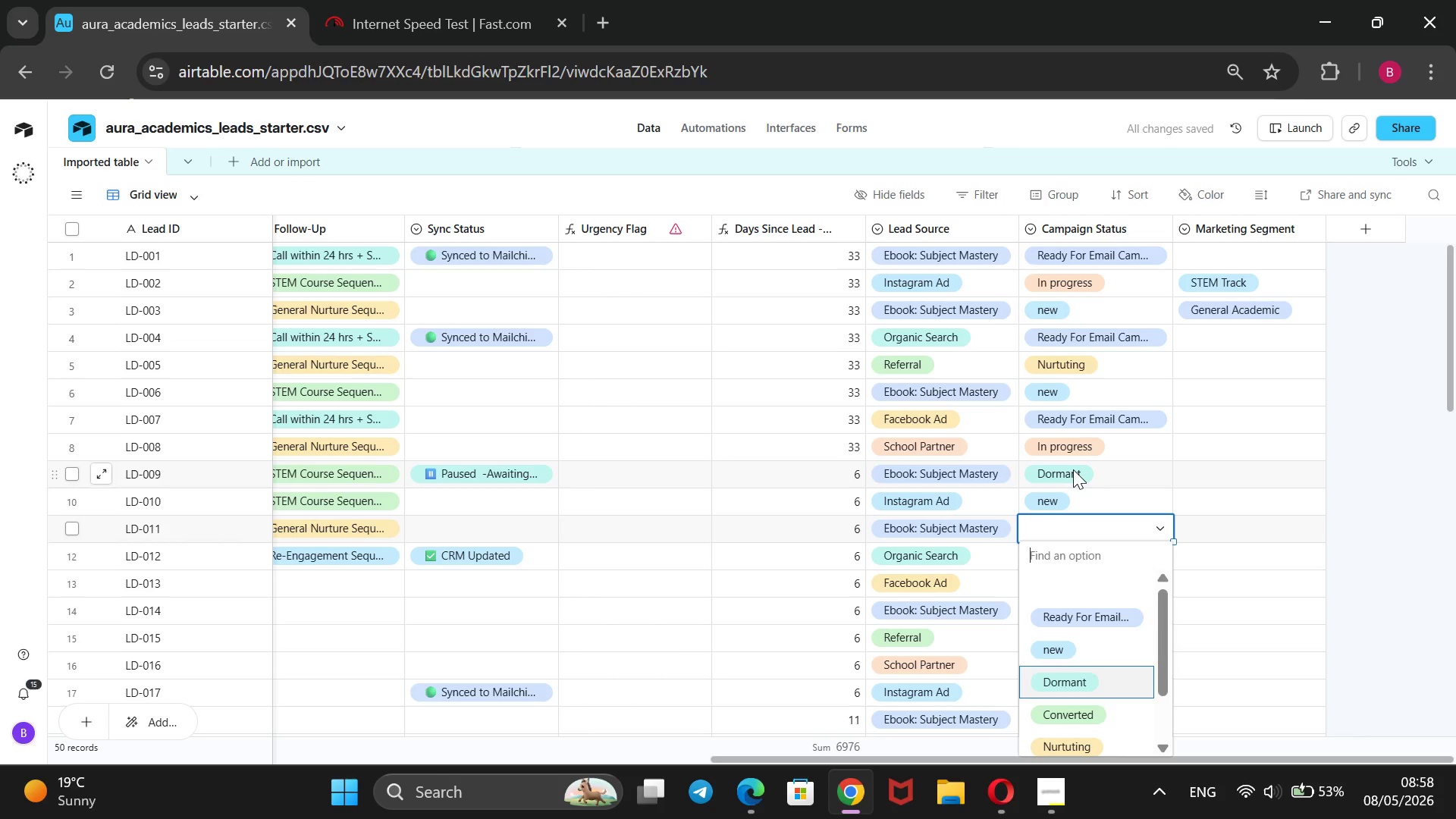 
key(ArrowDown)
 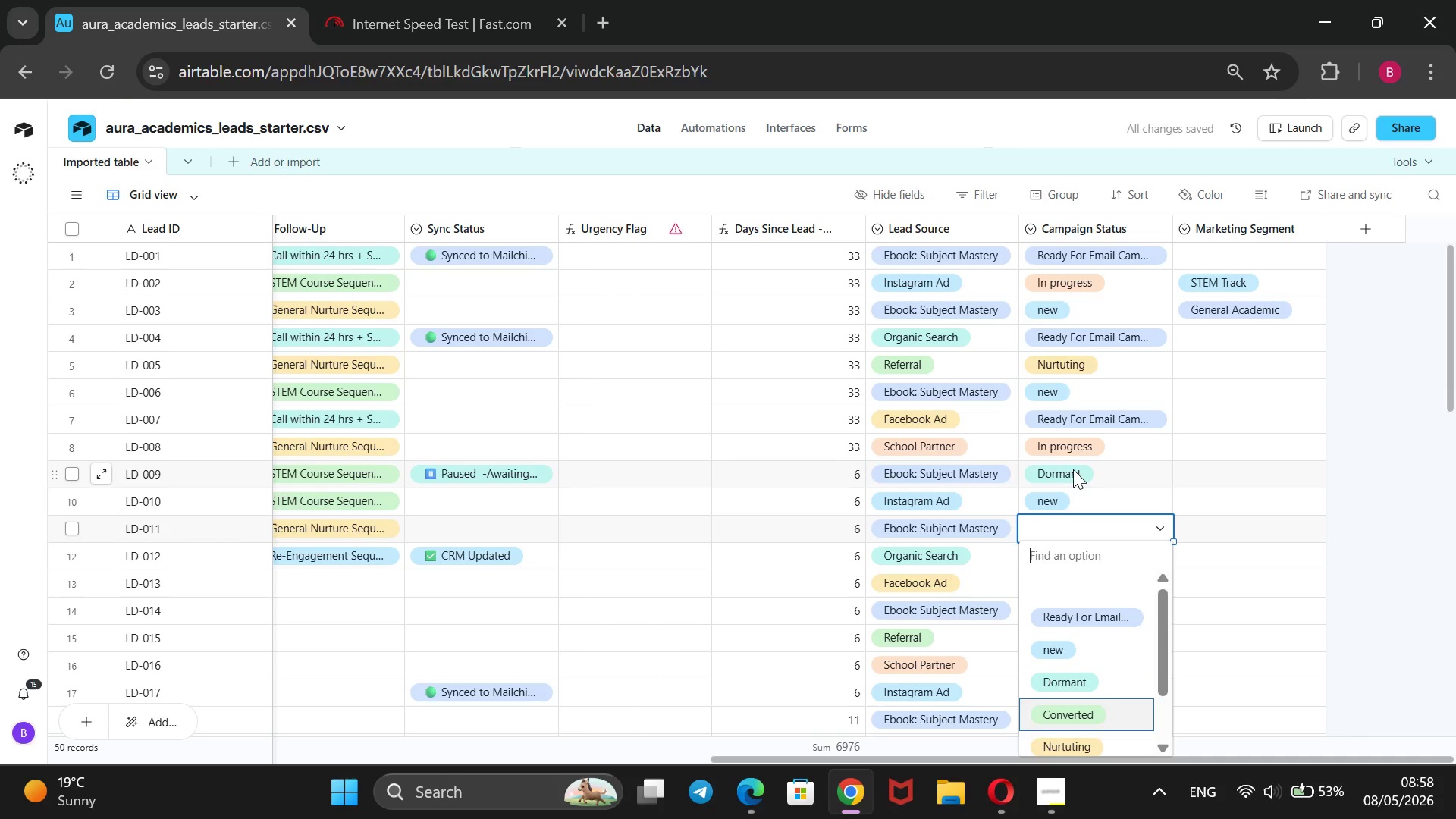 
key(ArrowDown)
 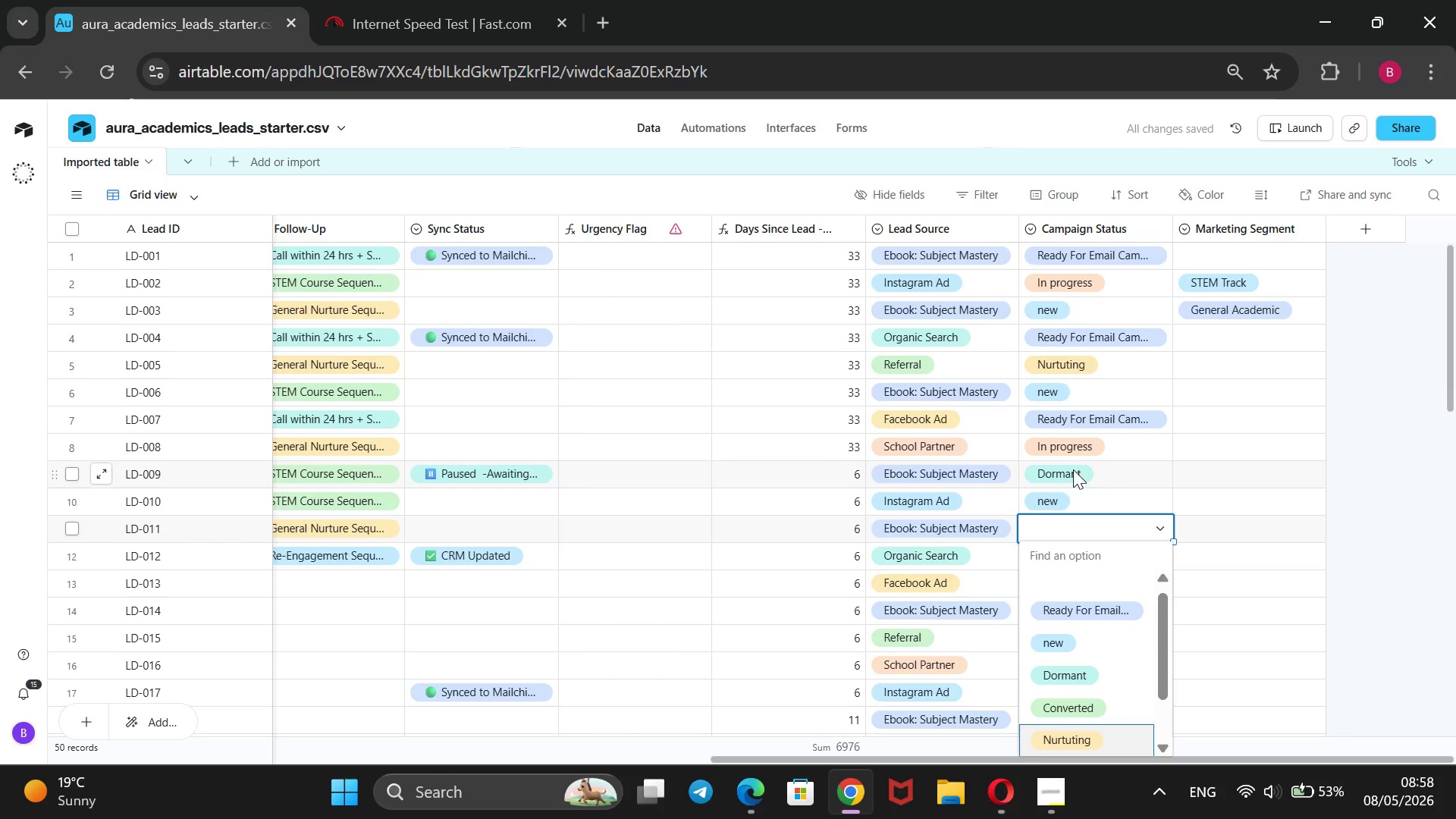 
key(ArrowDown)
 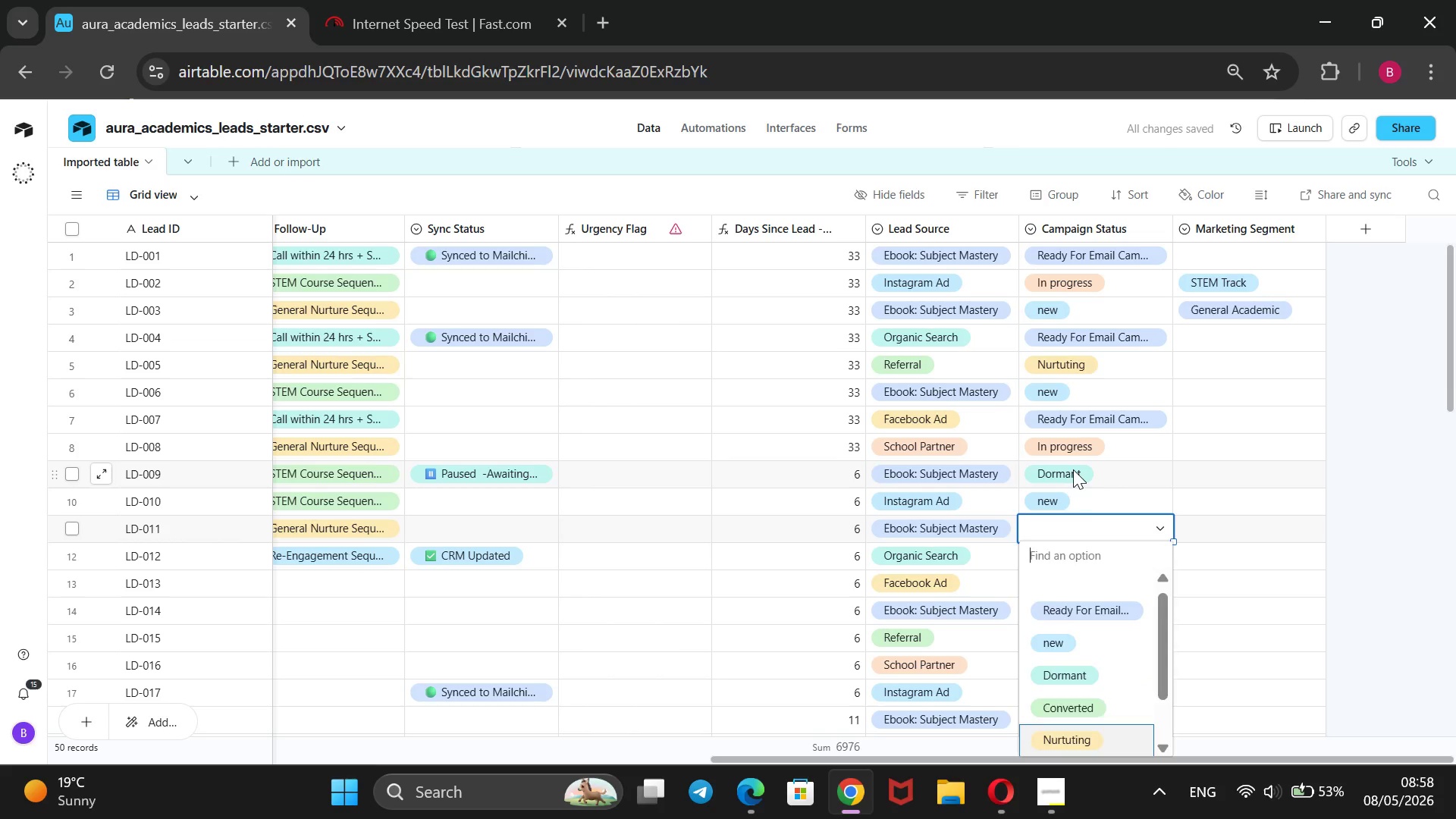 
key(Enter)
 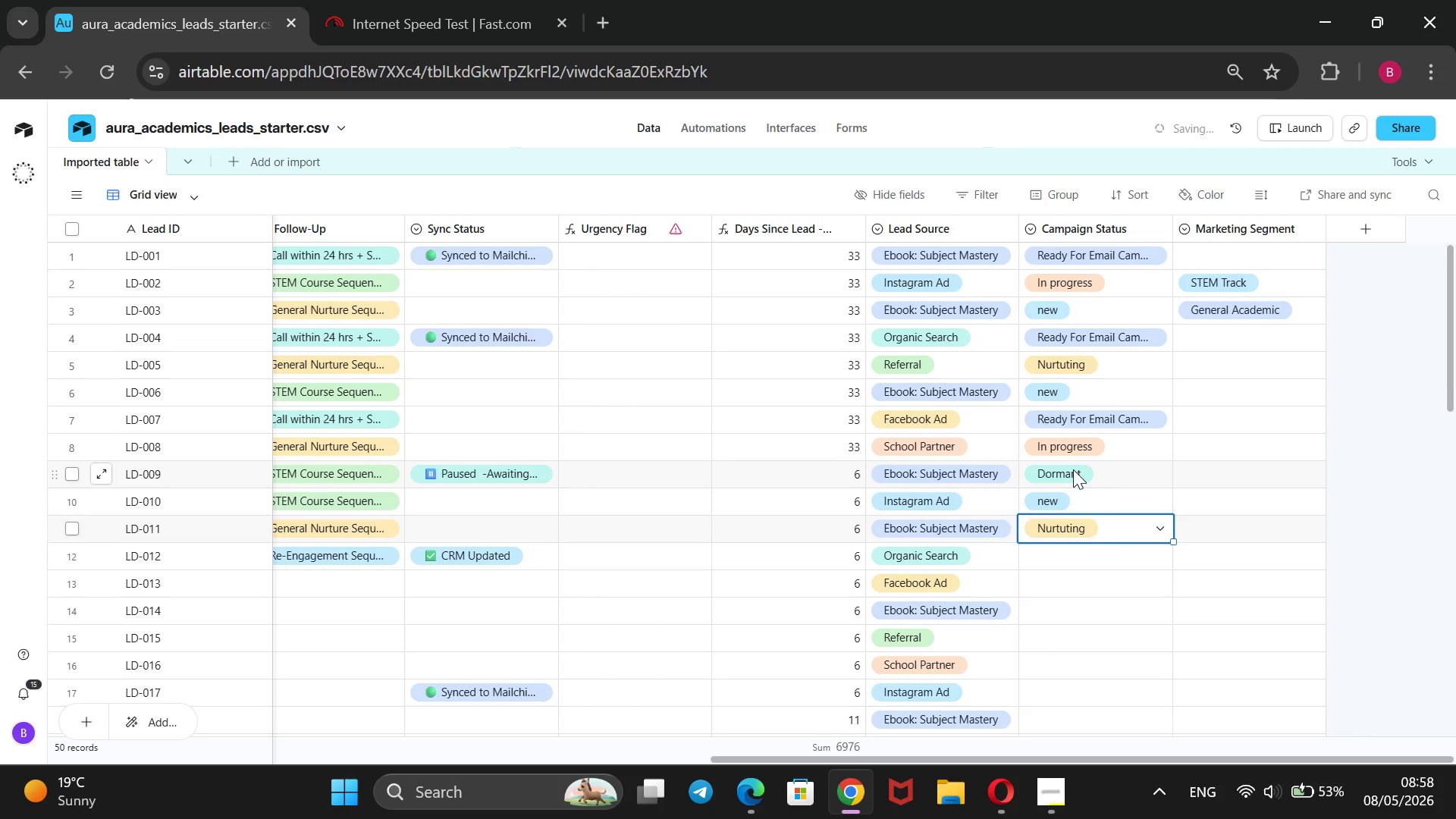 
key(ArrowDown)
 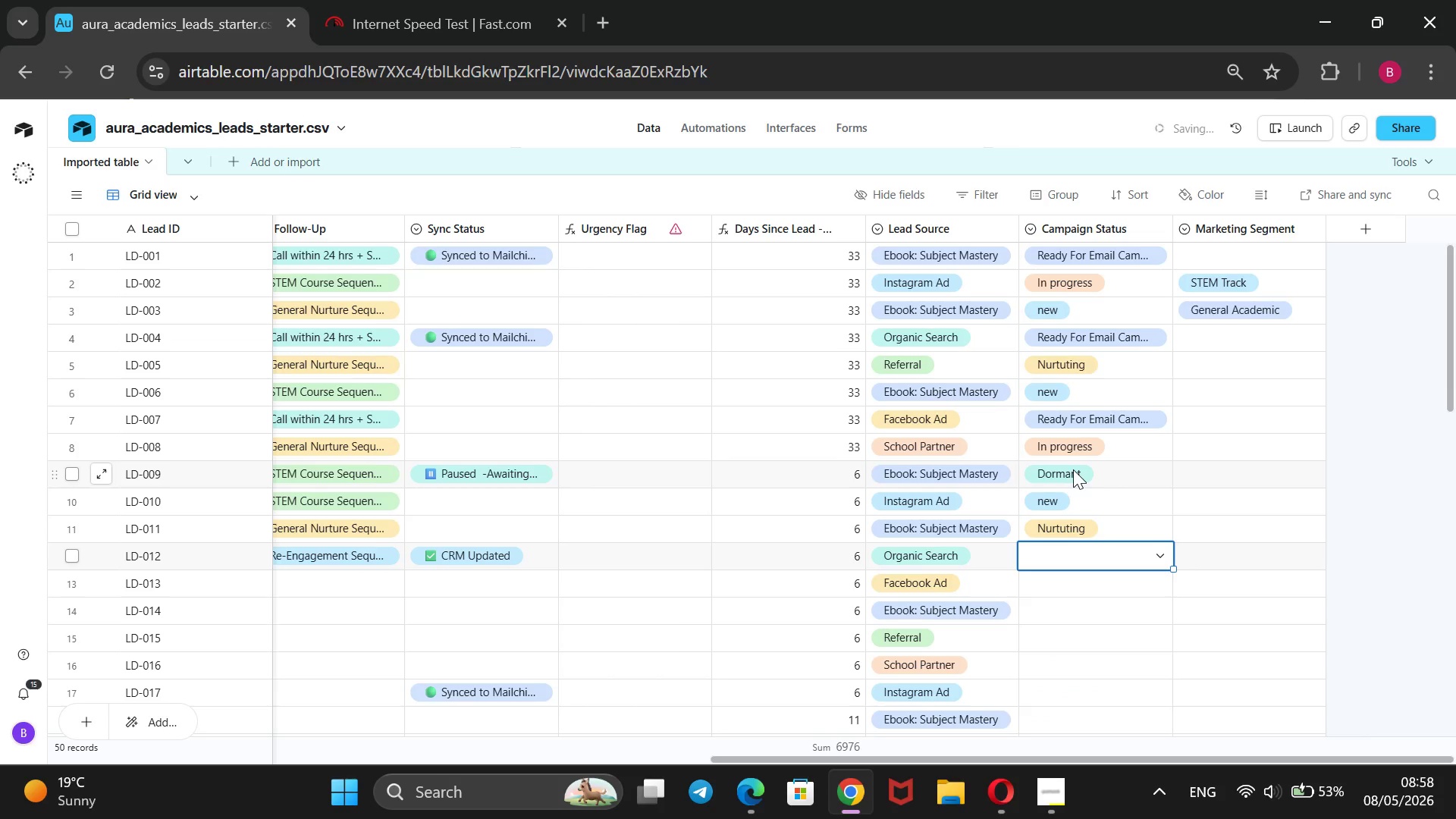 
key(Enter)
 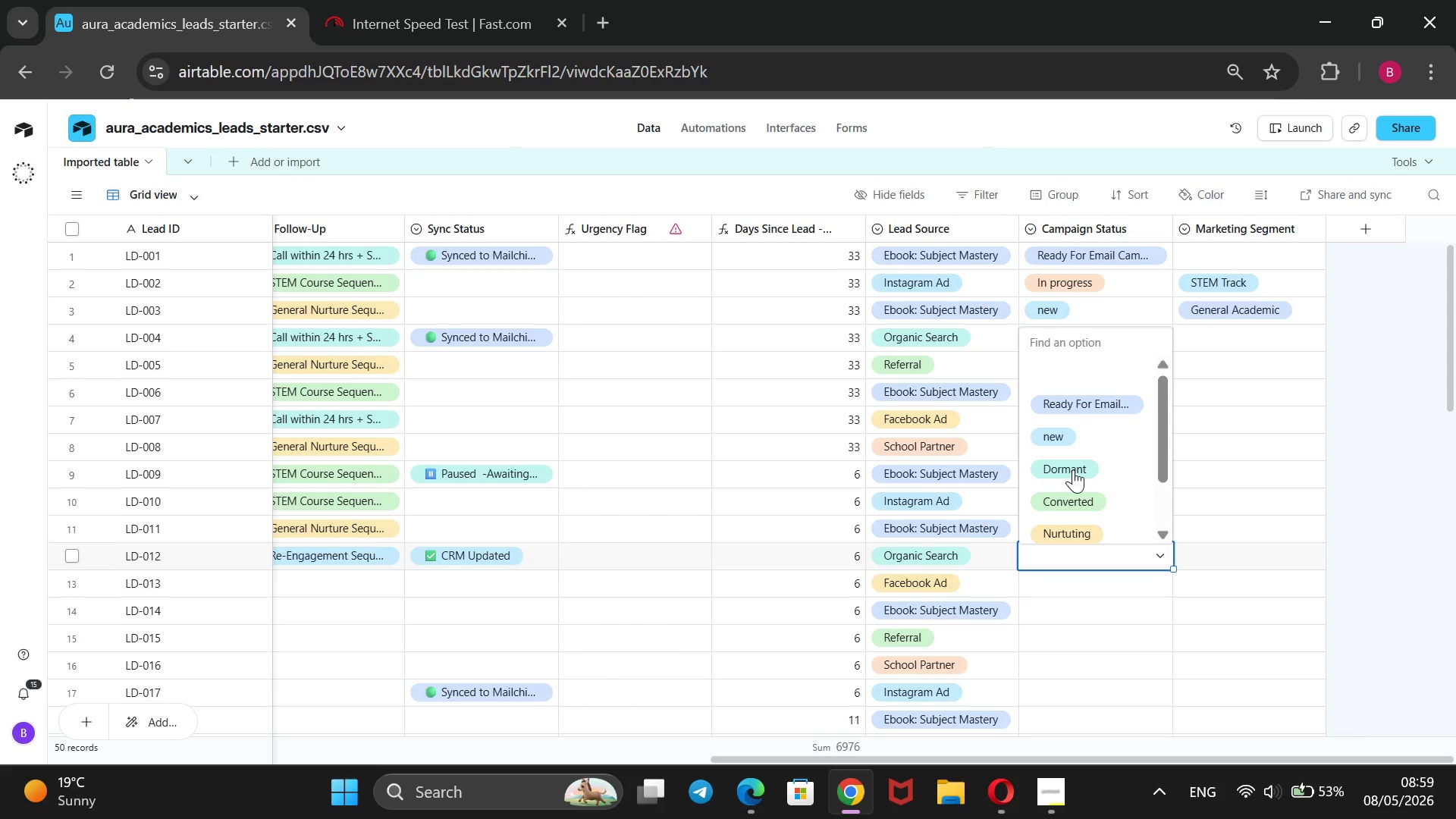 
wait(14.36)
 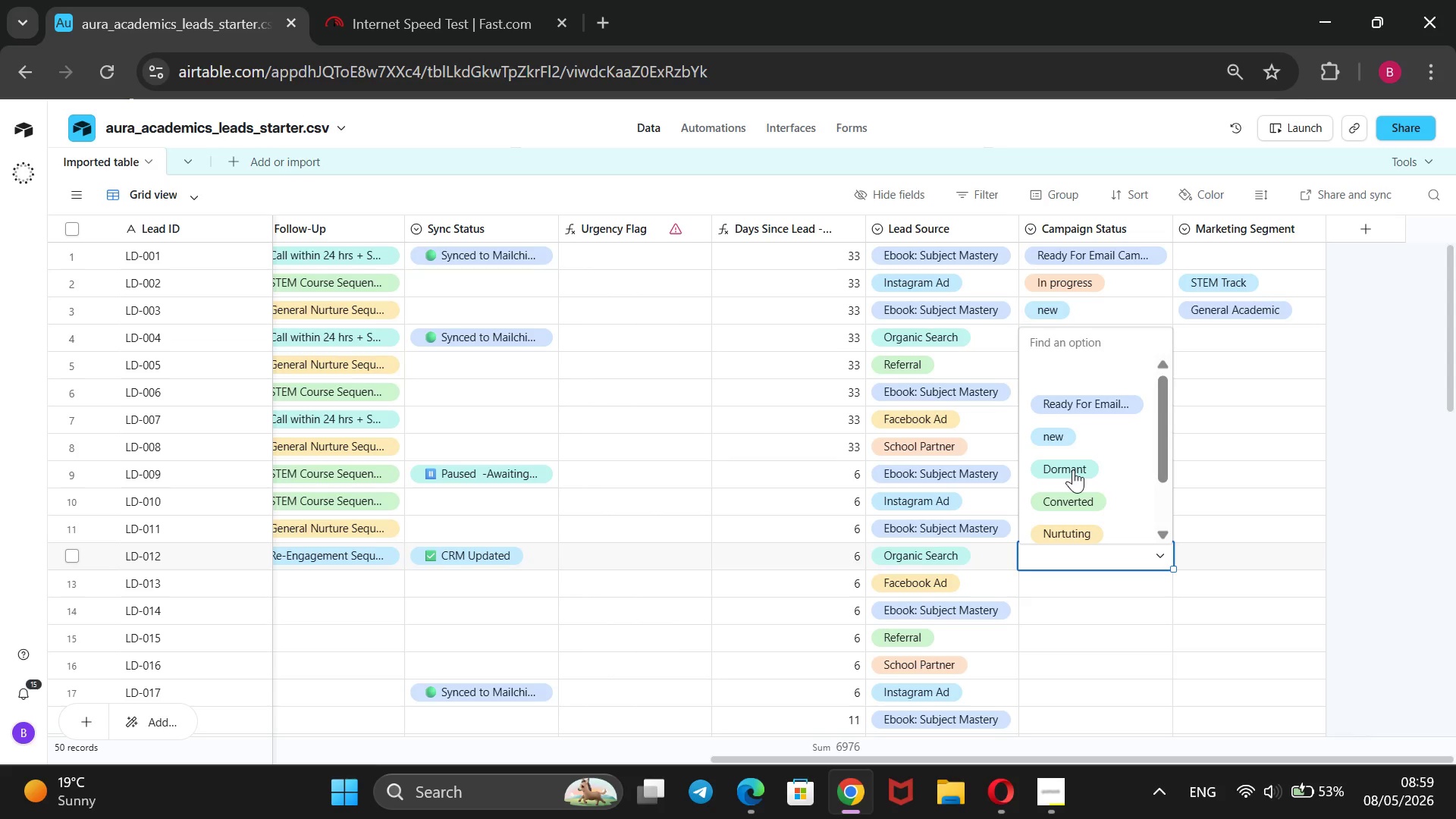 
key(ArrowDown)
 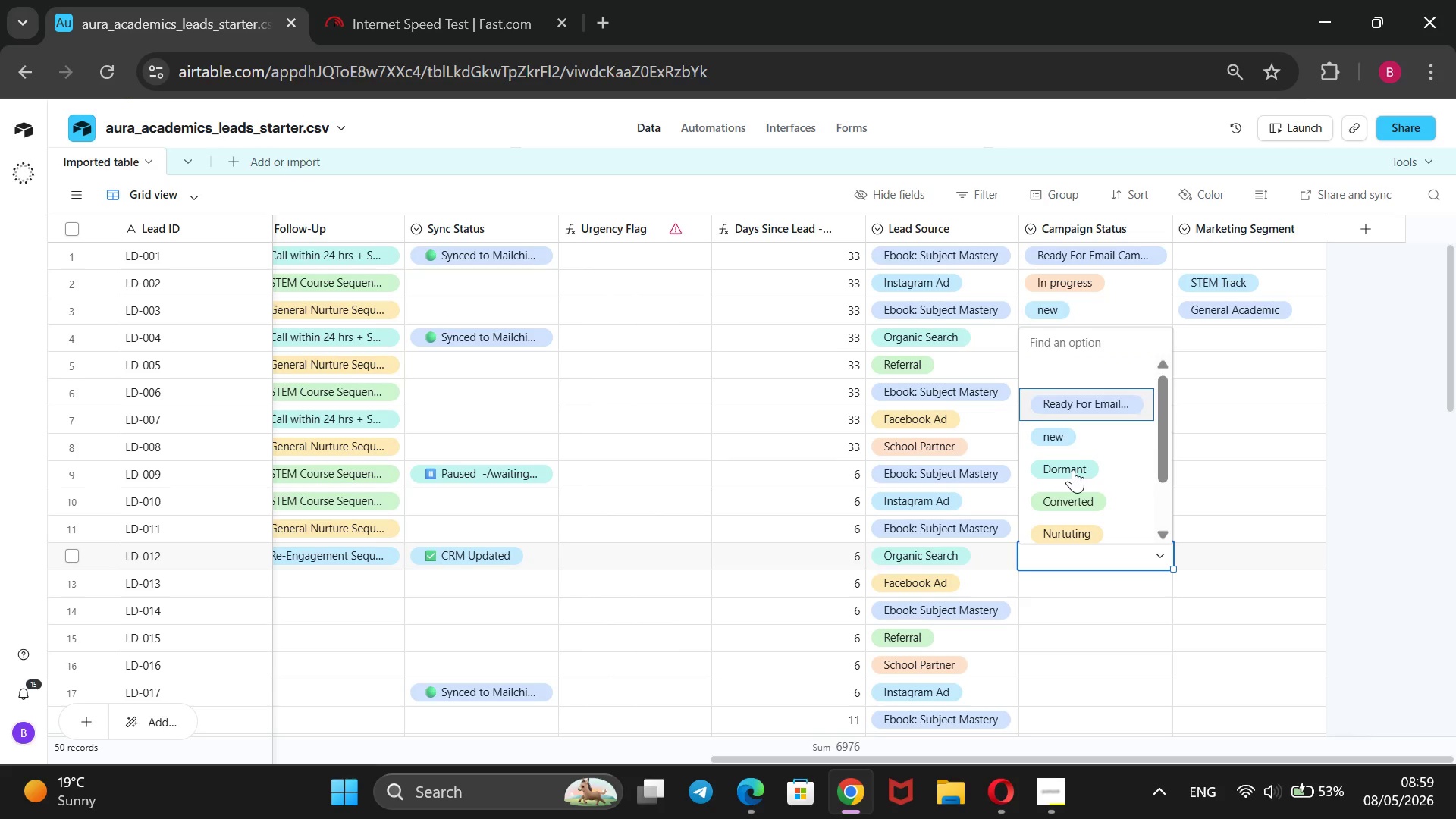 
key(ArrowDown)
 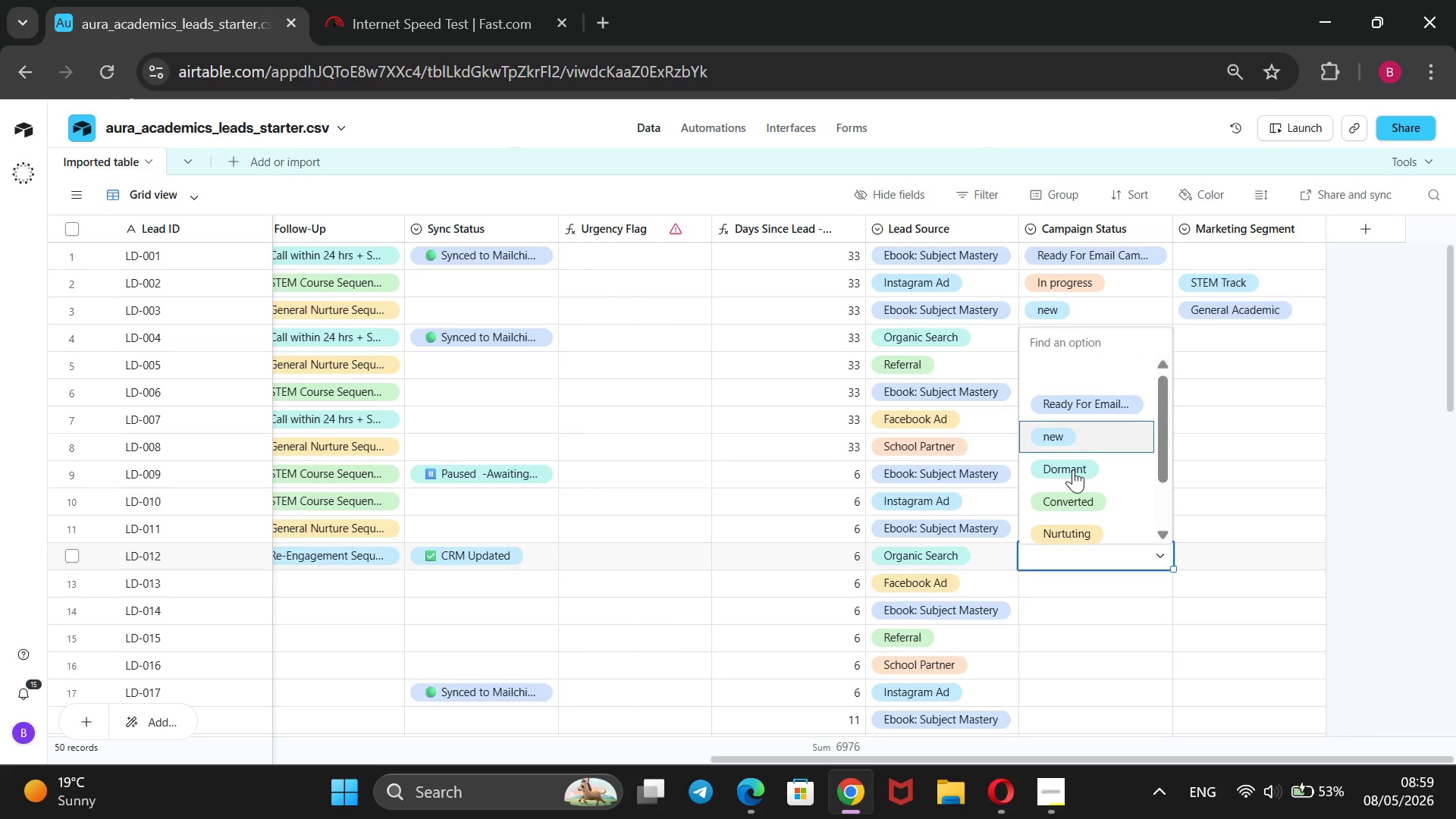 
key(ArrowDown)
 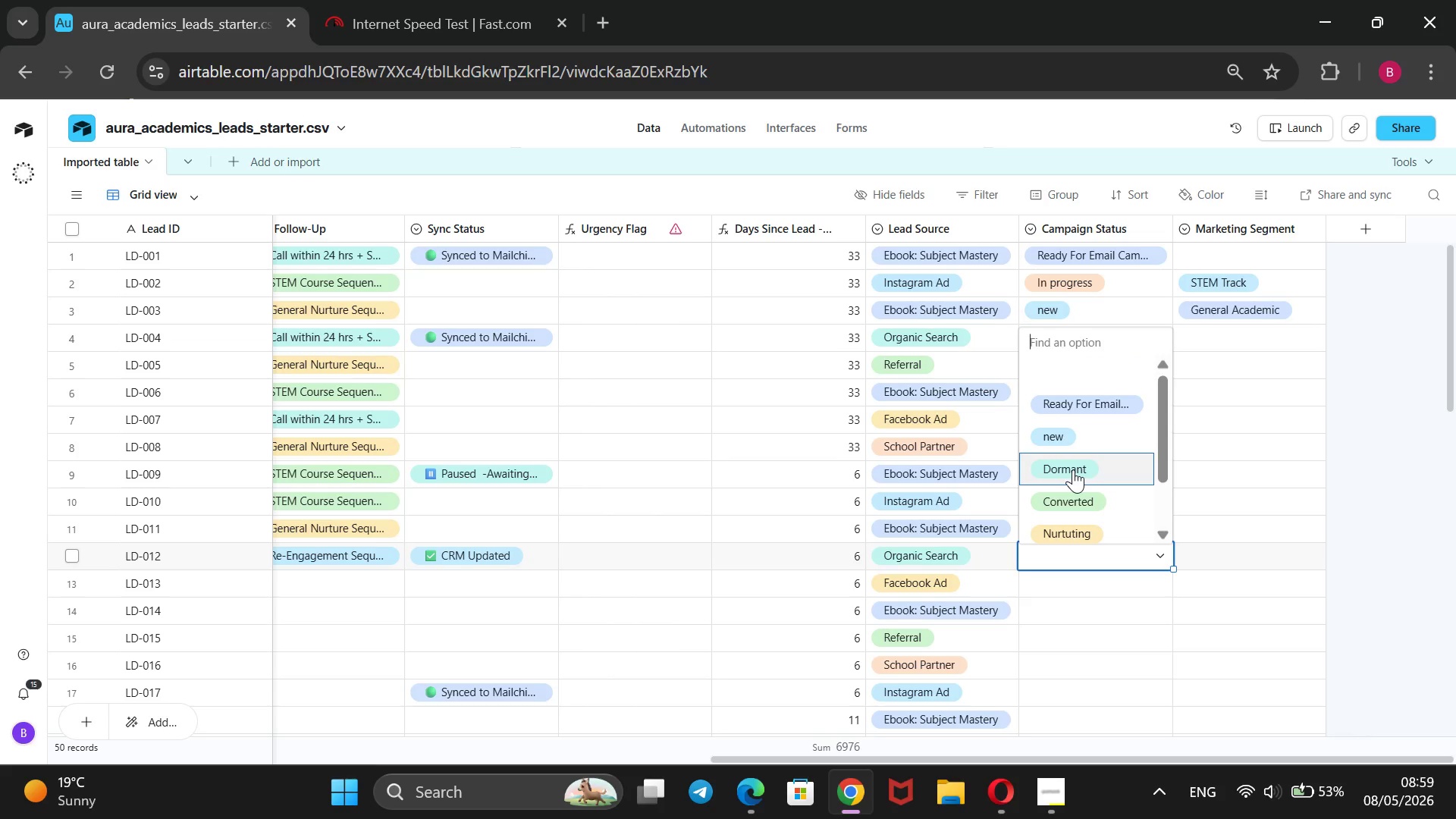 
key(ArrowDown)
 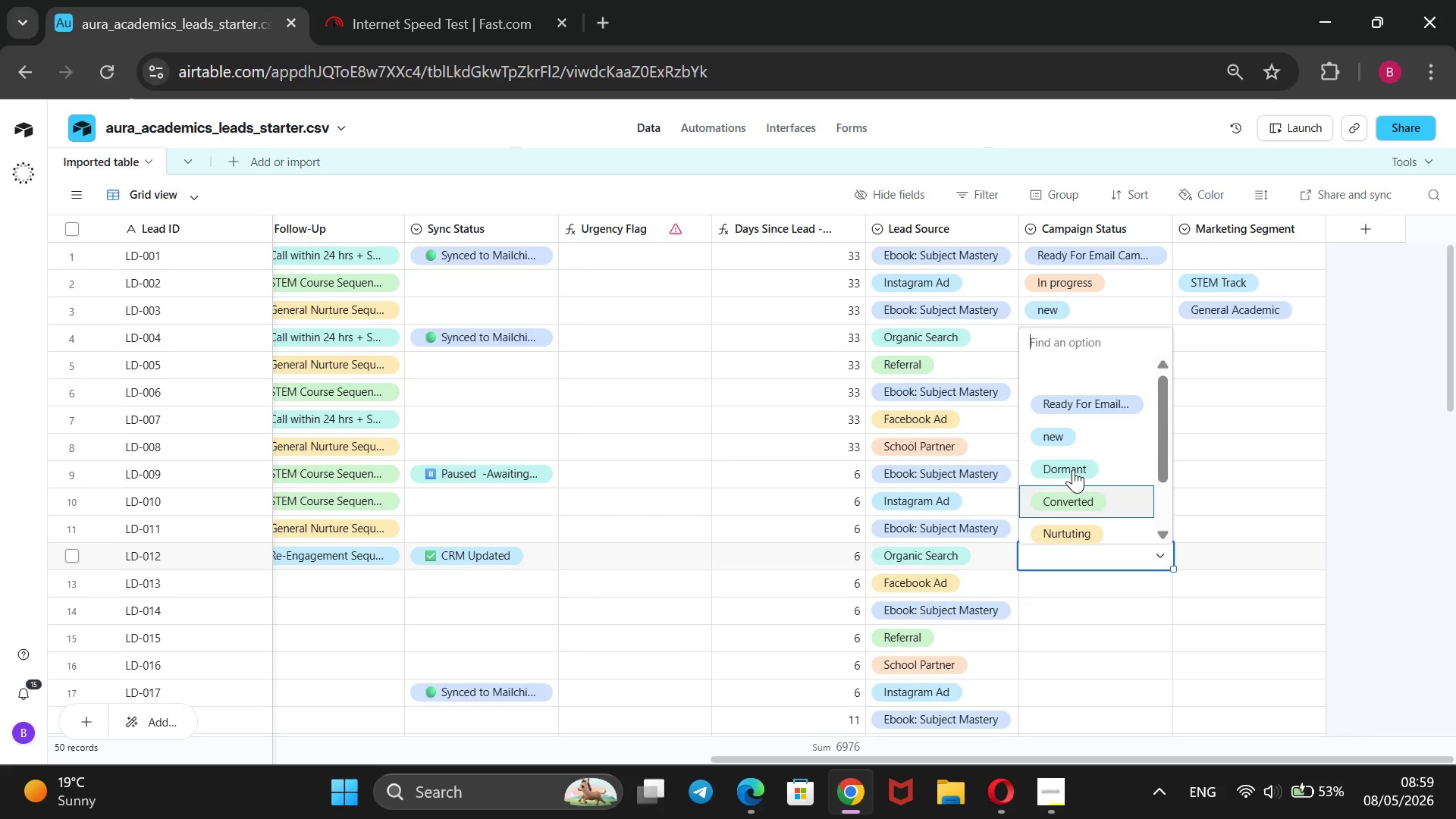 
key(ArrowDown)
 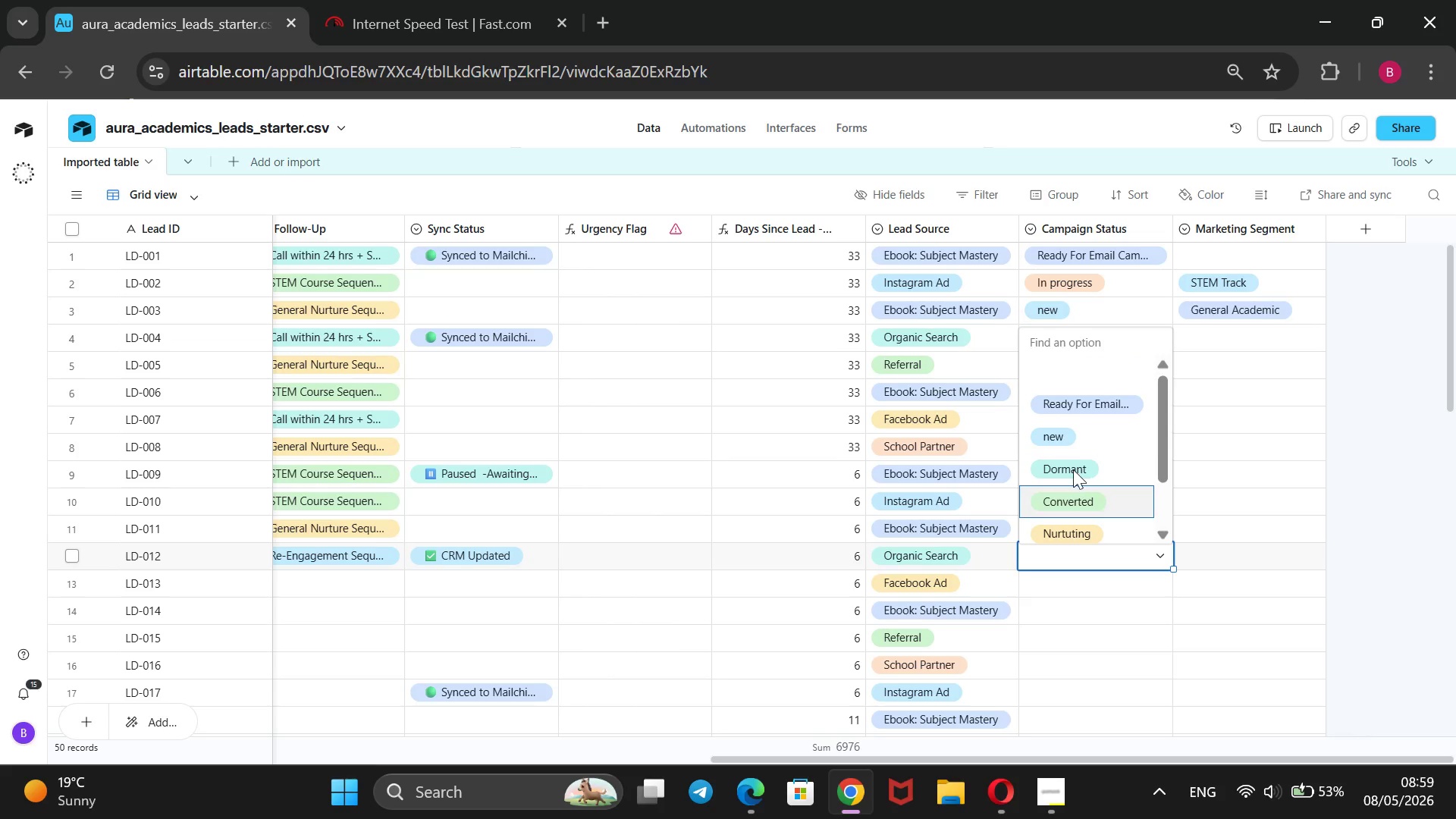 
key(Enter)
 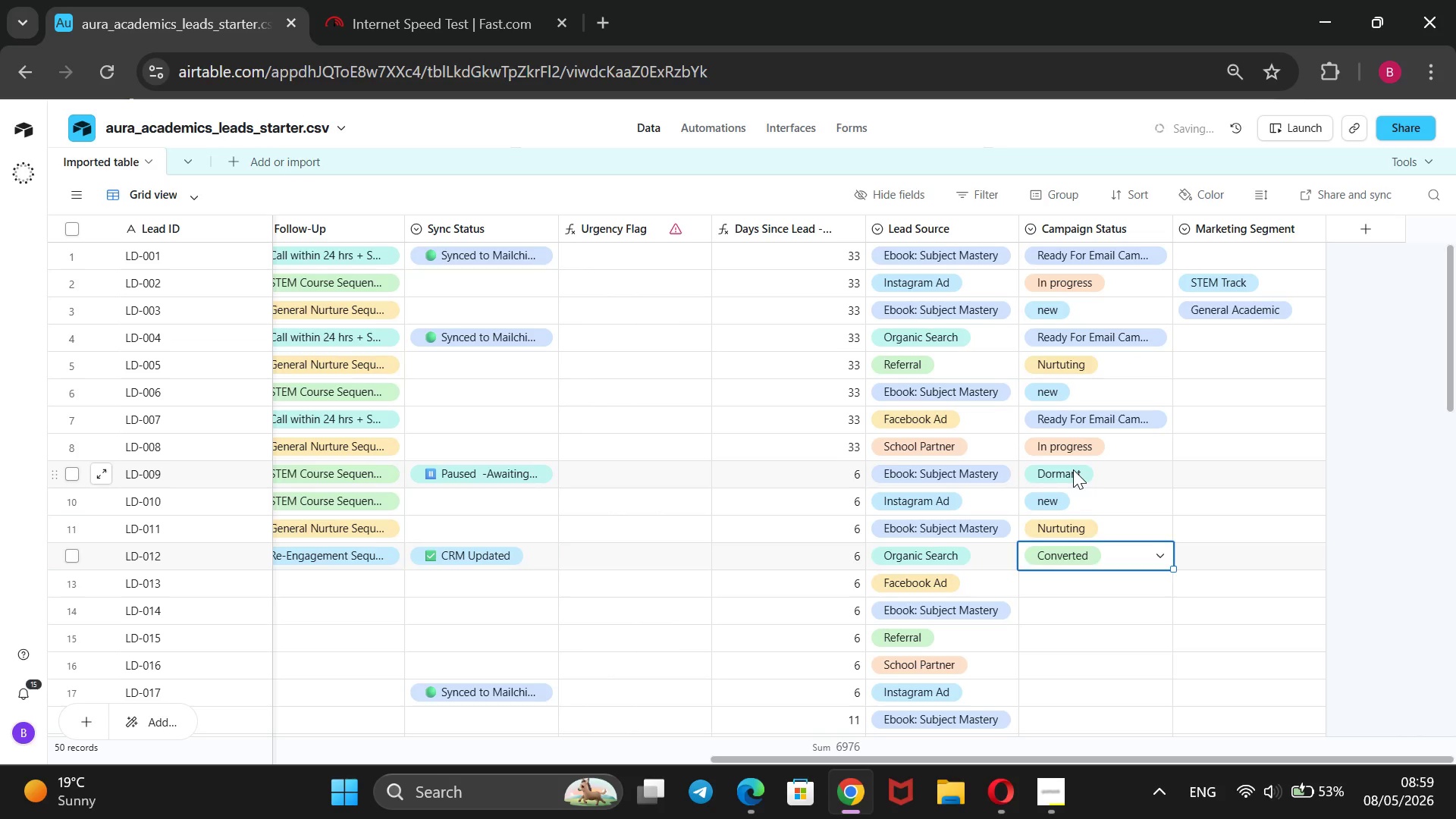 
key(ArrowDown)
 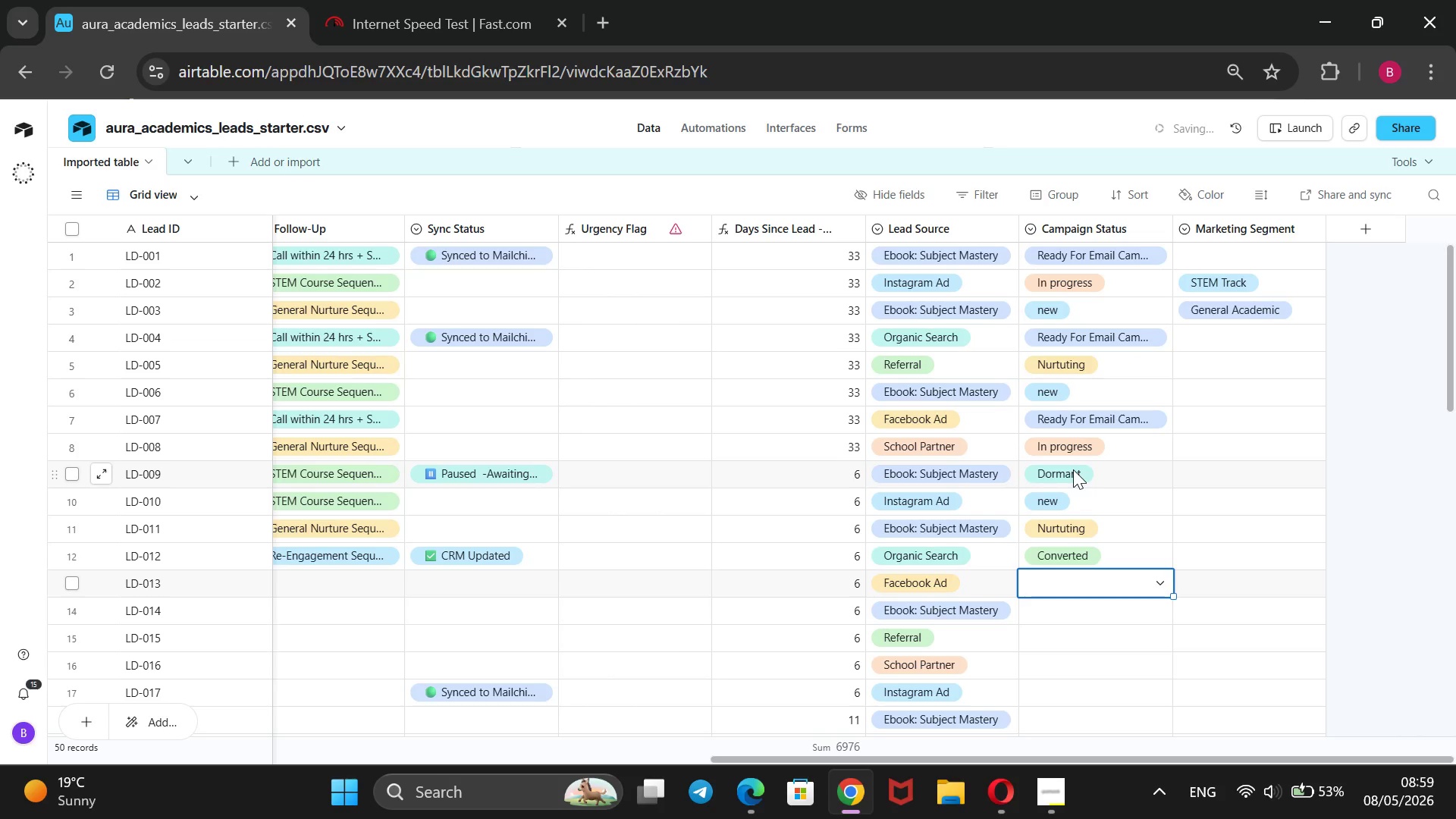 
key(Enter)
 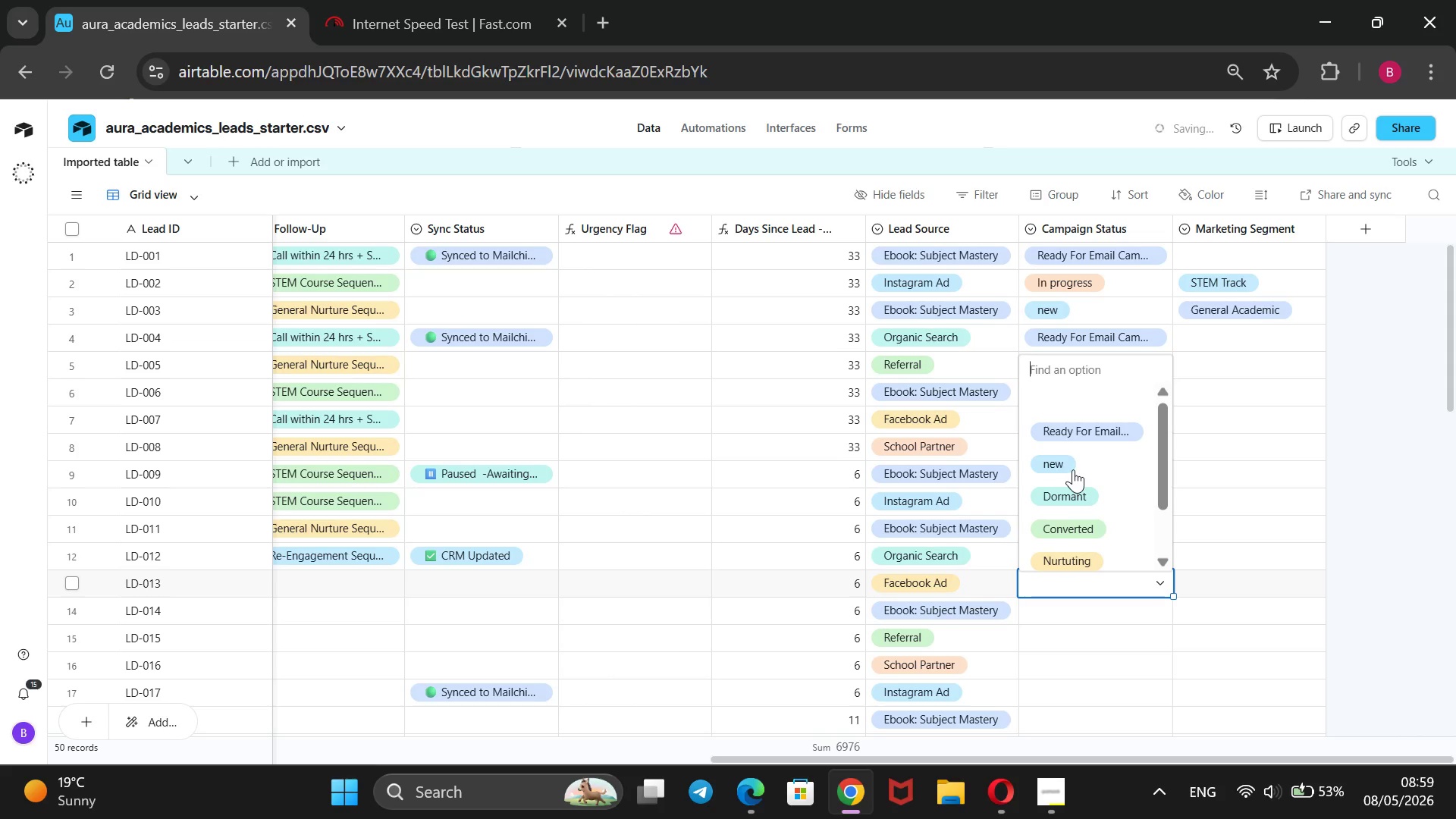 
key(ArrowDown)
 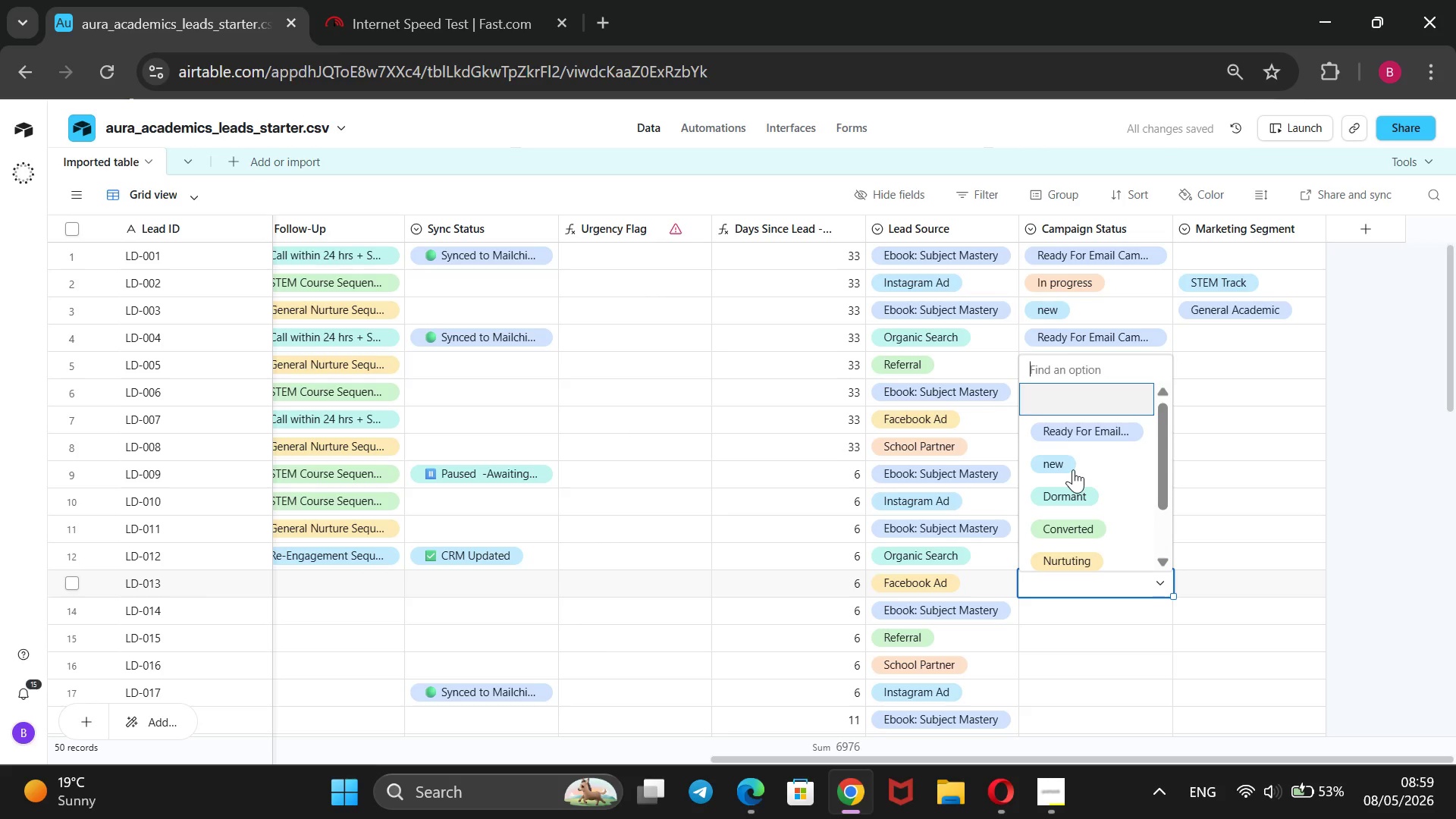 
key(ArrowDown)
 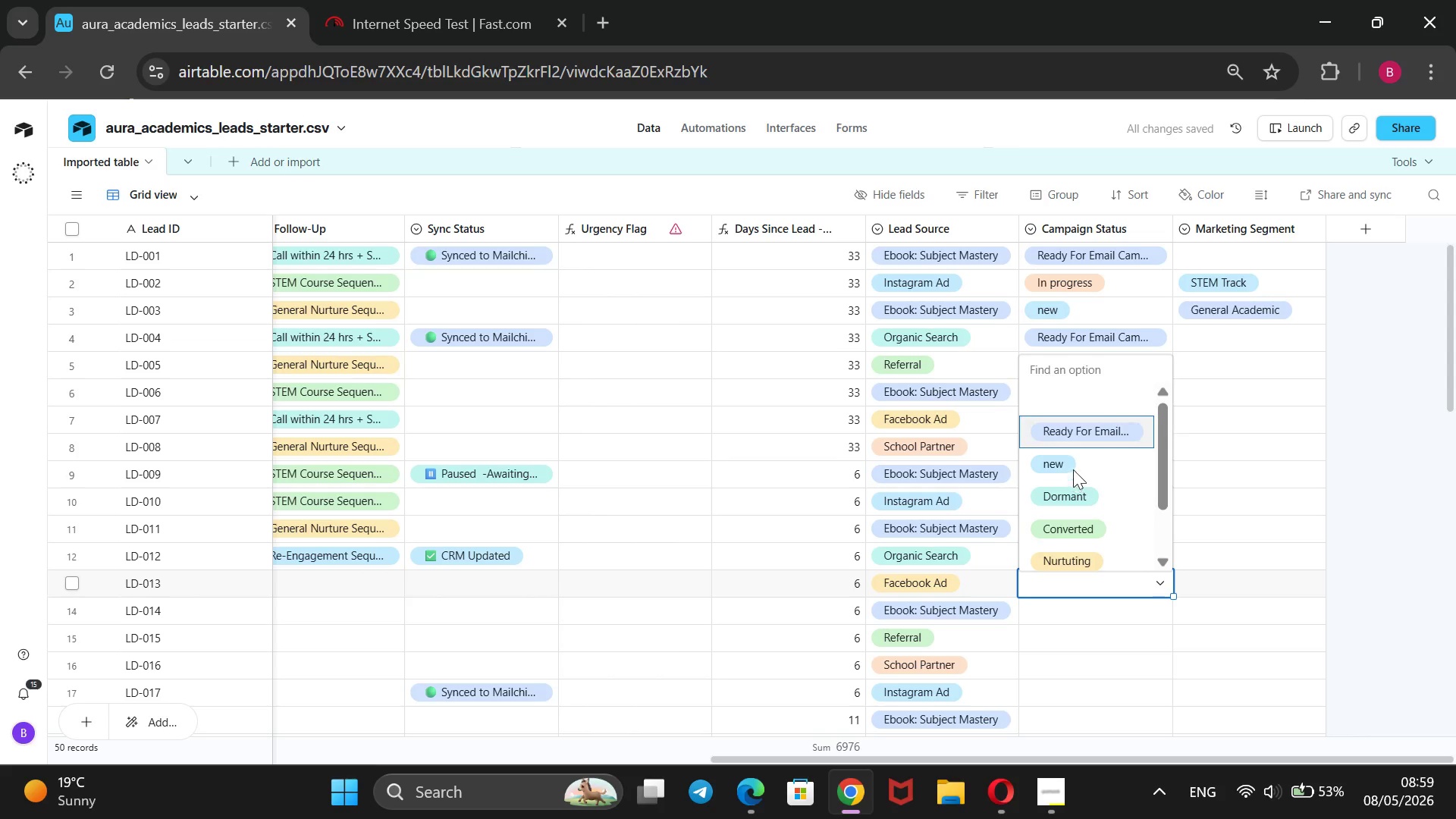 
key(Enter)
 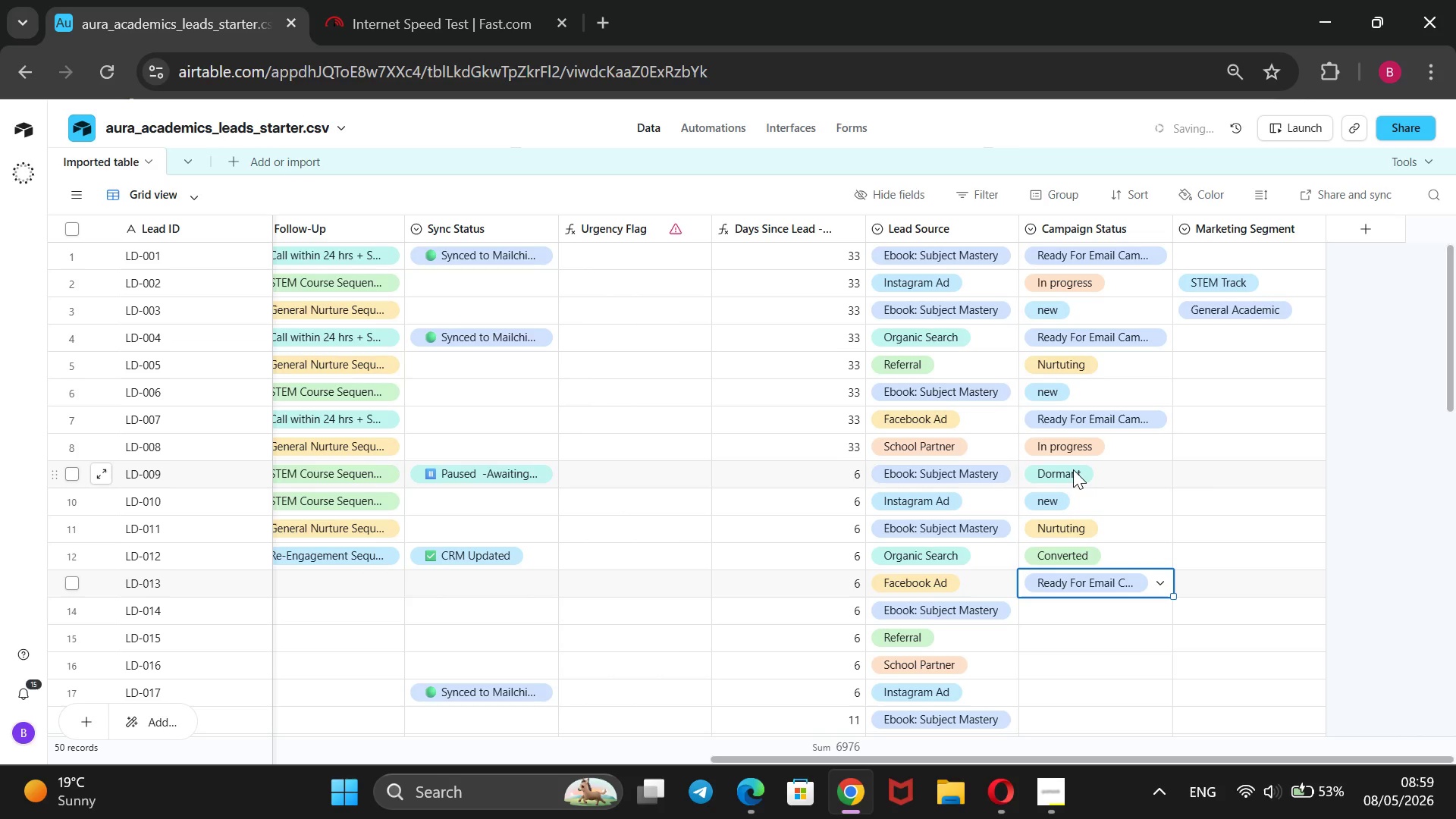 
key(Enter)
 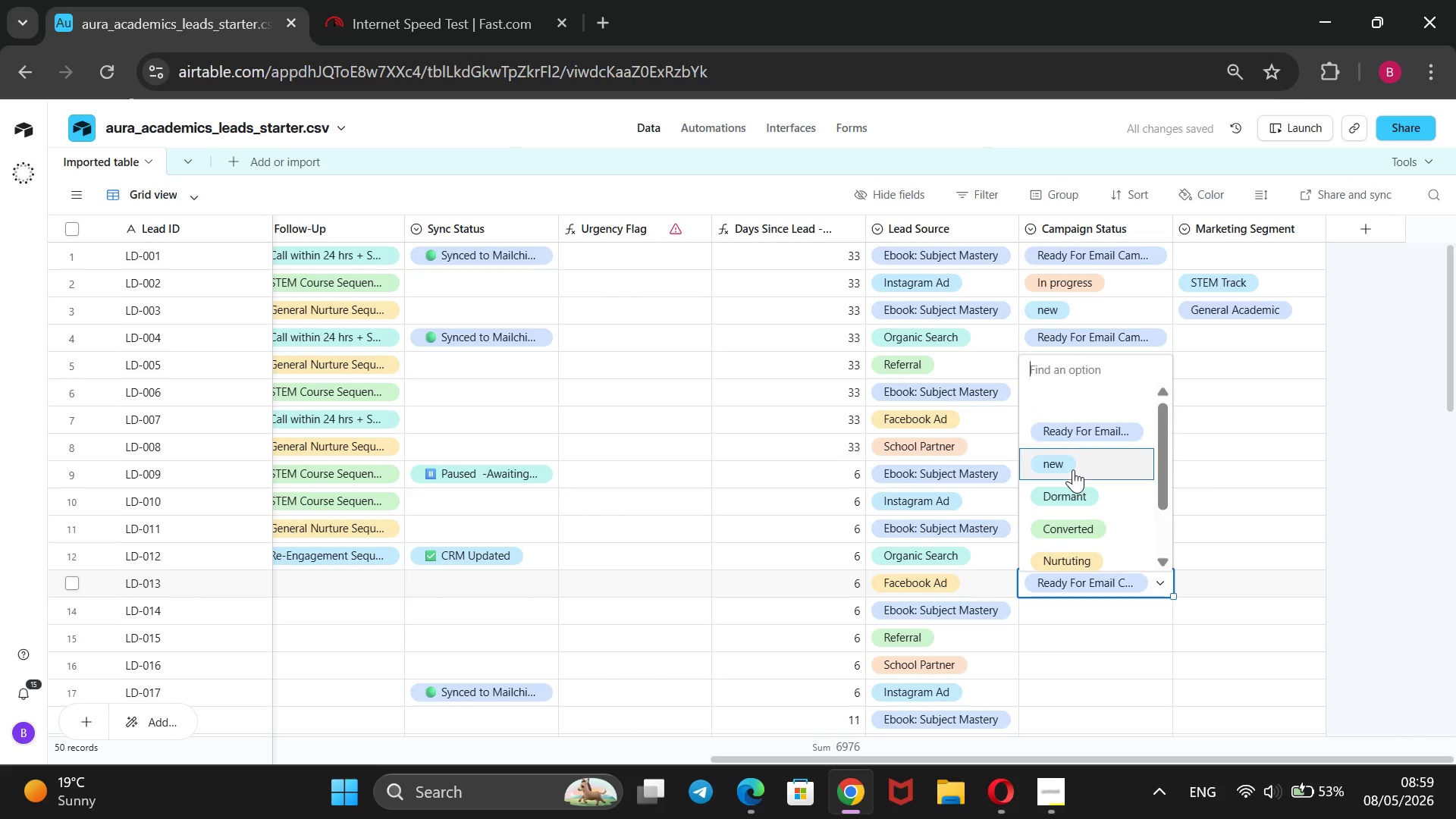 
key(ArrowDown)
 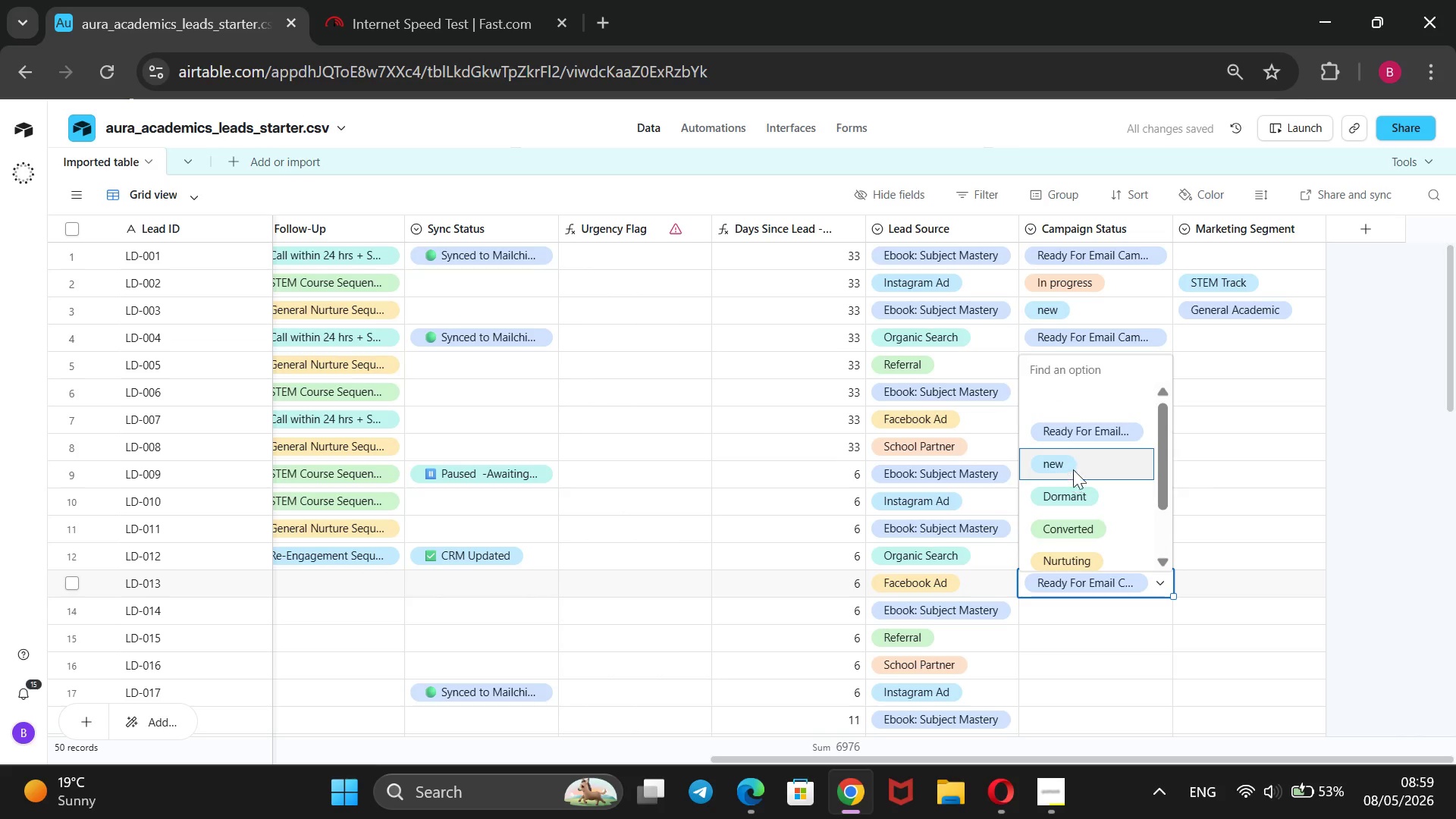 
key(Enter)
 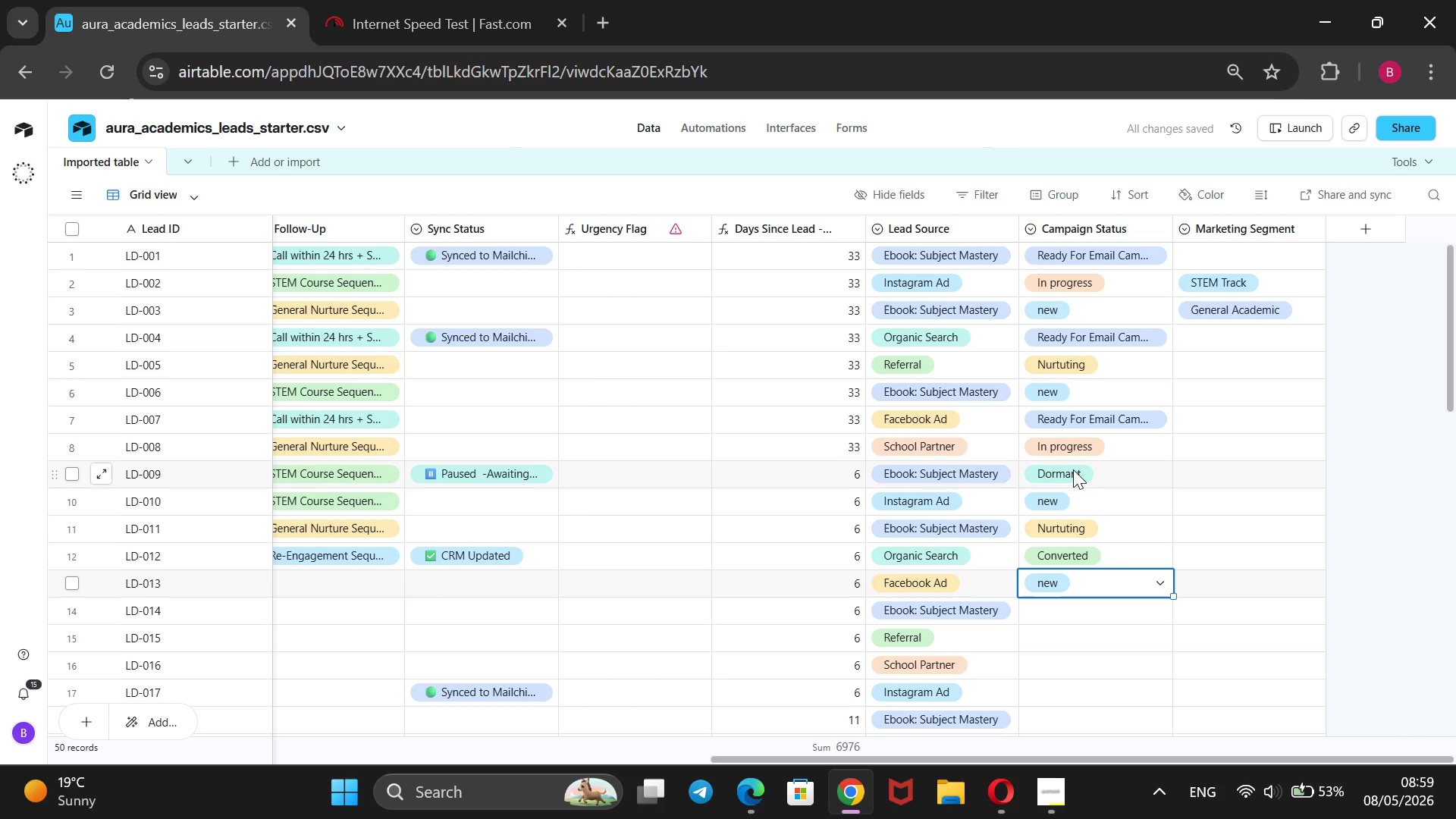 
key(ArrowDown)
 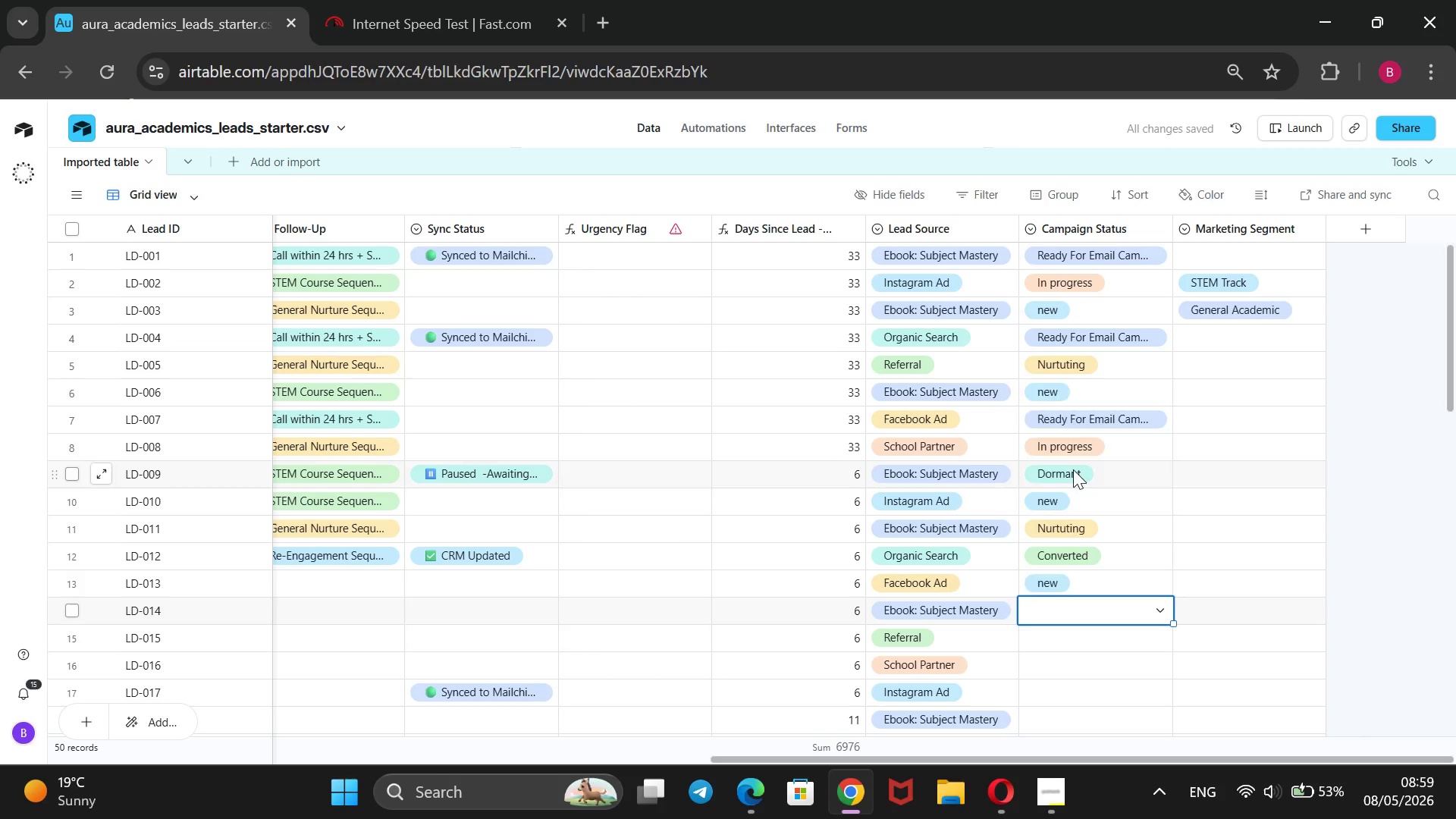 
key(Enter)
 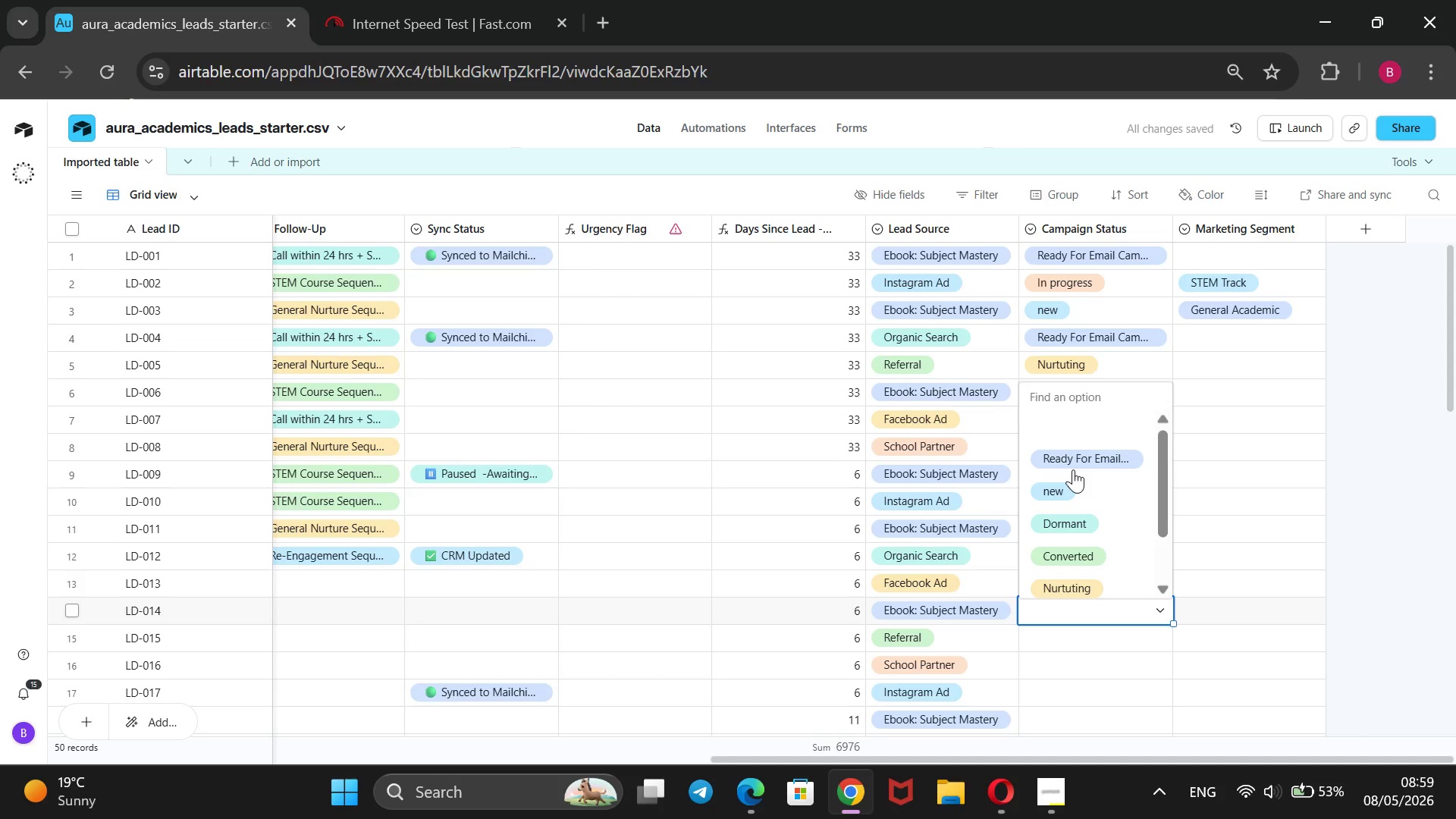 
key(ArrowDown)
 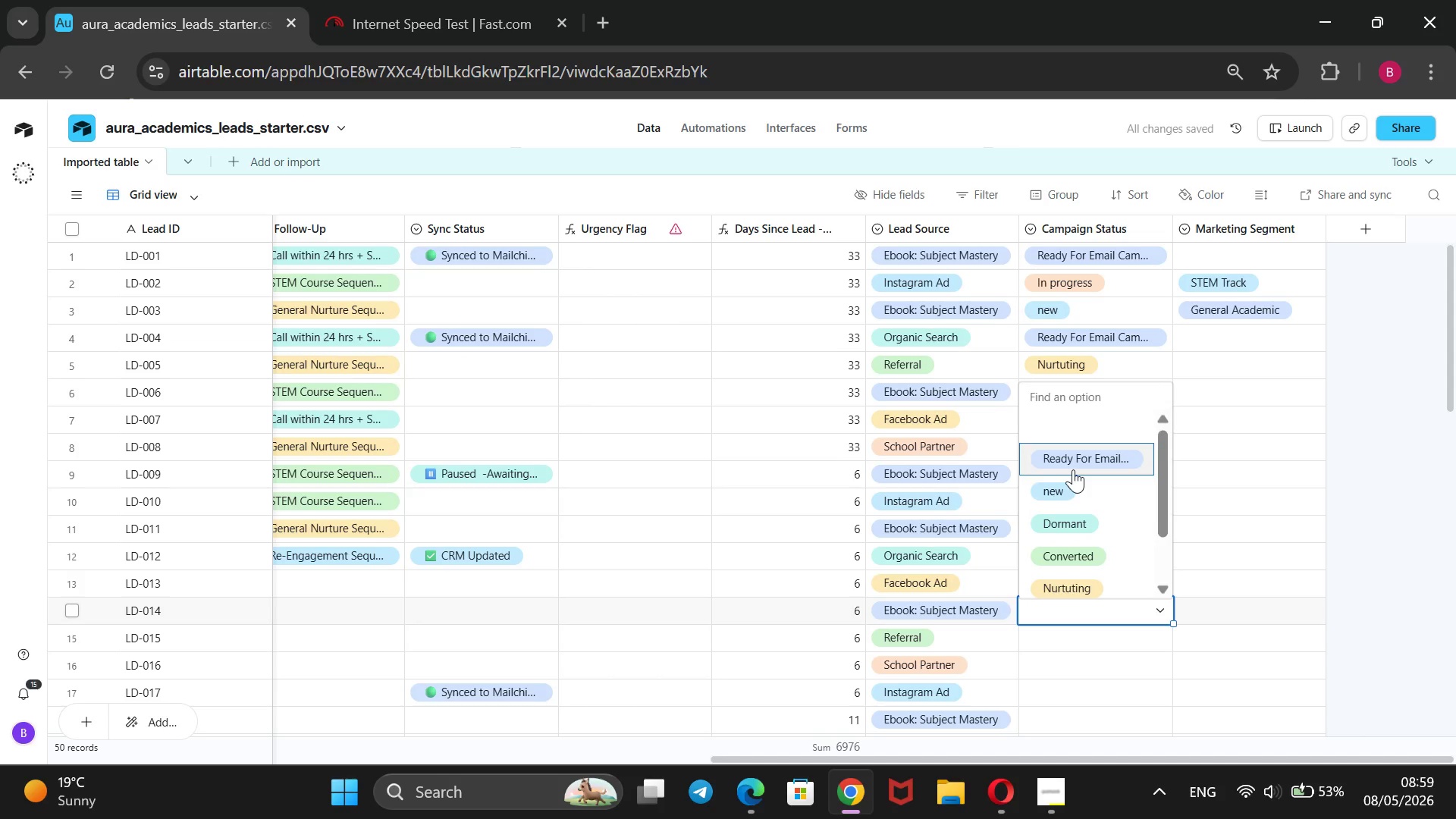 
key(ArrowDown)
 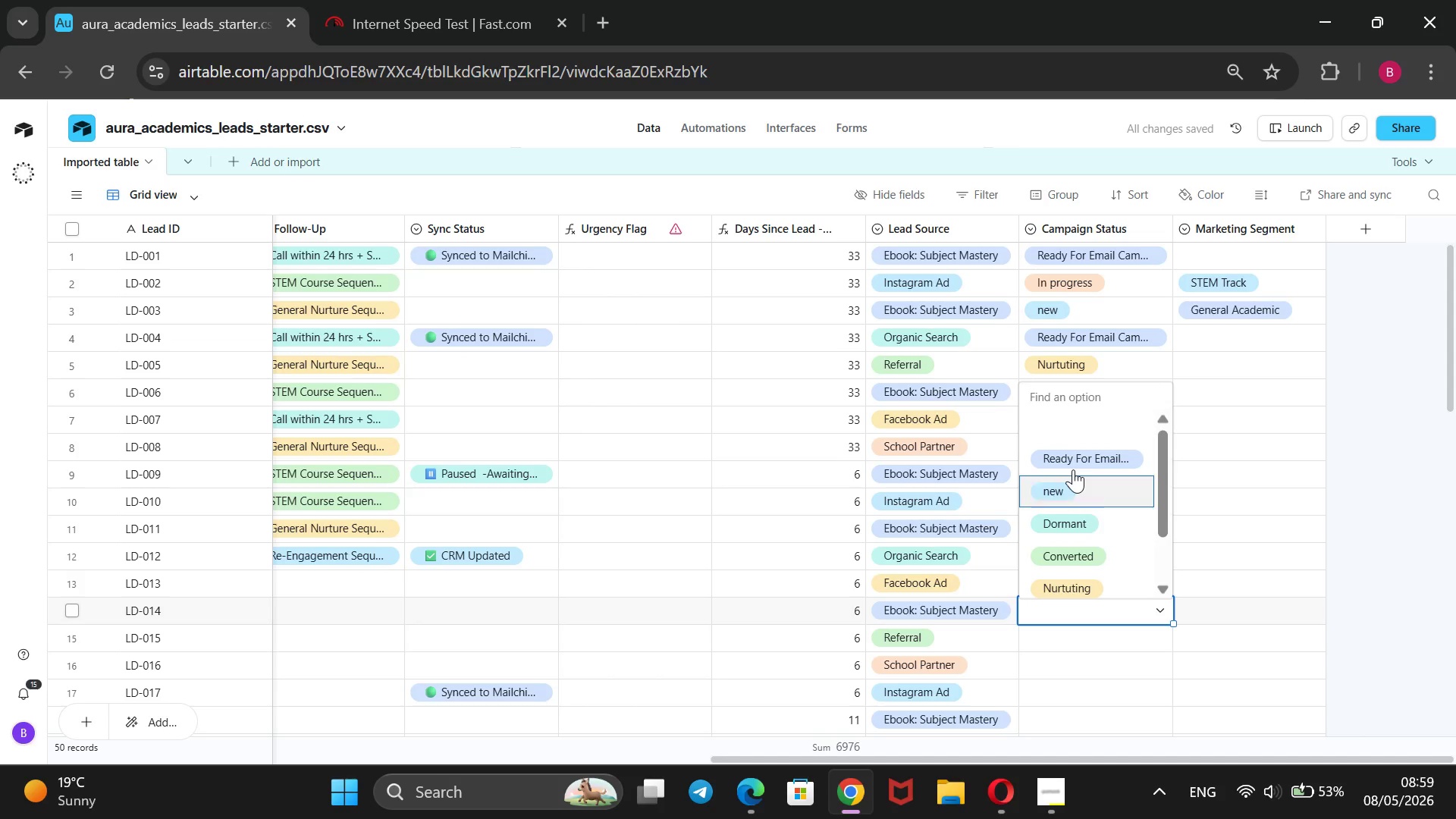 
key(ArrowDown)
 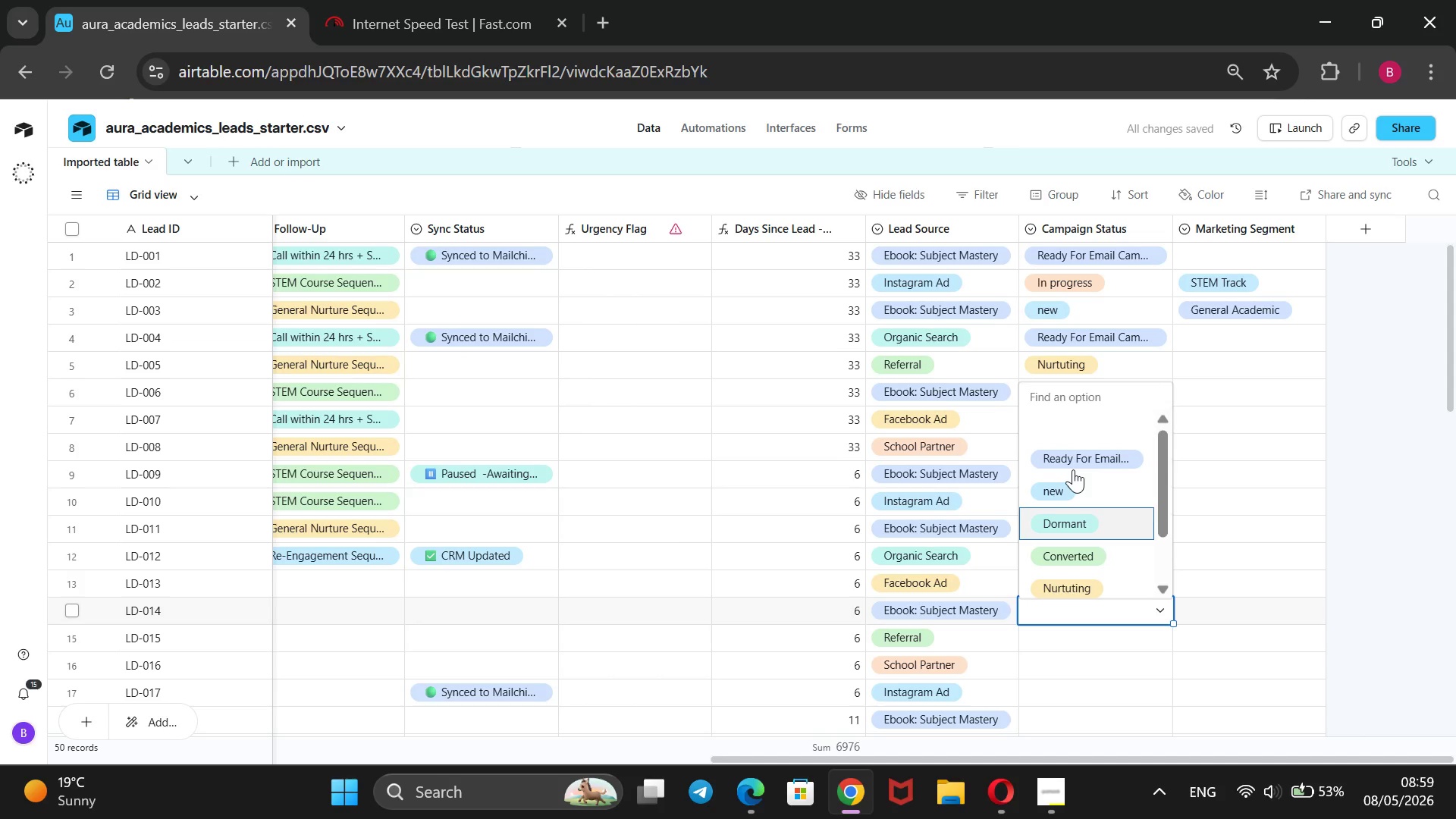 
key(ArrowDown)
 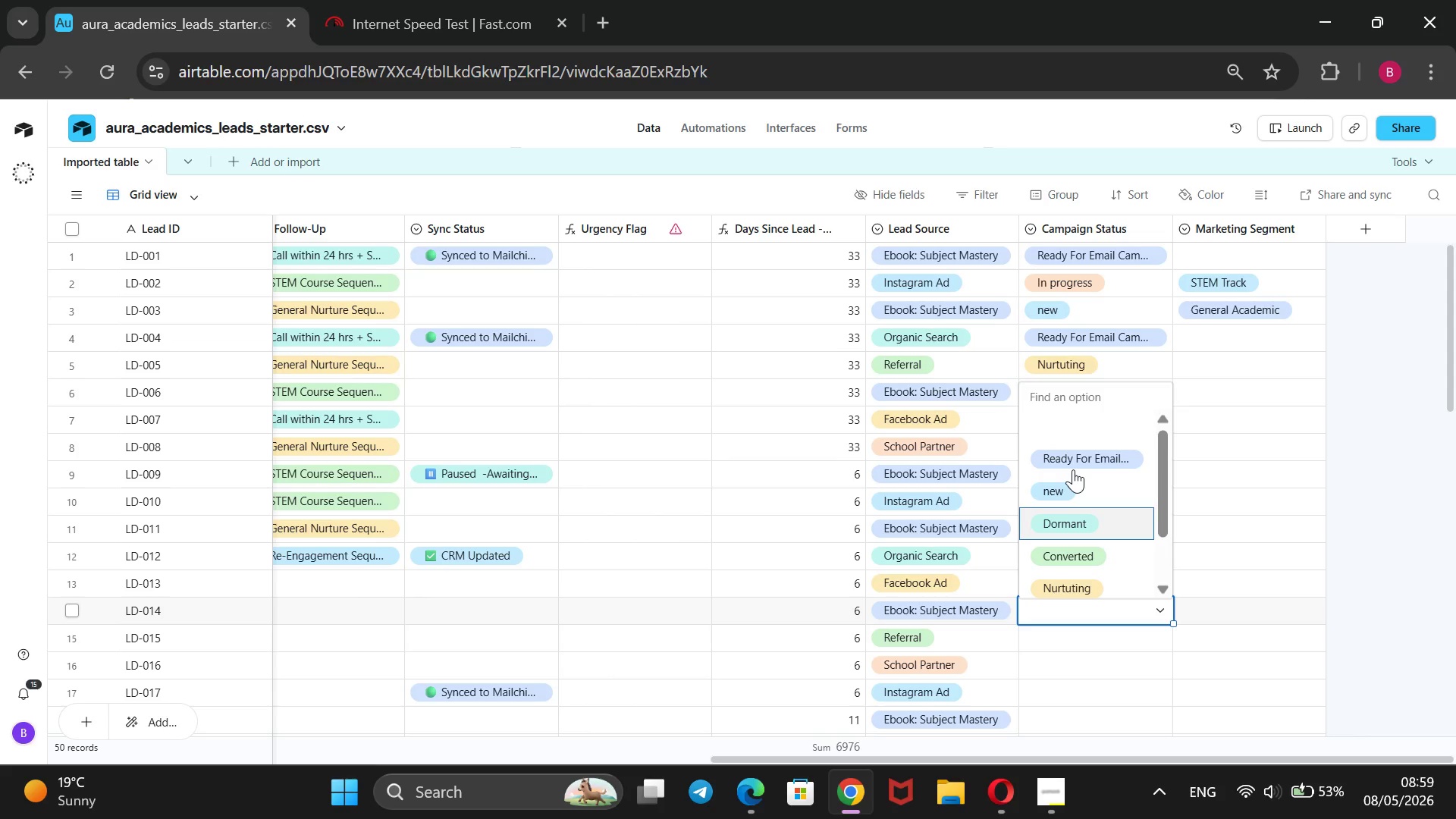 
key(ArrowDown)
 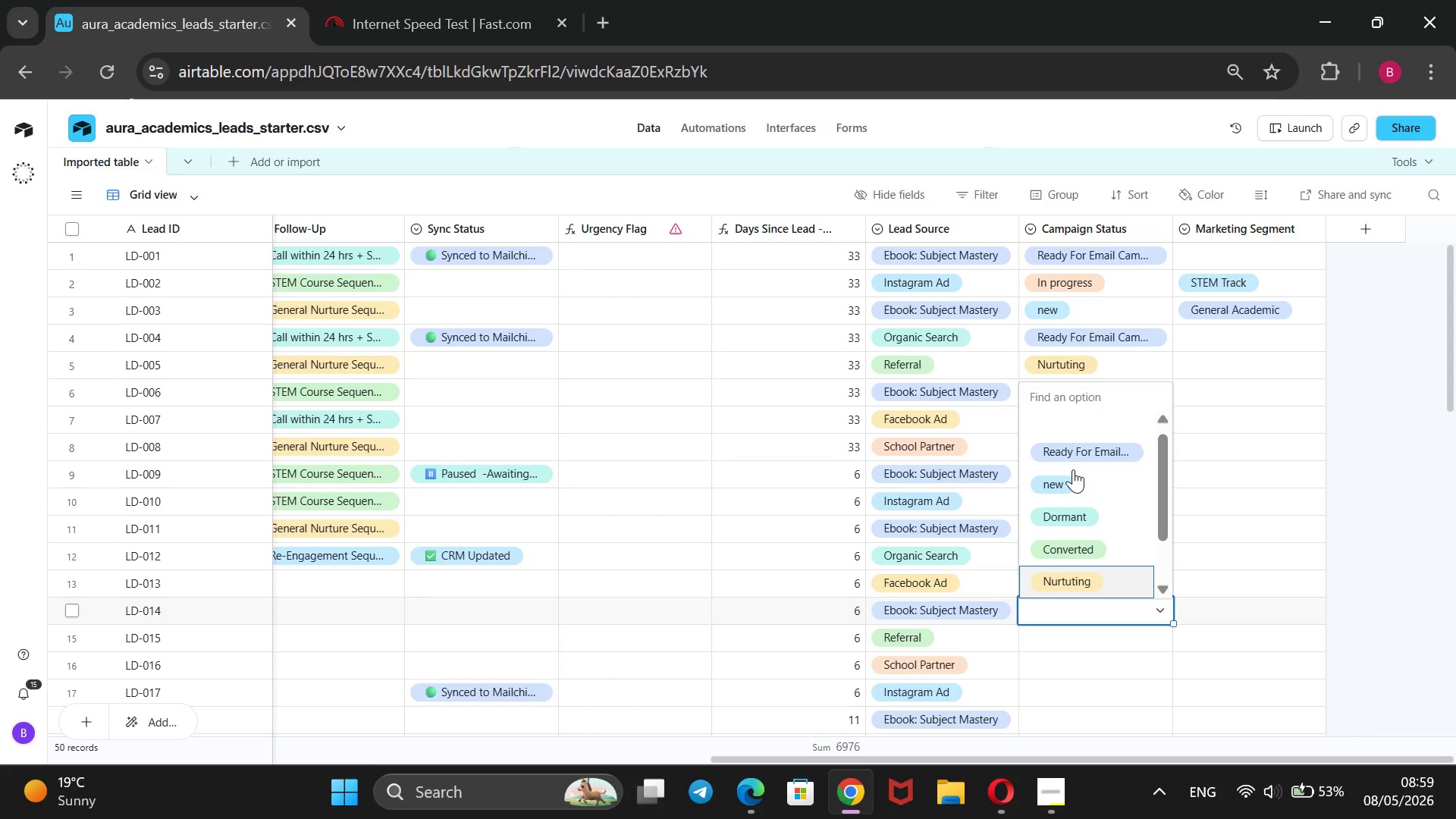 
key(ArrowDown)
 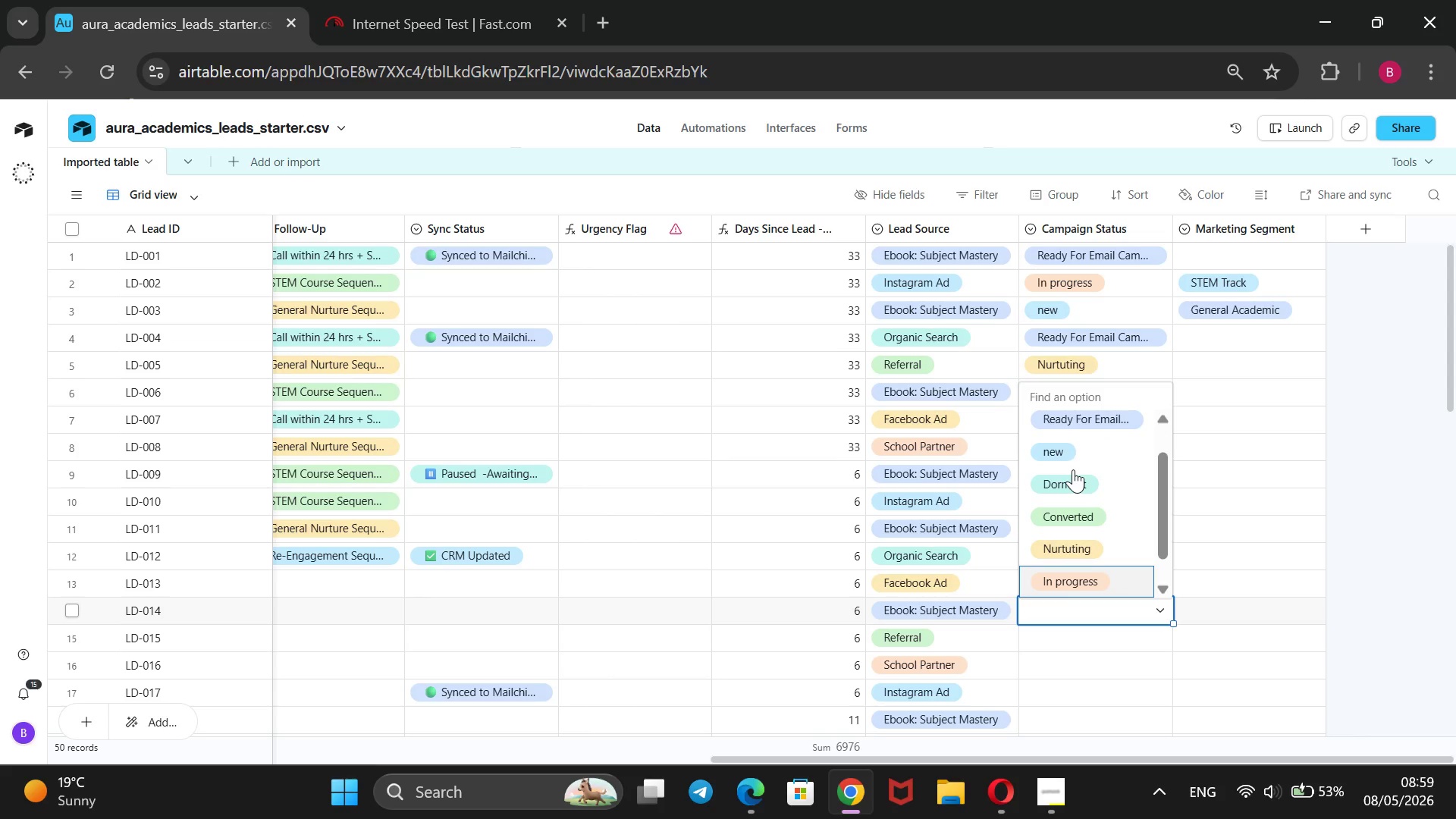 
key(ArrowDown)
 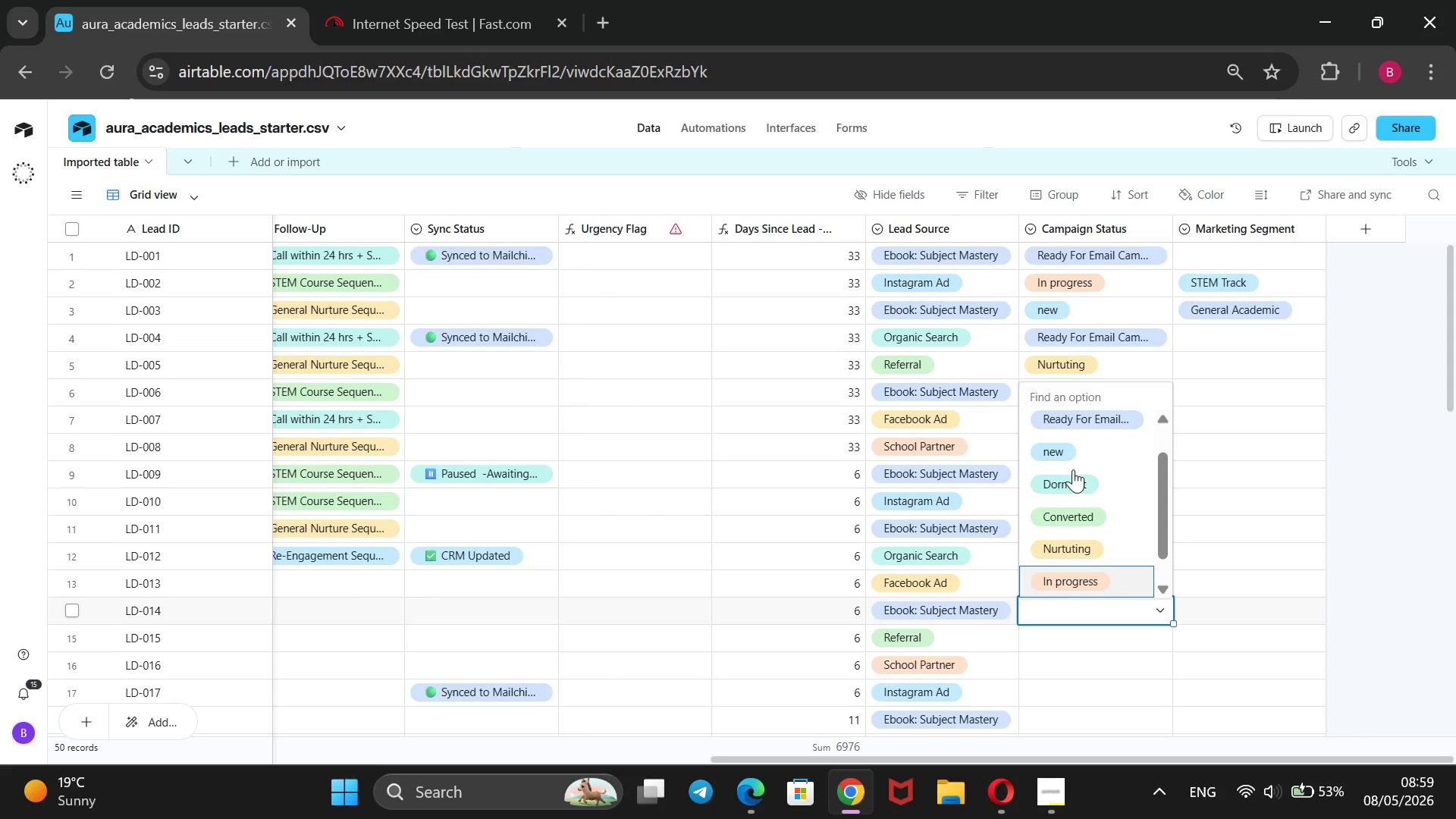 
key(Enter)
 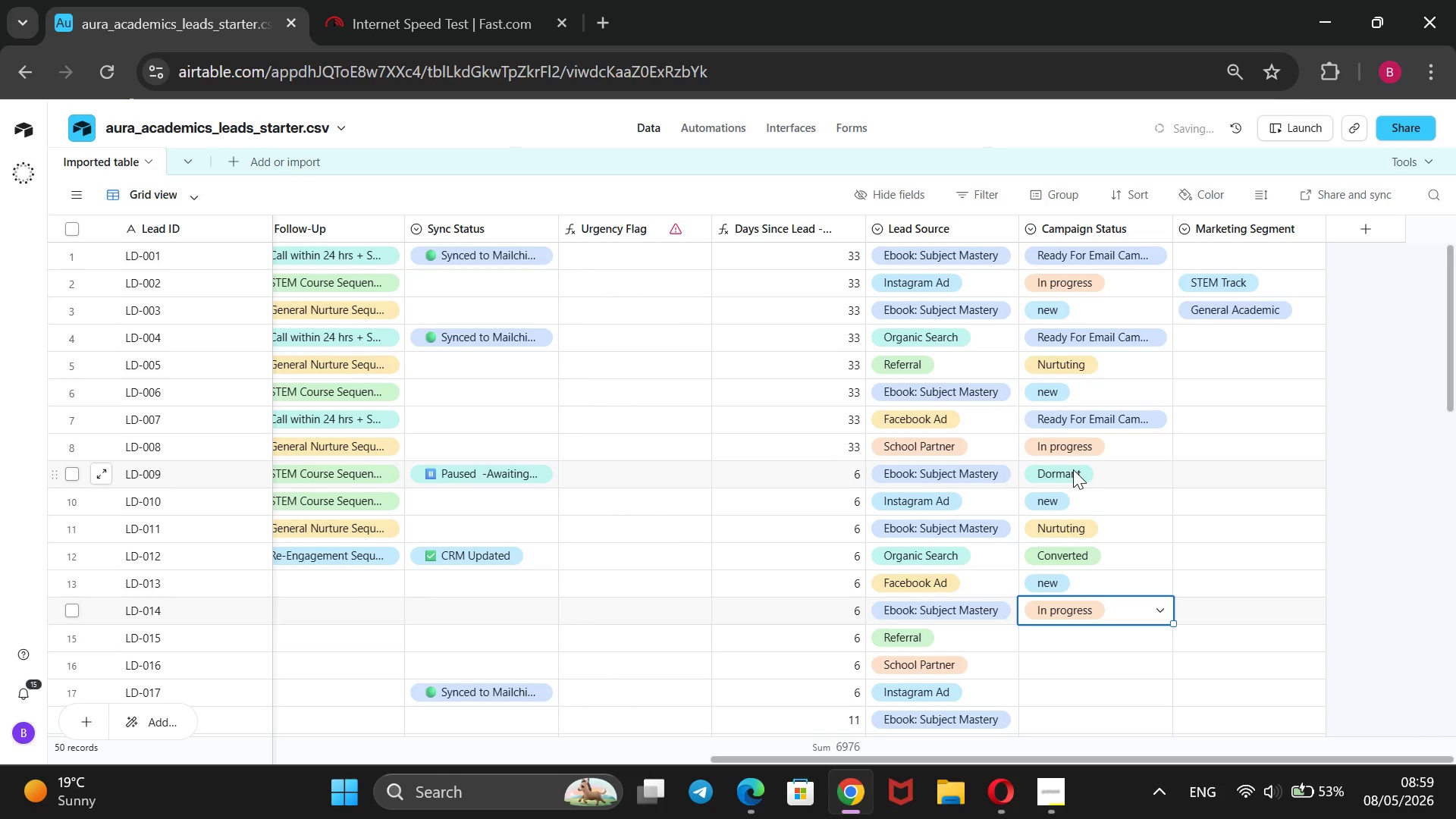 
key(ArrowDown)
 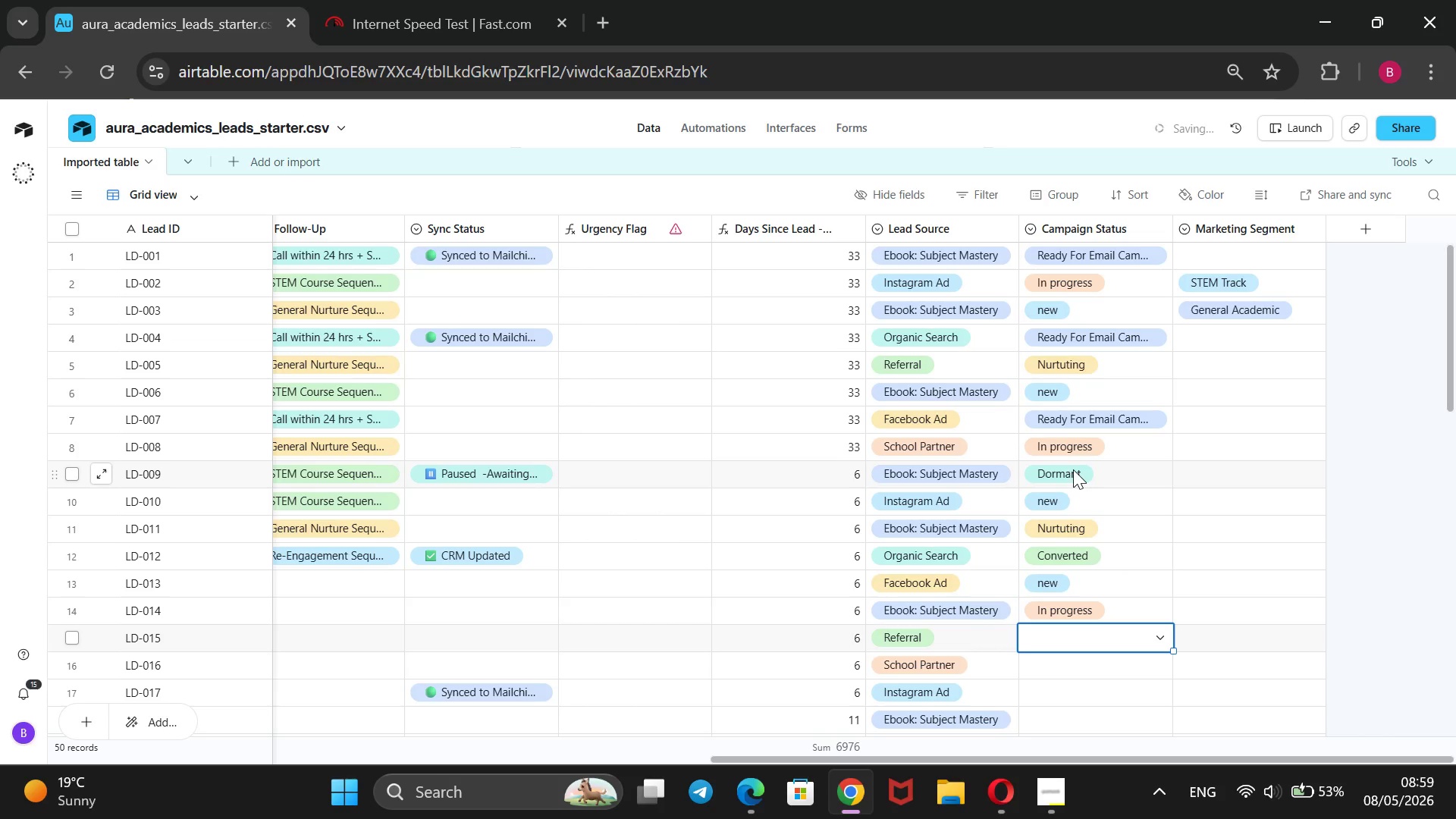 
key(Enter)
 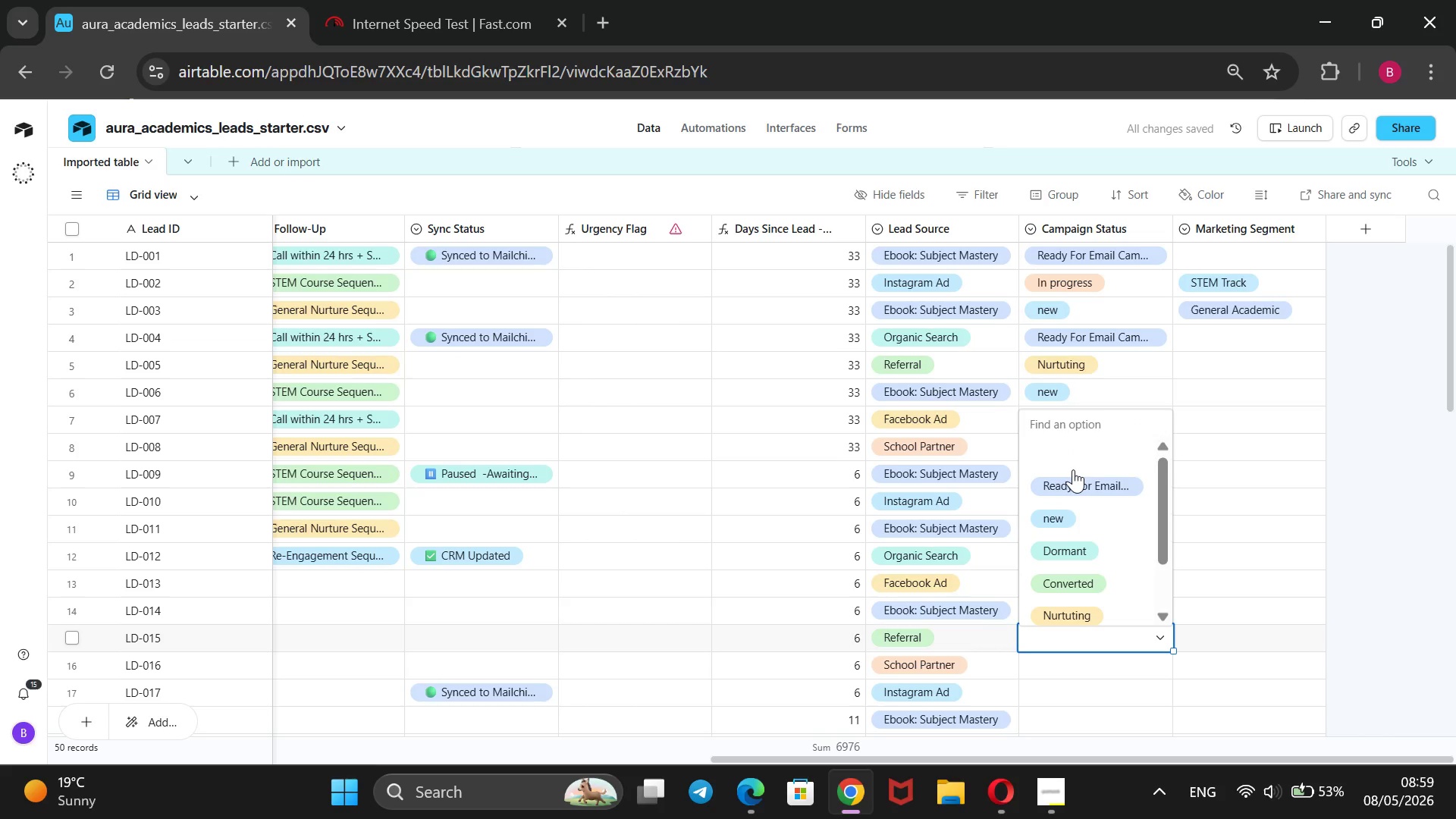 
key(ArrowDown)
 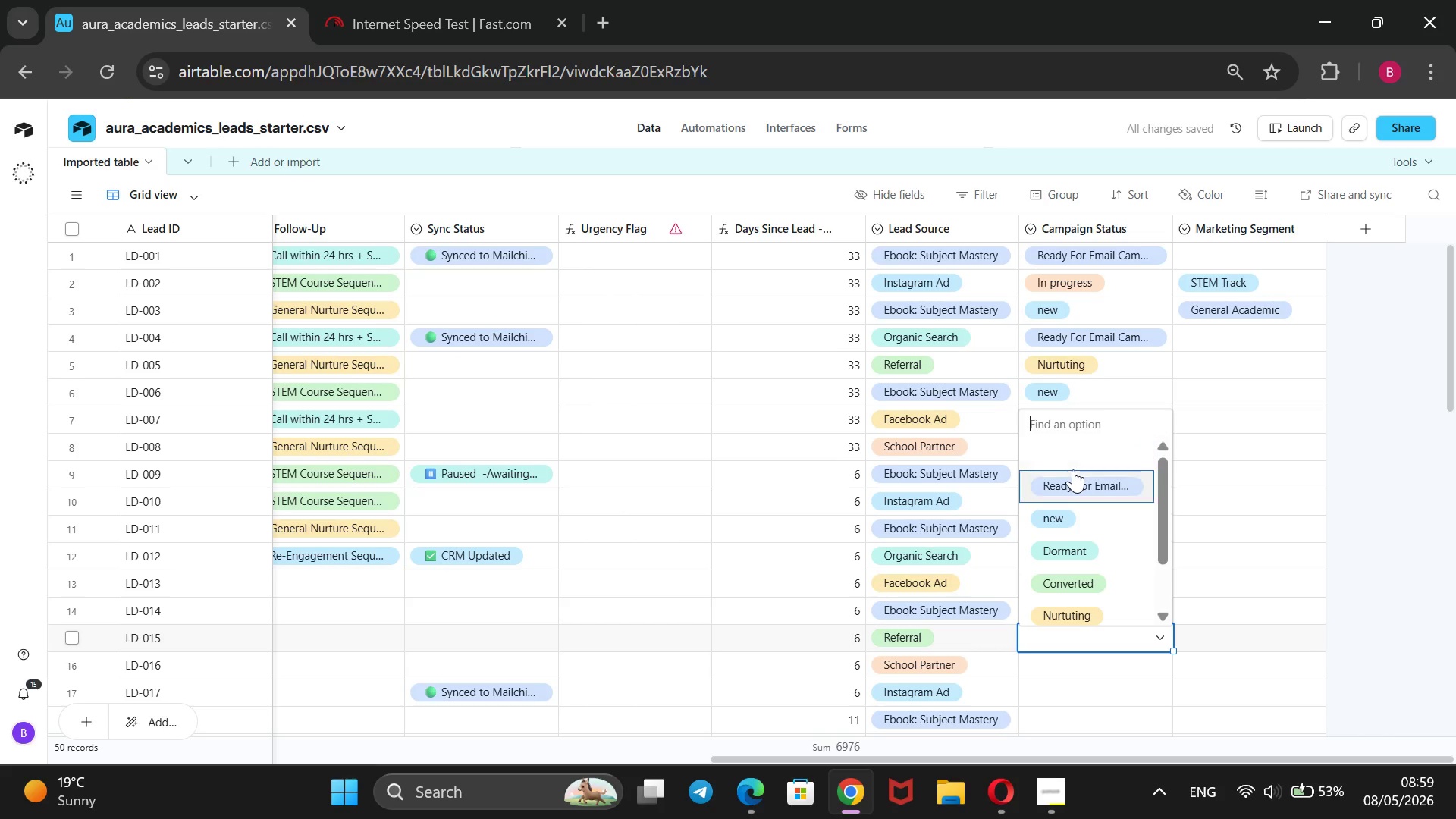 
key(ArrowDown)
 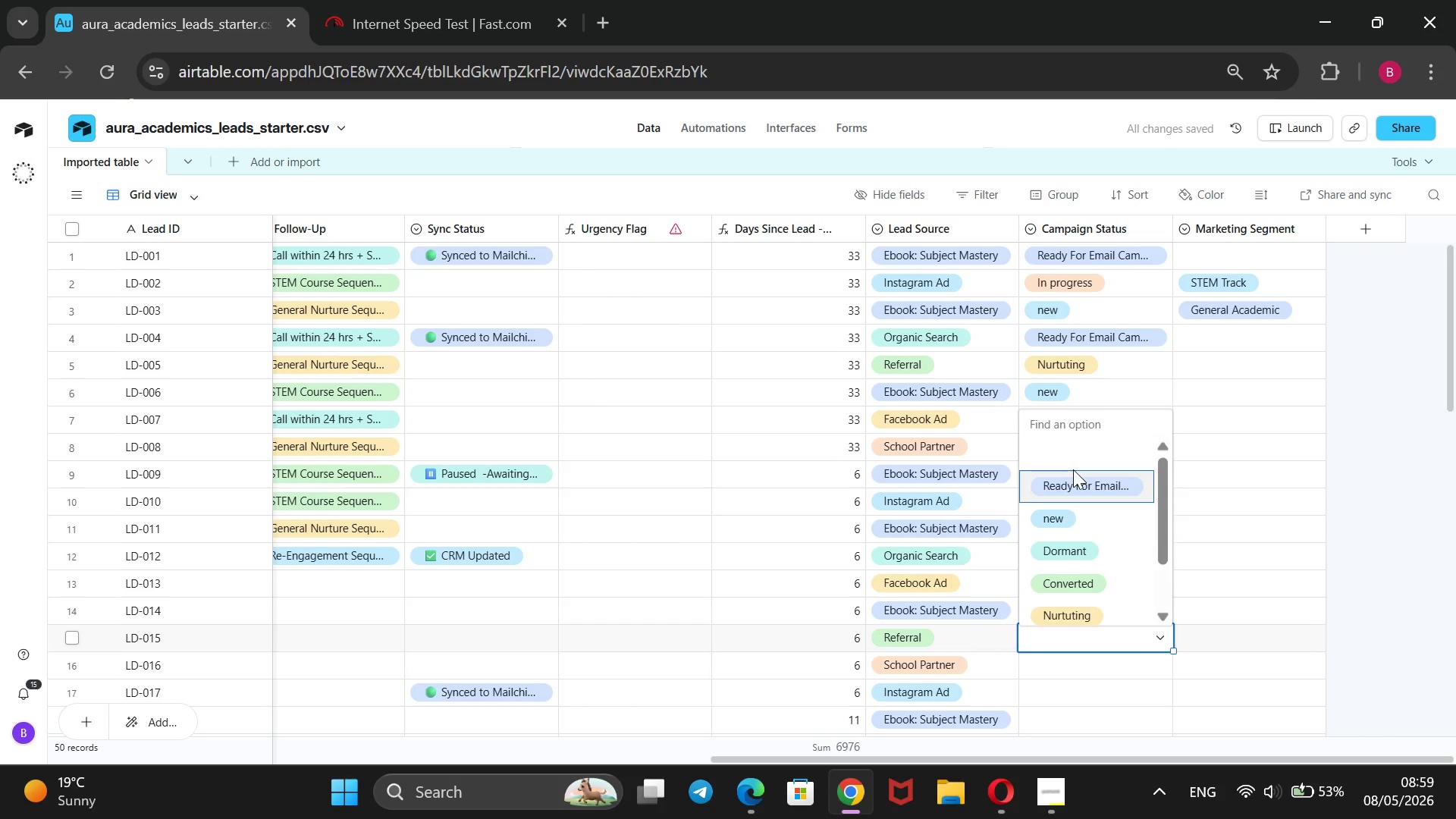 
key(Enter)
 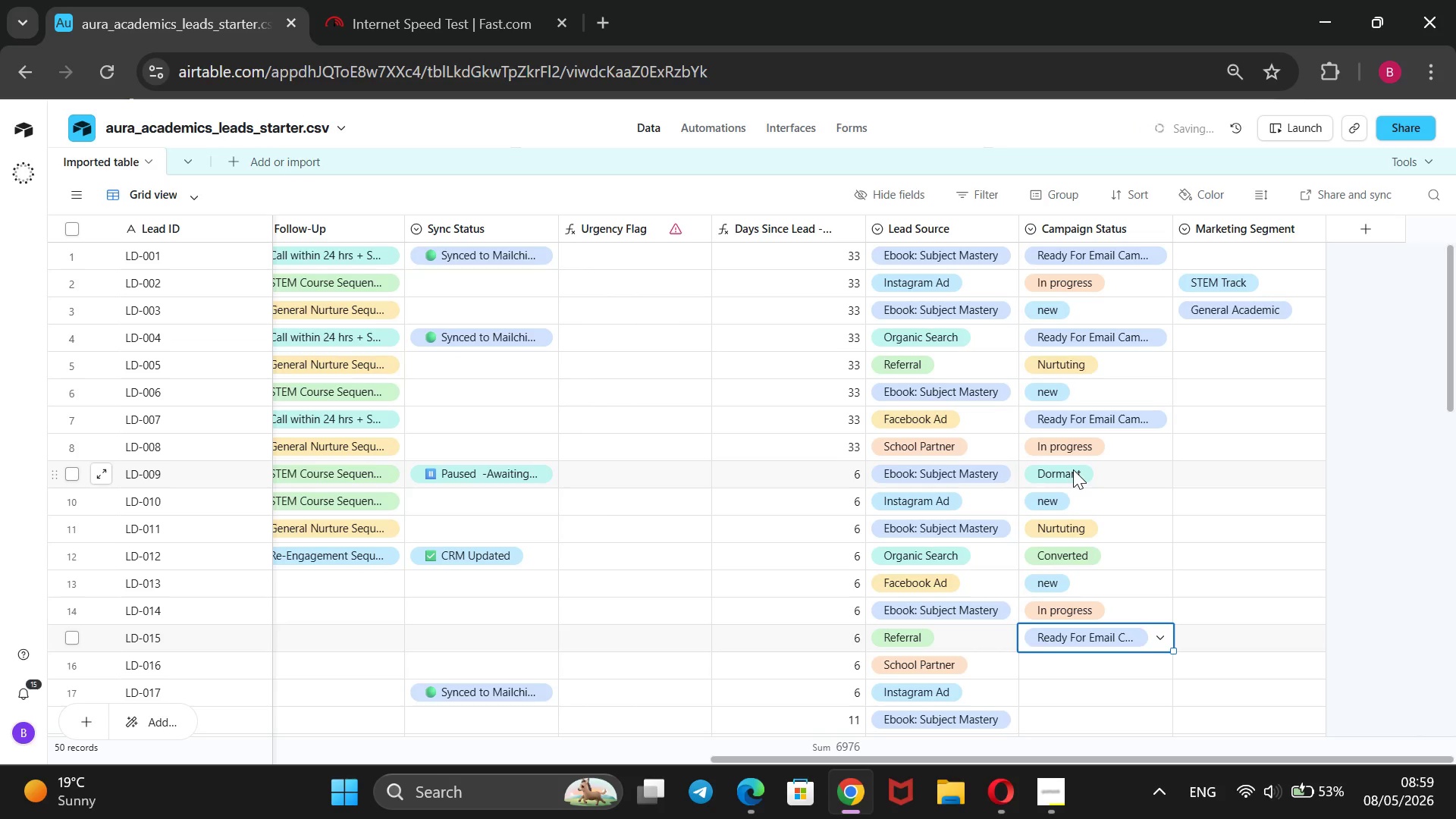 
key(ArrowDown)
 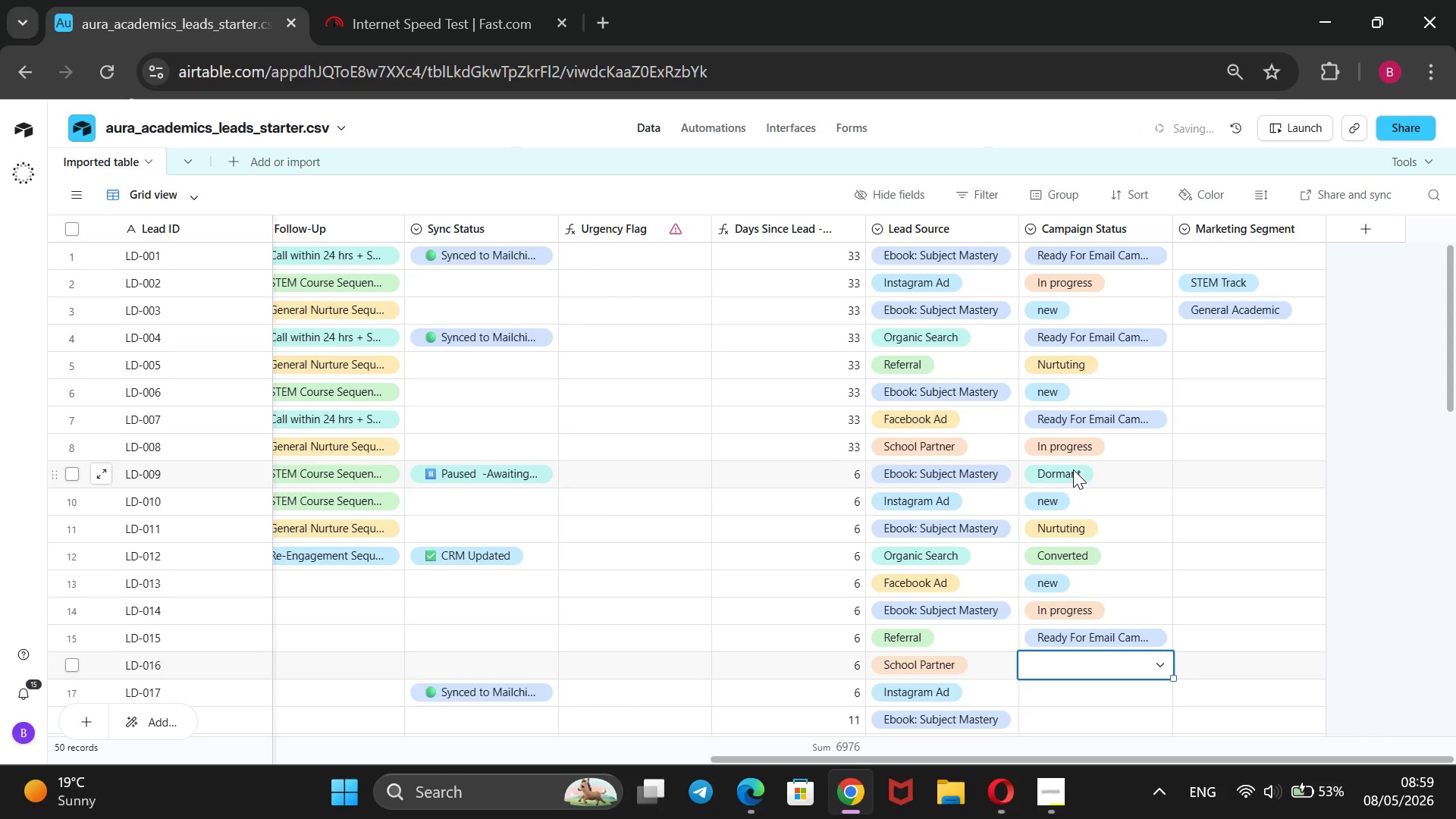 
key(Enter)
 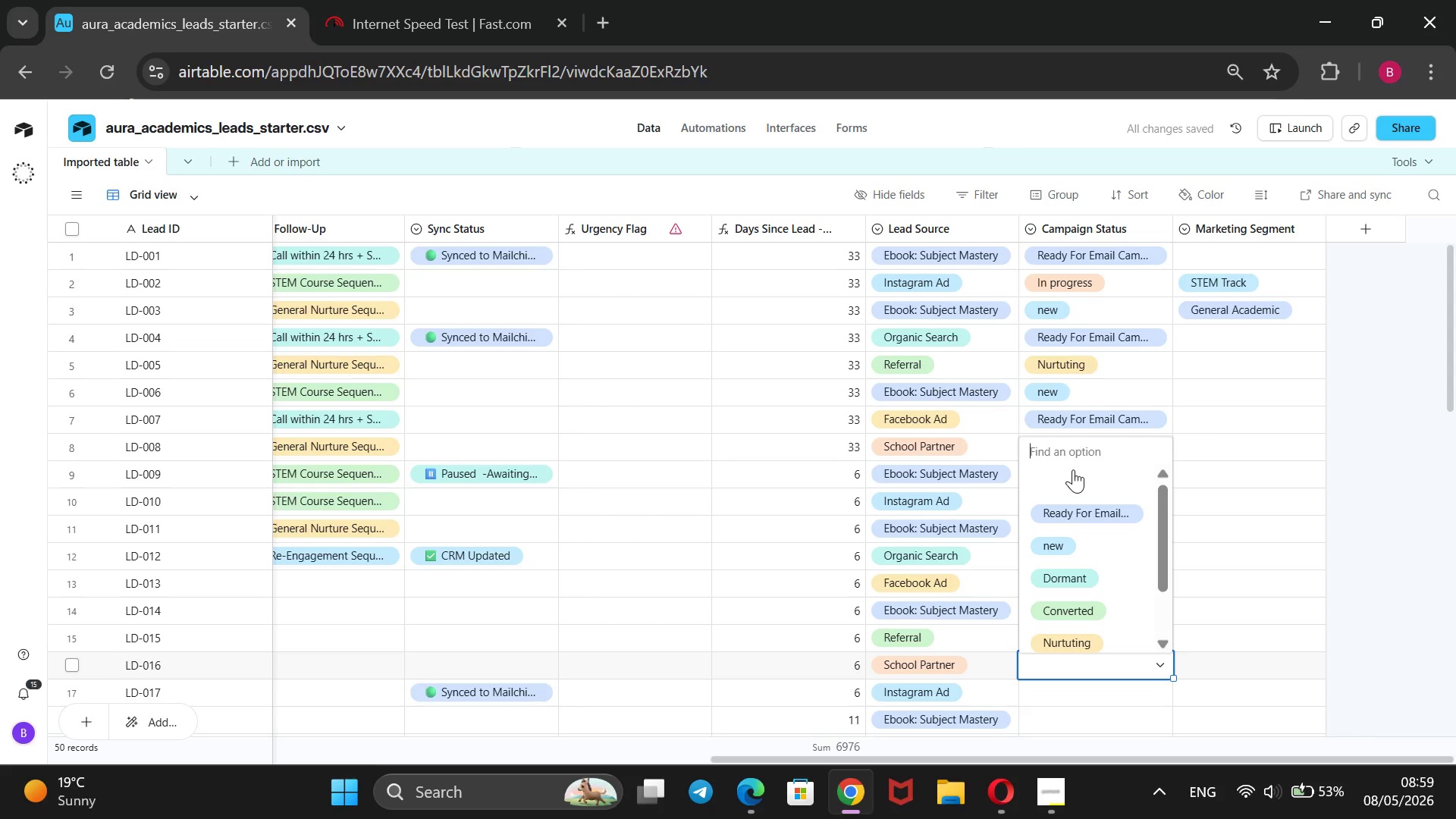 
wait(5.74)
 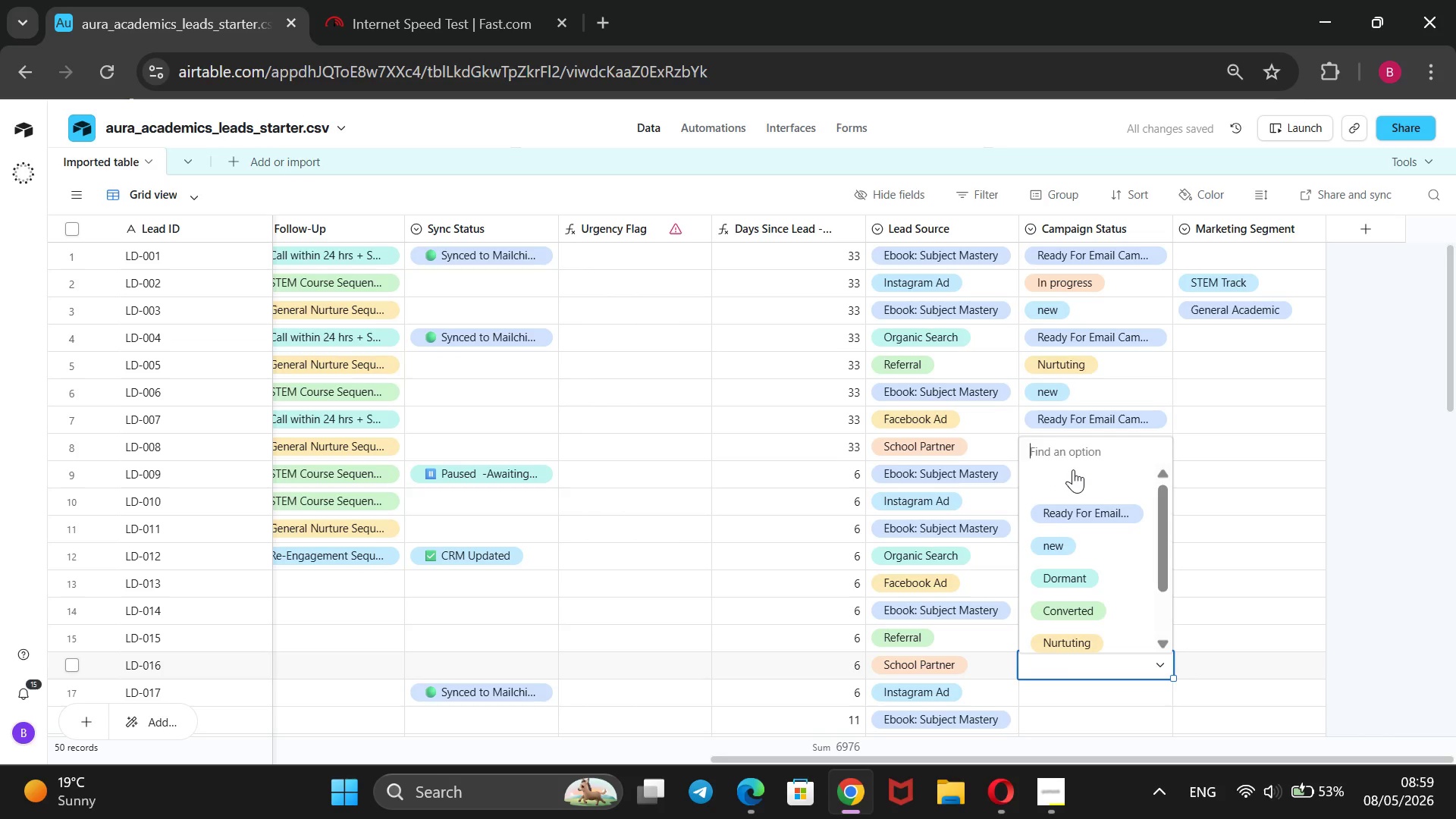 
left_click([709, 129])
 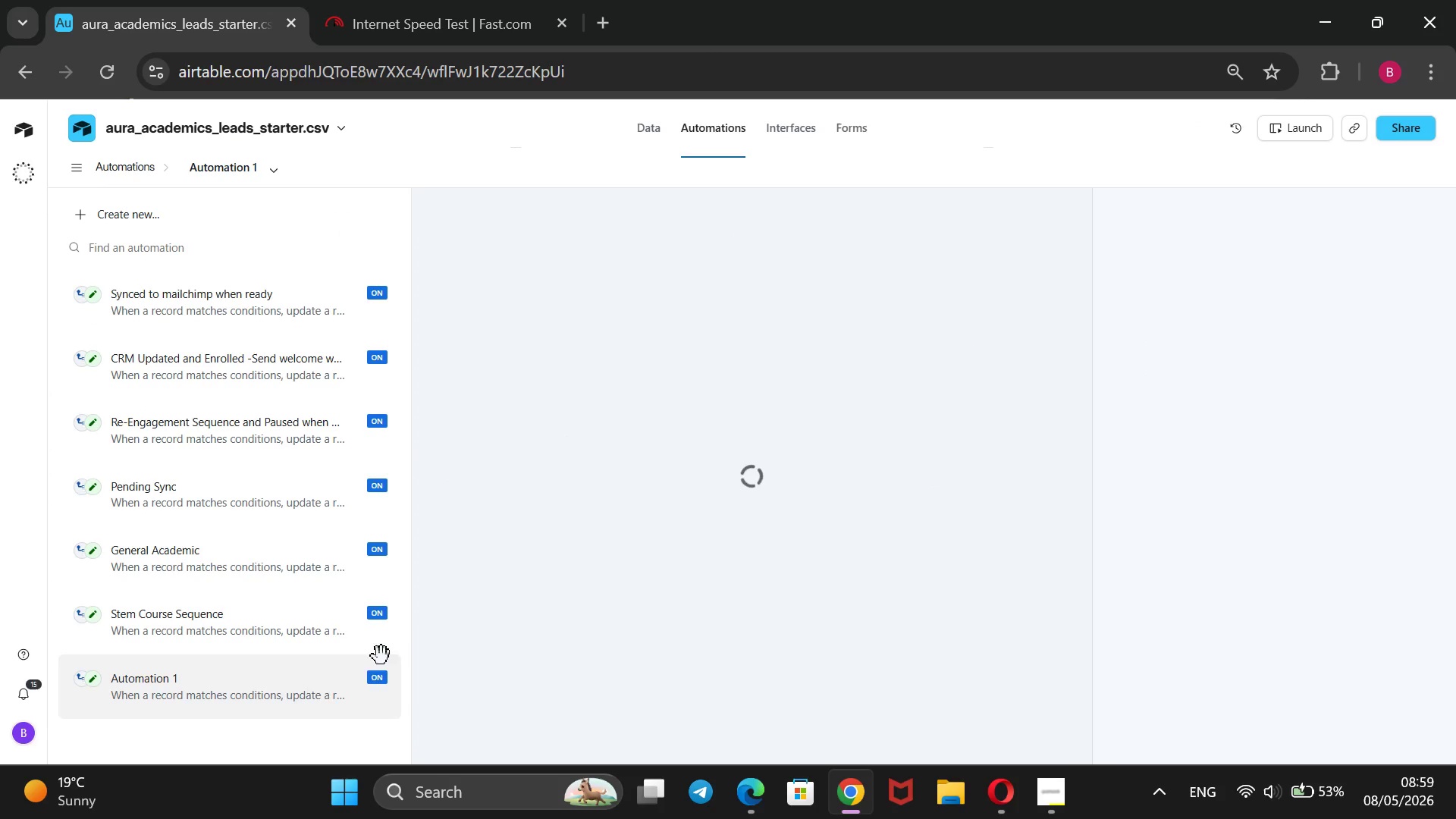 
mouse_move([264, 674])
 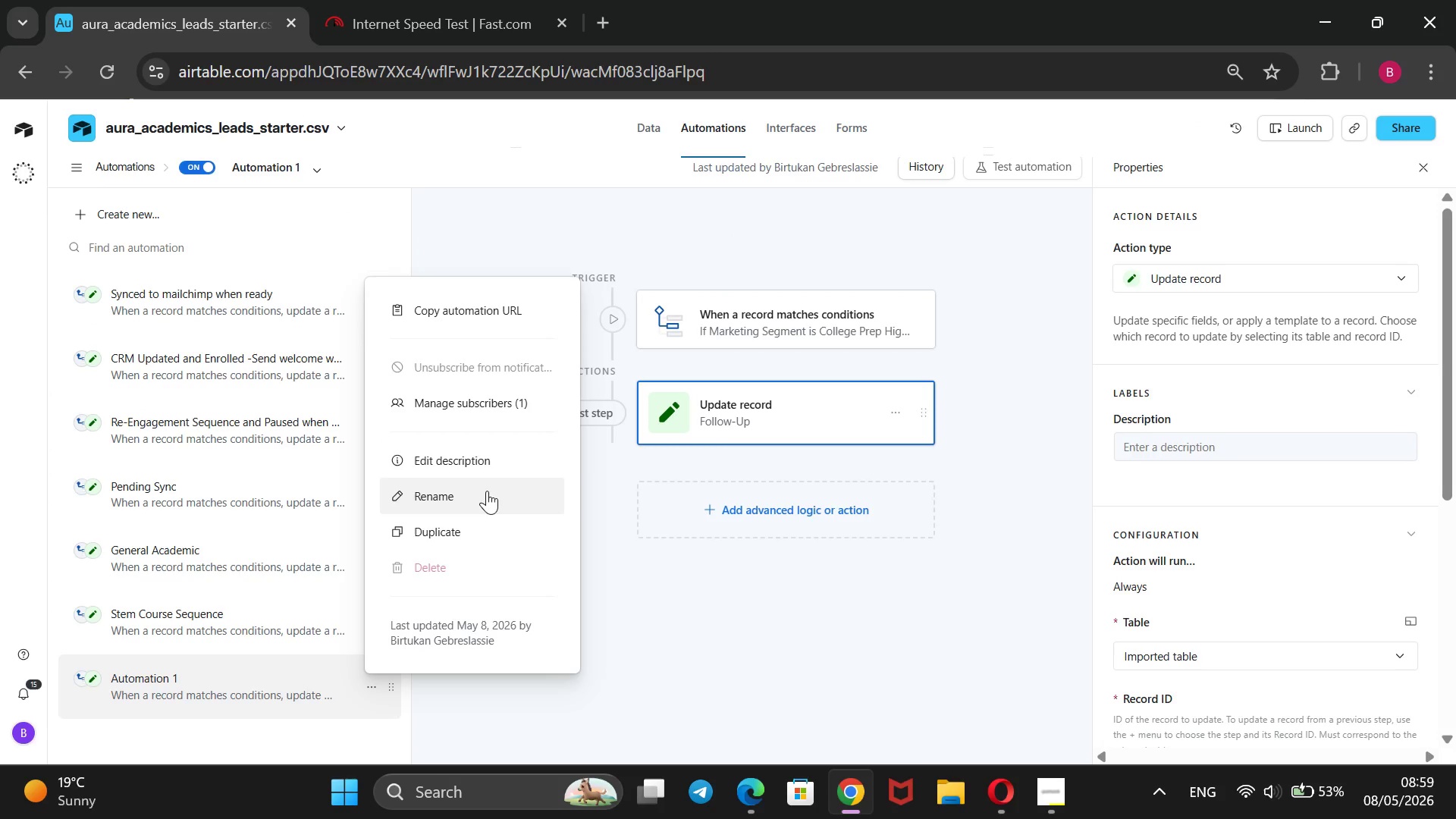 
left_click([487, 491])
 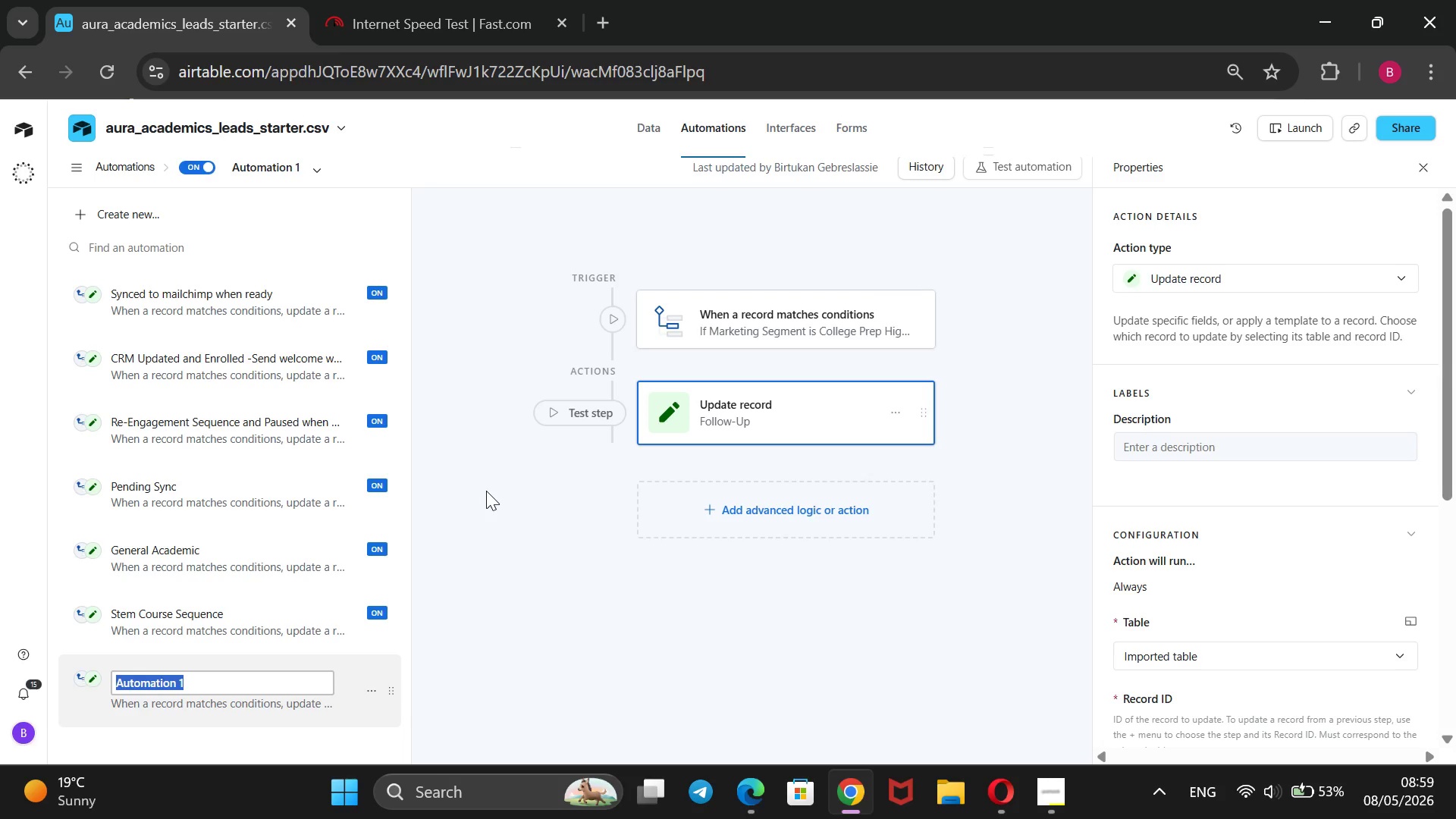 
key(CapsLock)
 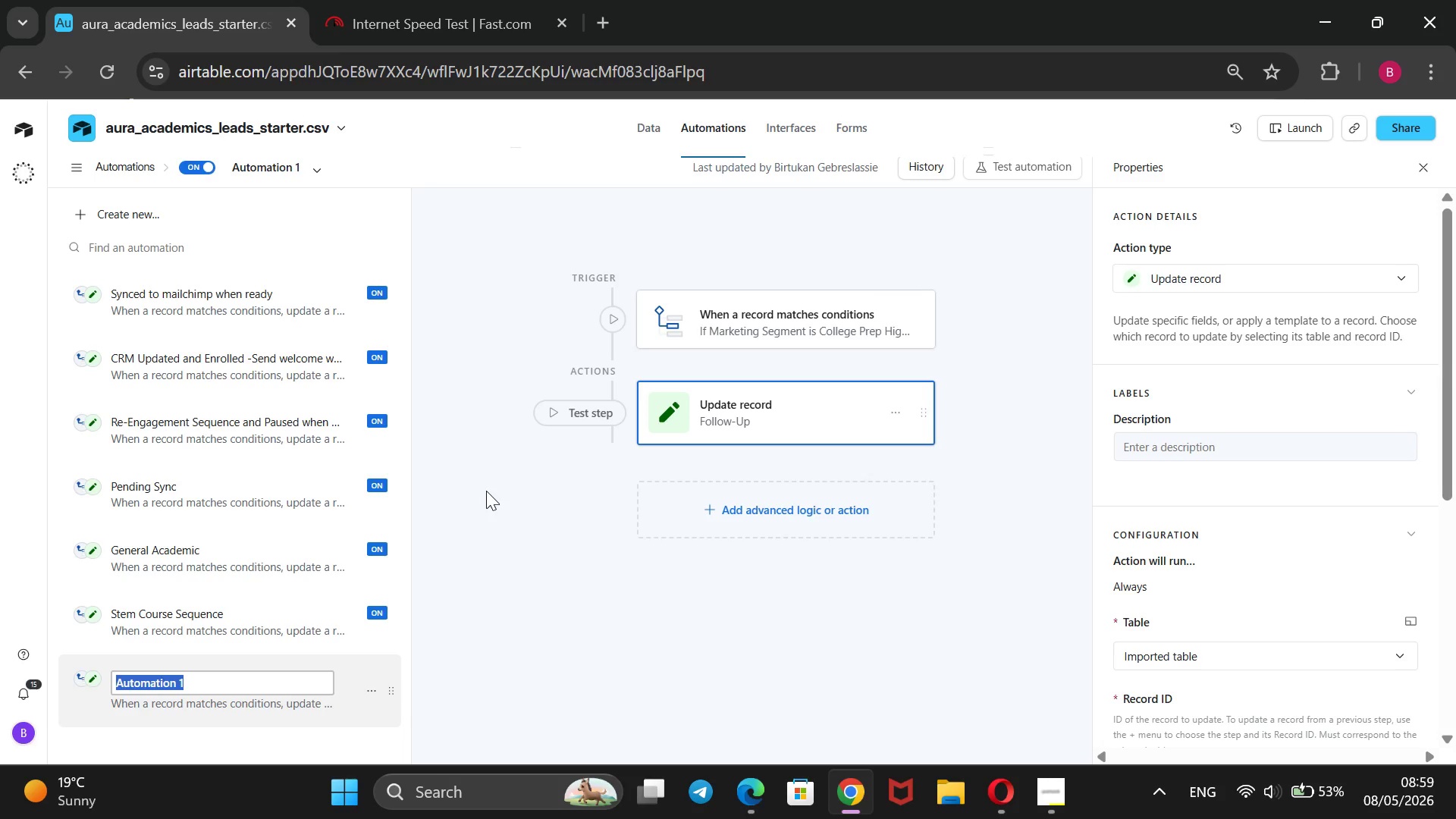 
wait(5.27)
 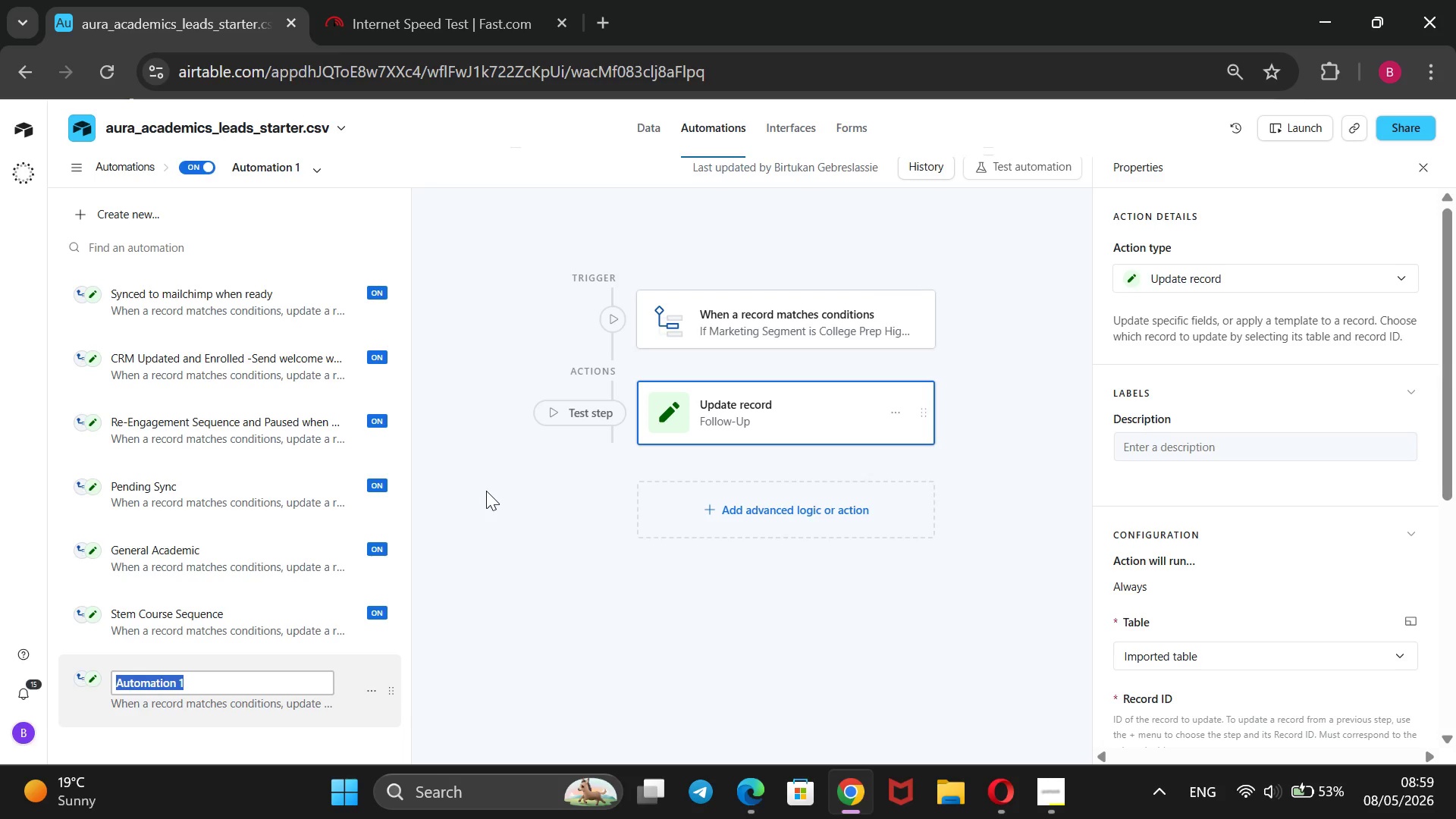 
scroll: coordinate [1226, 503], scroll_direction: down, amount: 4.0
 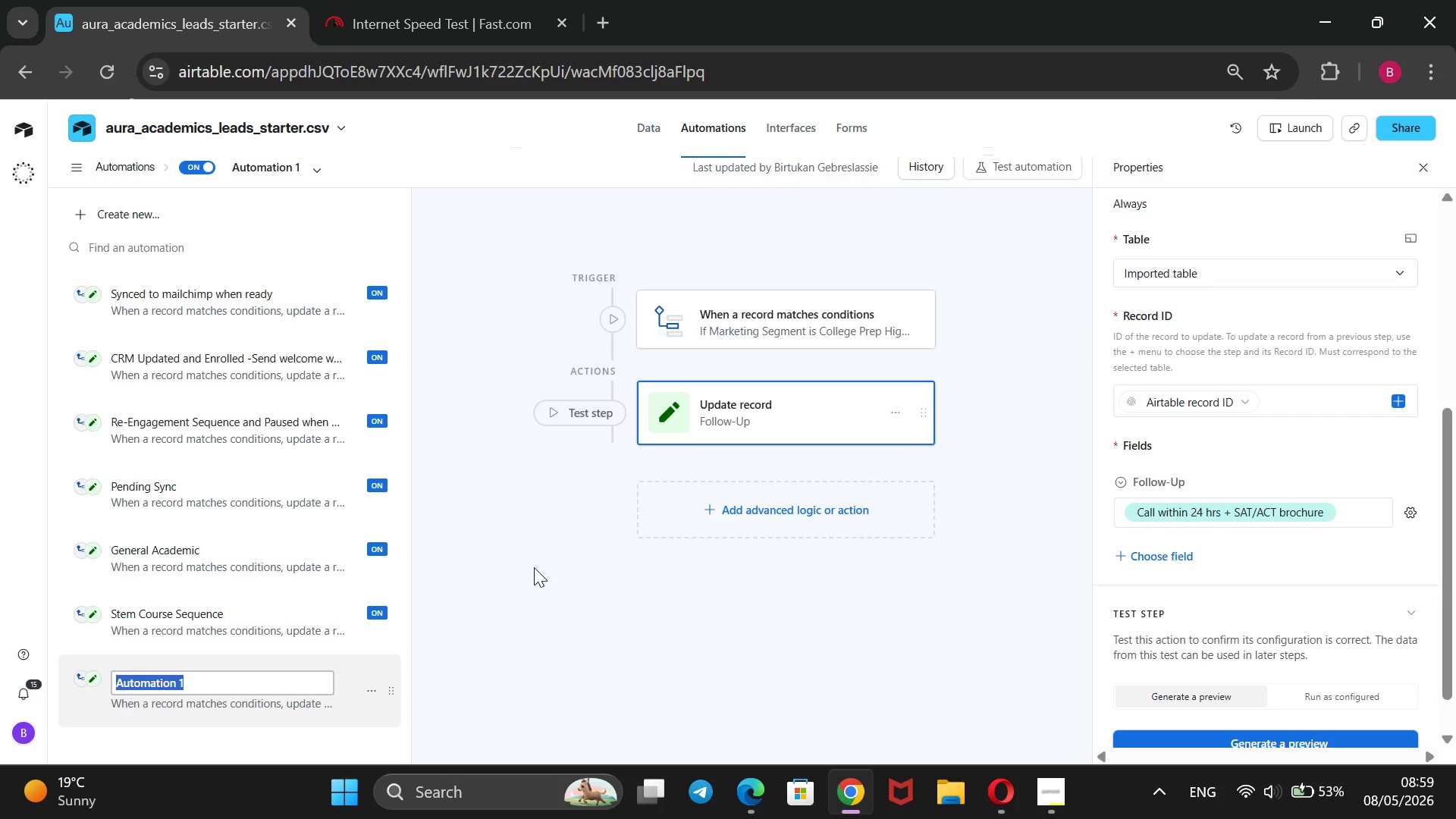 
type(Call with in 42 hours)
 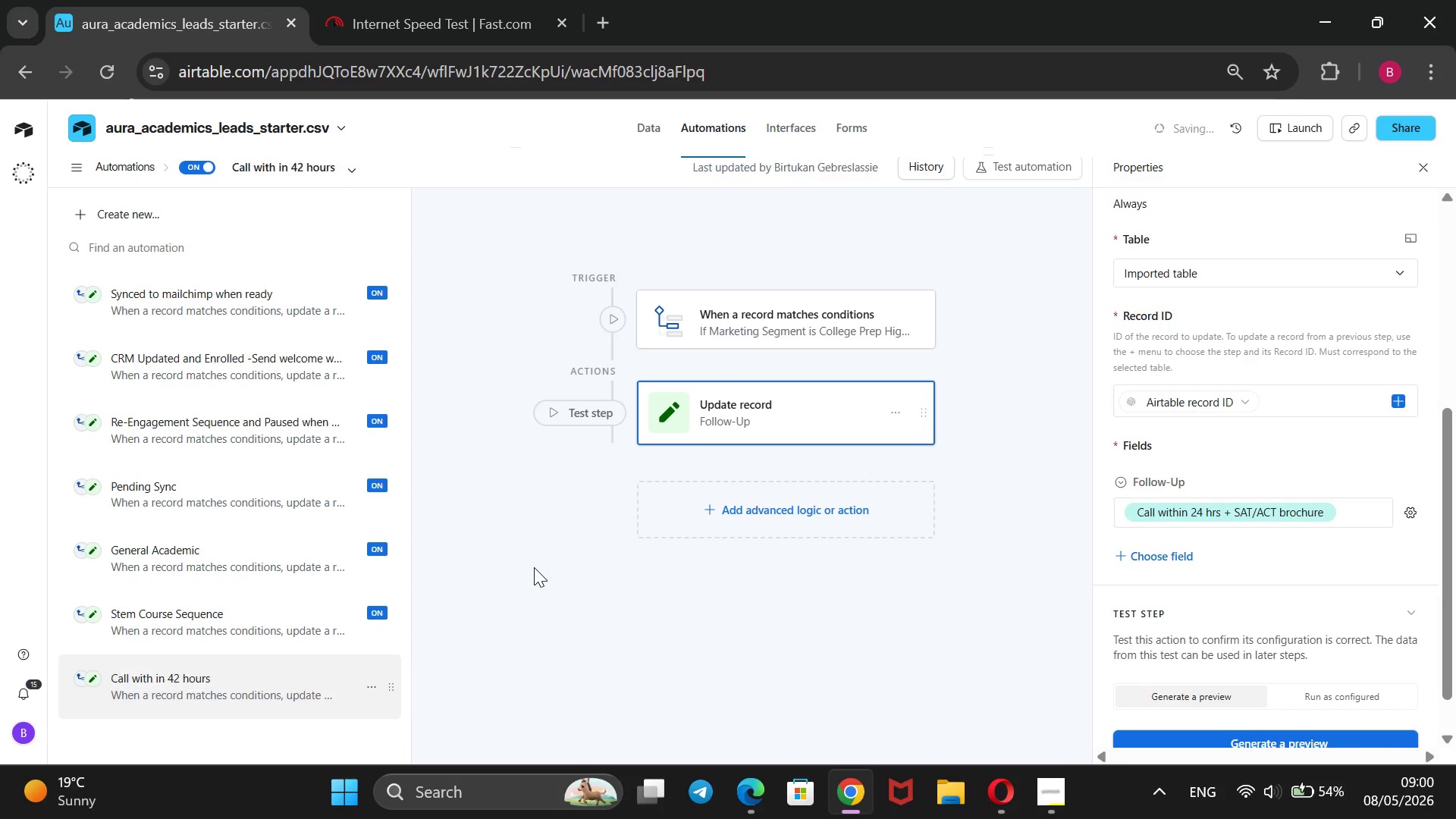 
key(Enter)
 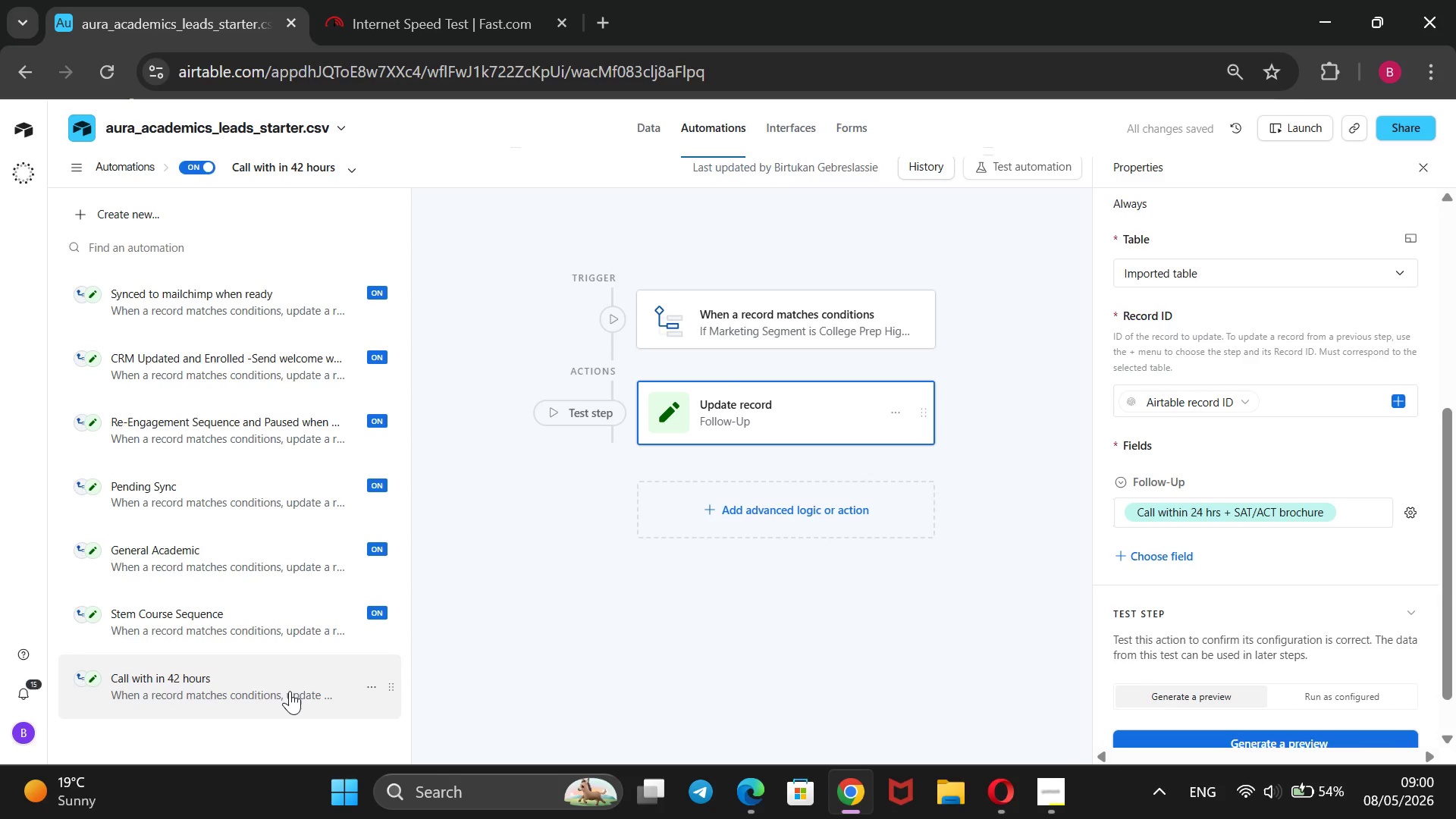 
right_click([290, 691])
 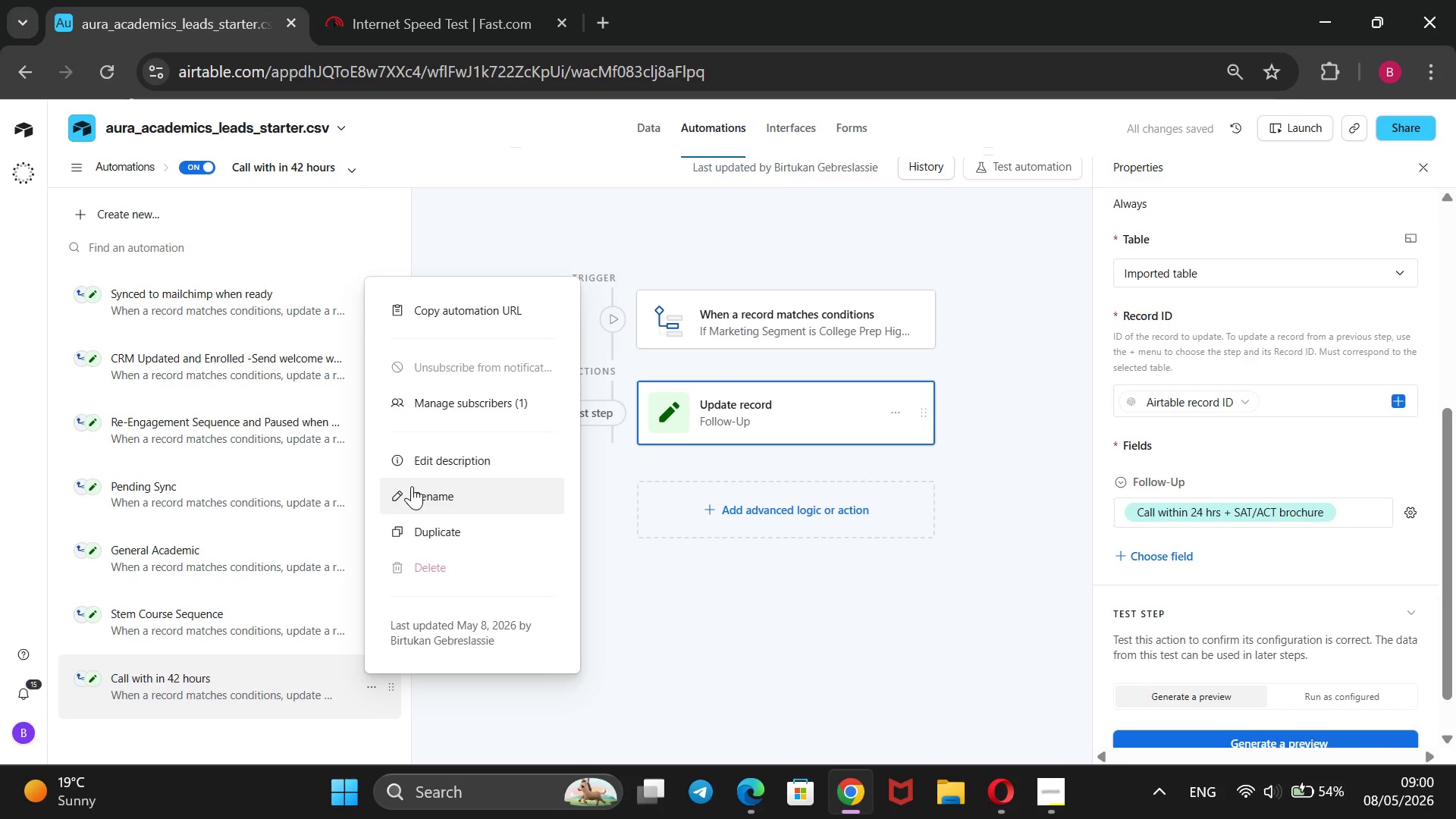 
left_click([412, 489])
 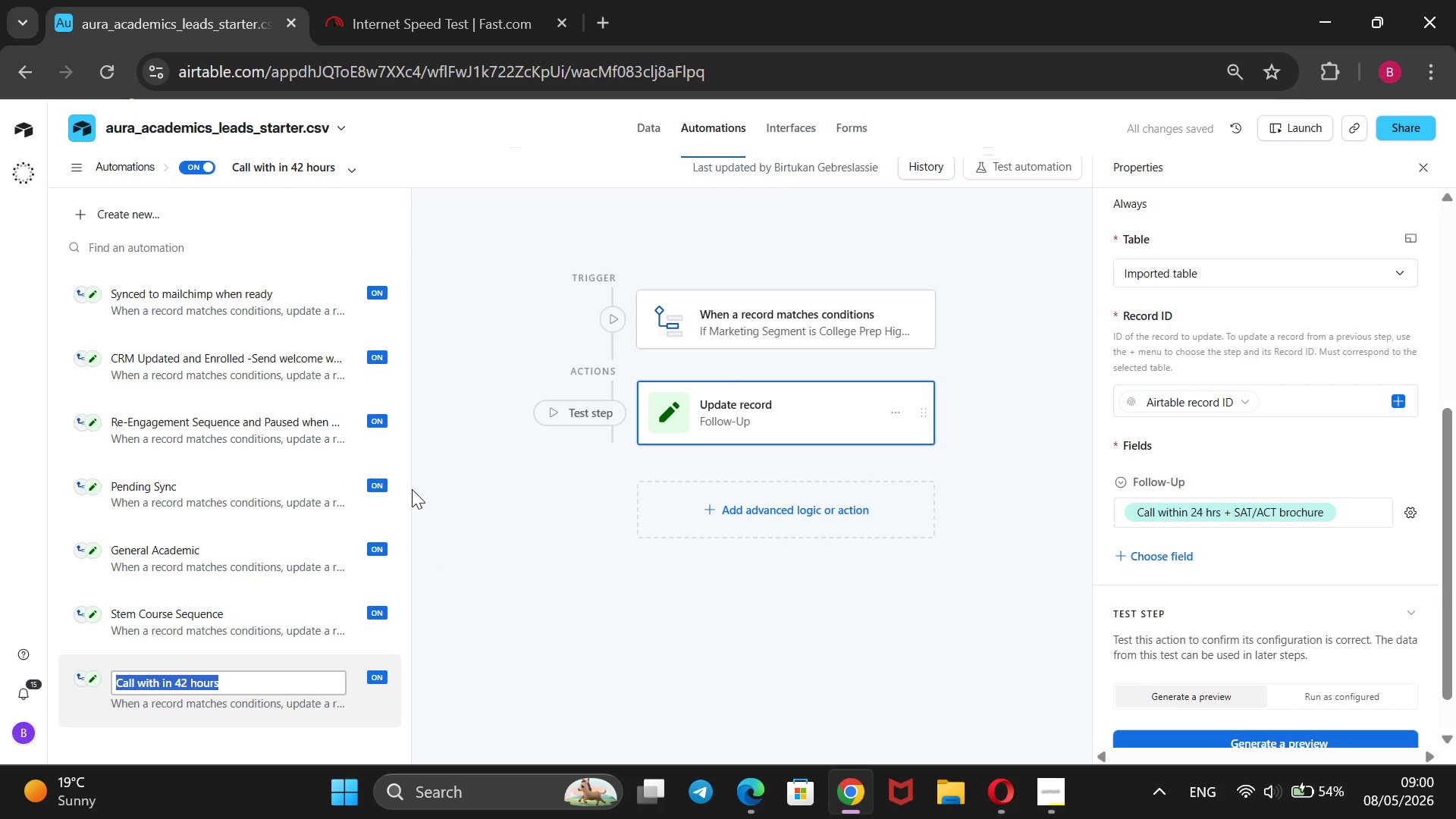 
key(ArrowLeft)
 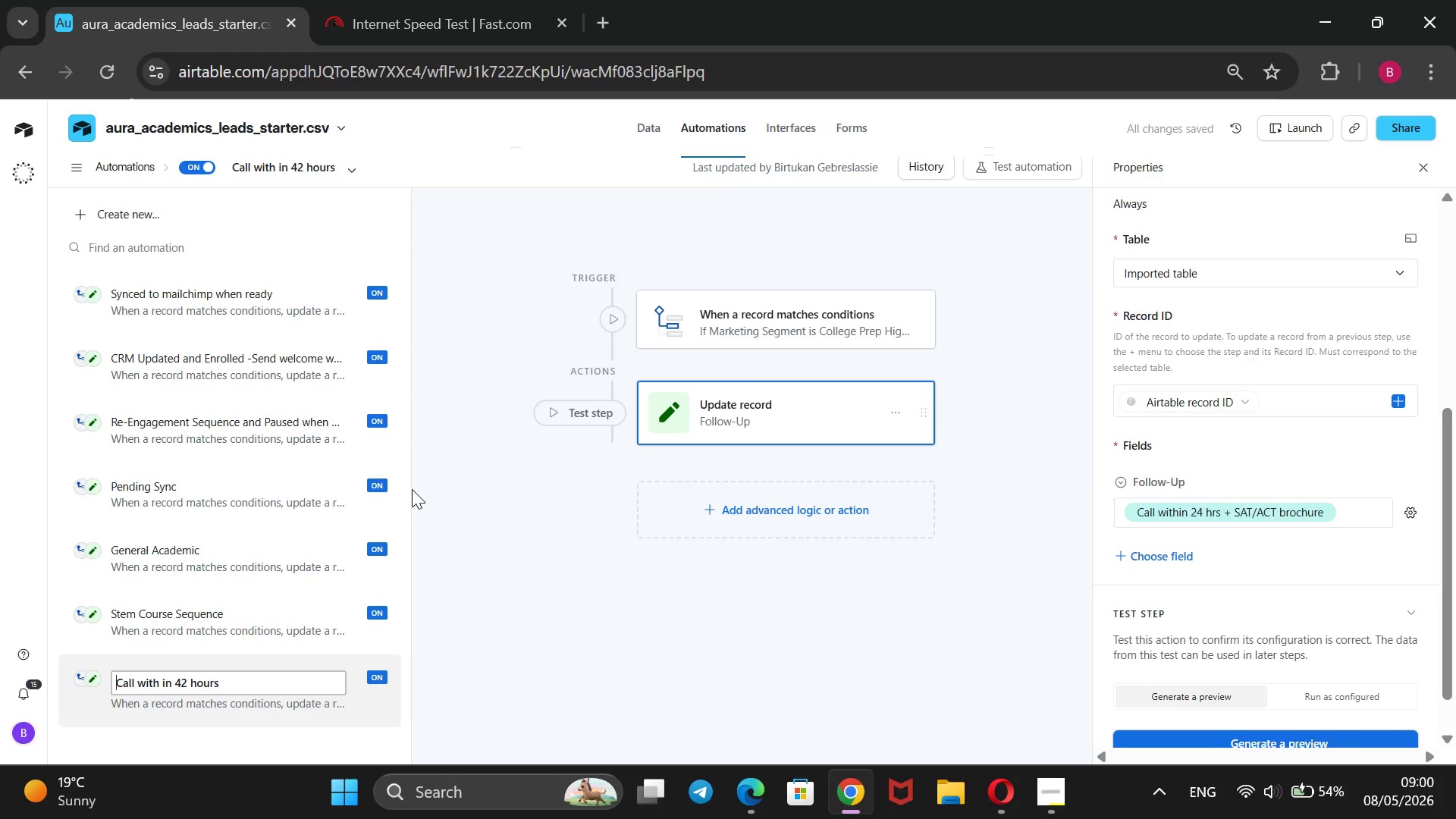 
key(ArrowLeft)
 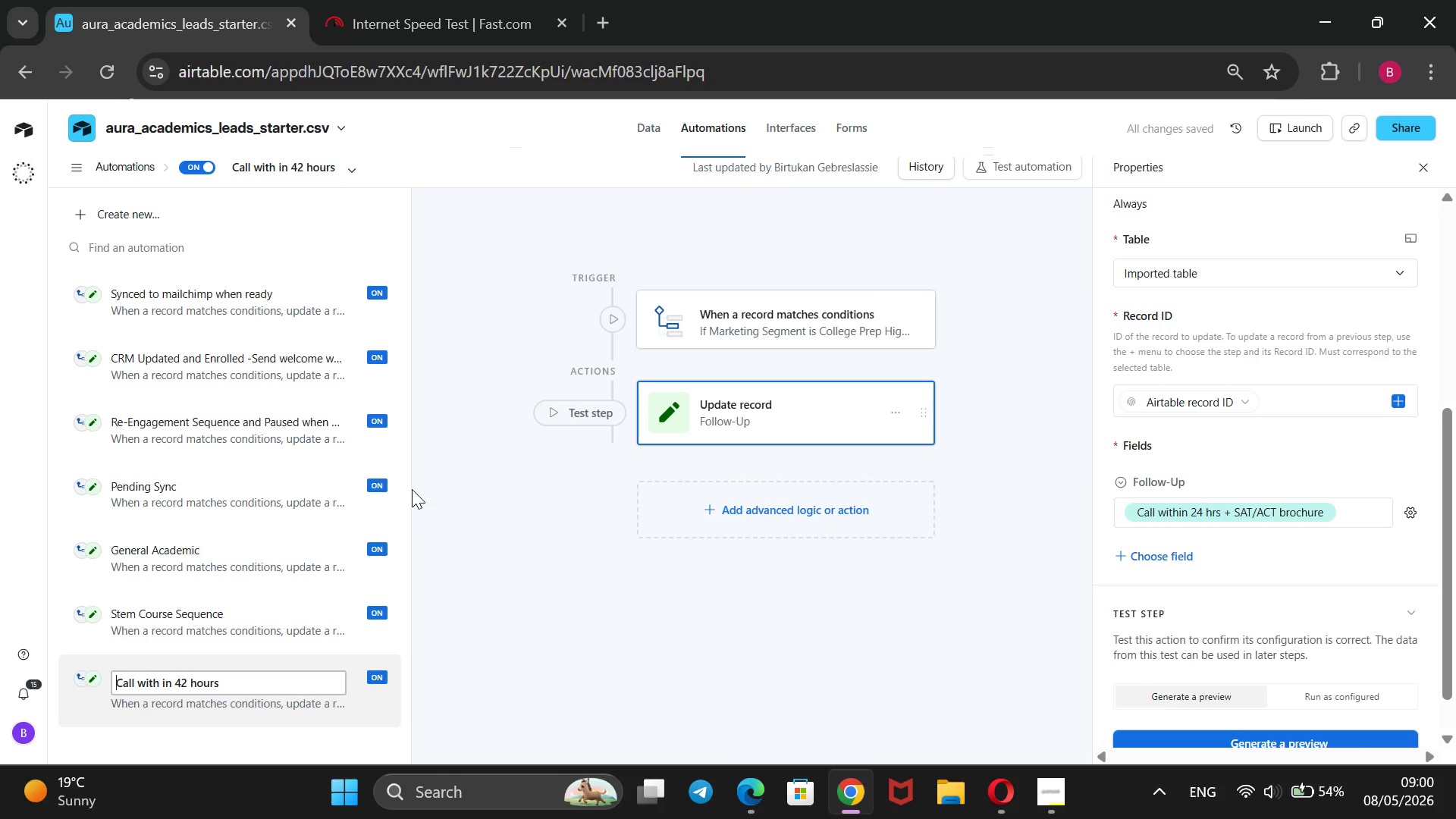 
key(ArrowLeft)
 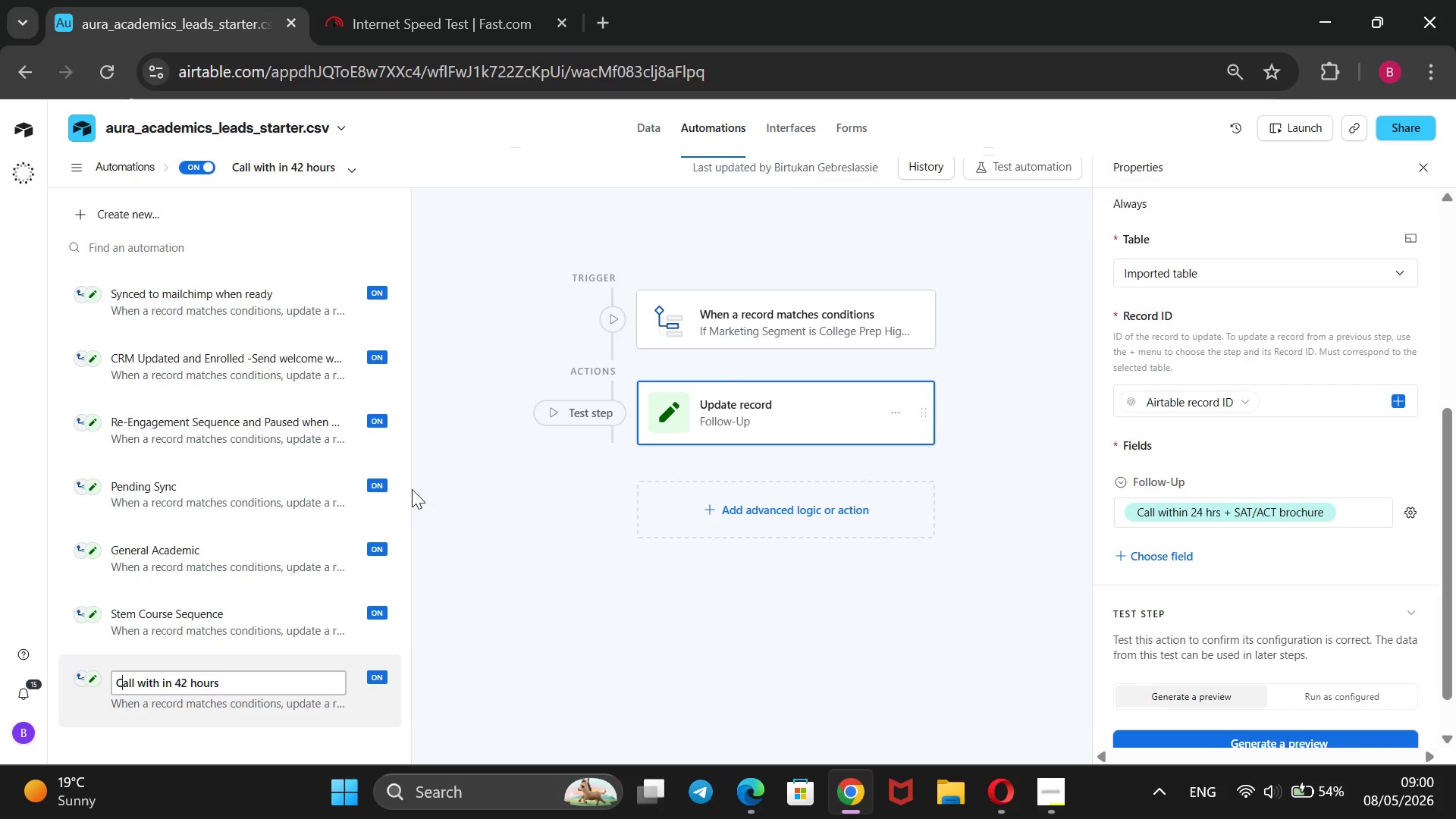 
key(ArrowRight)
 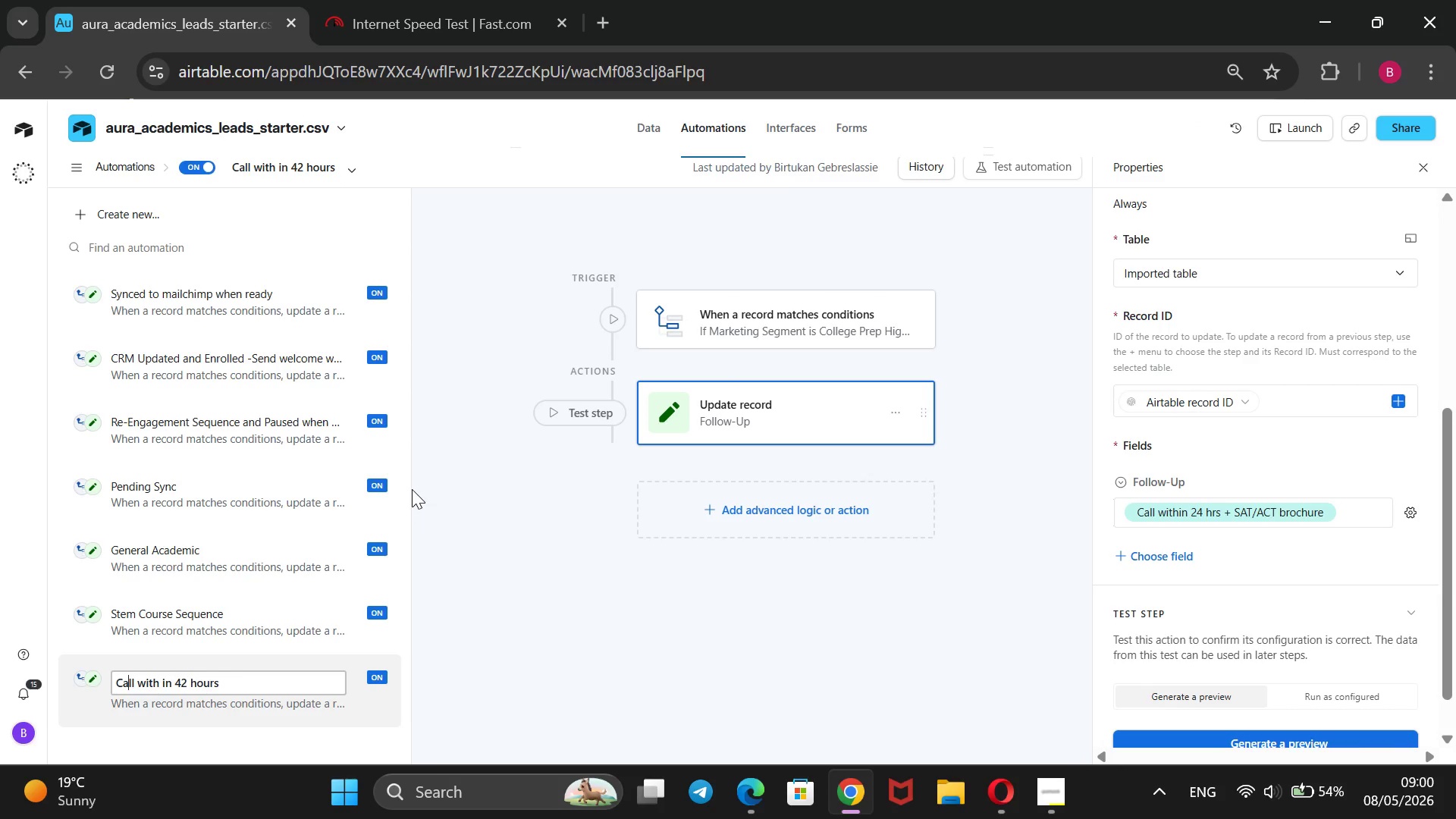 
key(ArrowRight)
 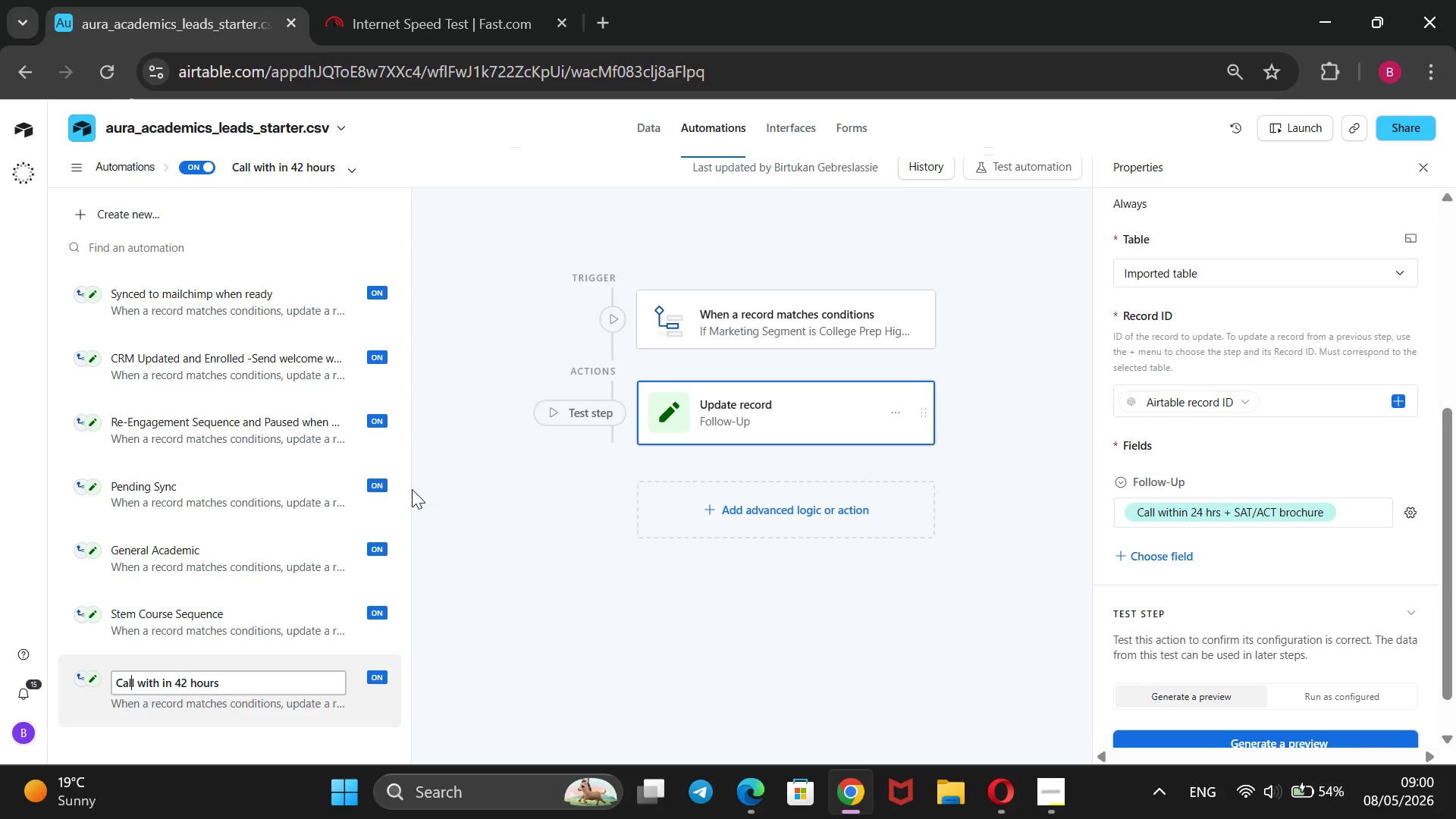 
key(ArrowRight)
 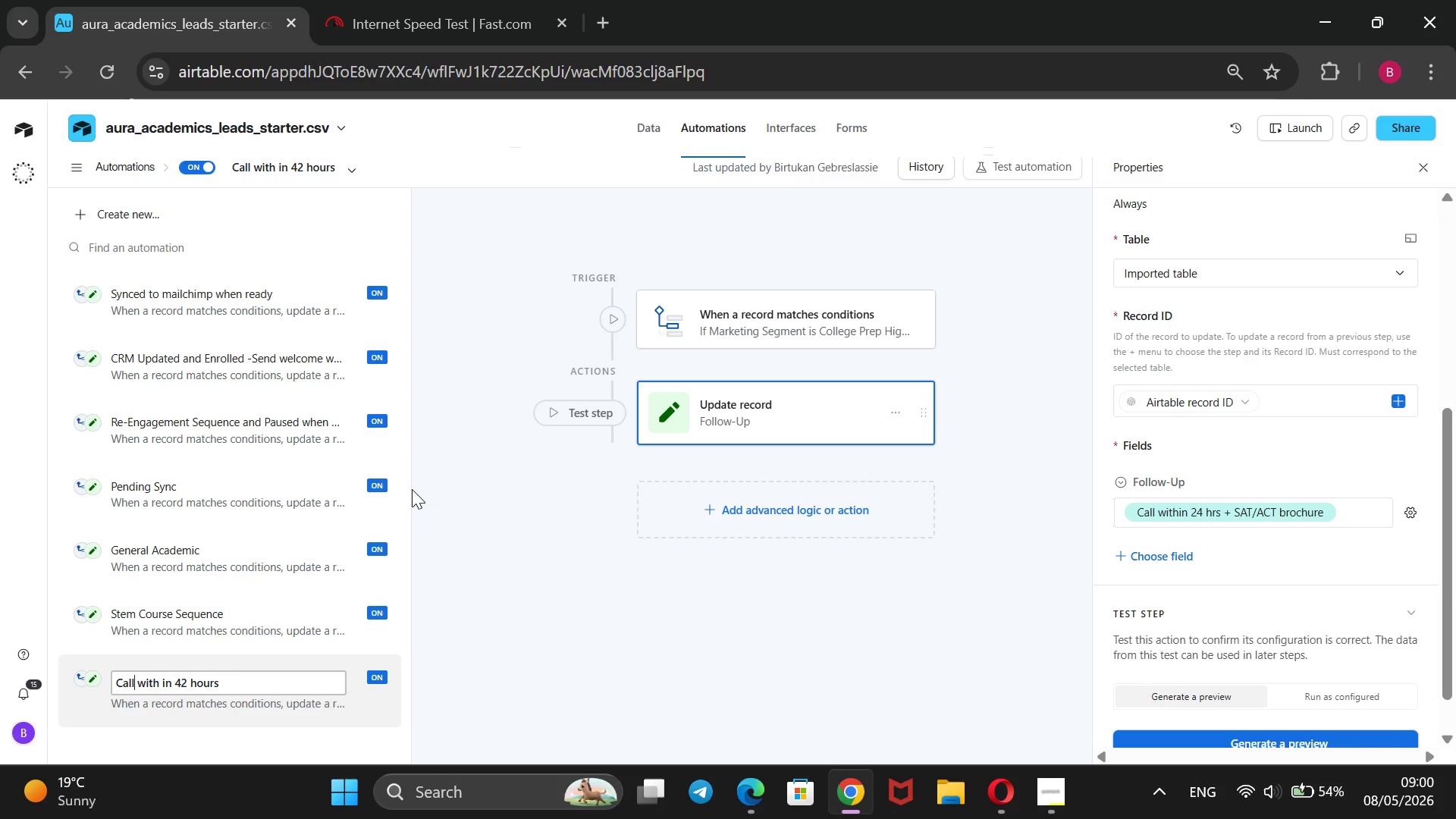 
key(ArrowRight)
 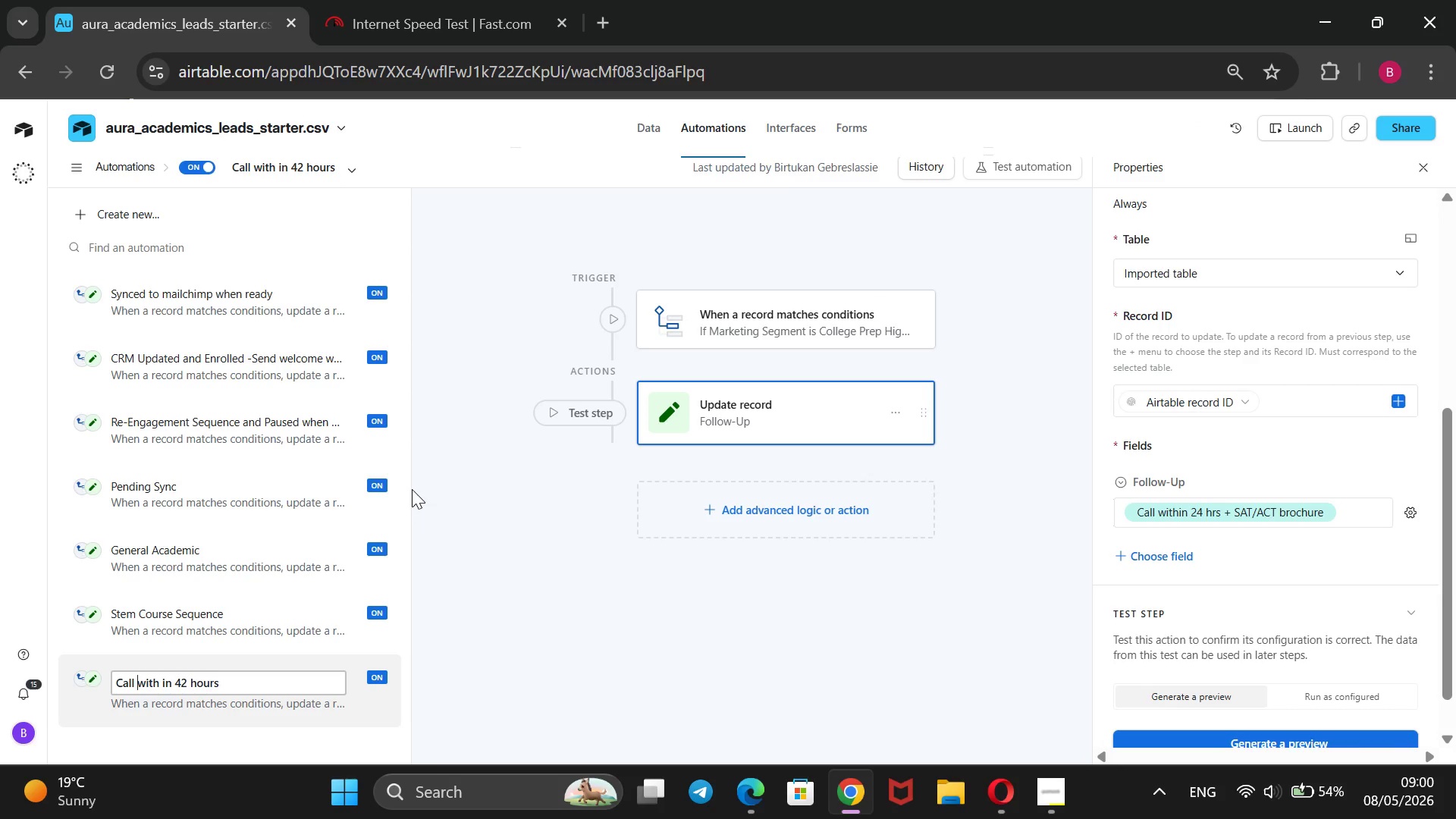 
key(ArrowRight)
 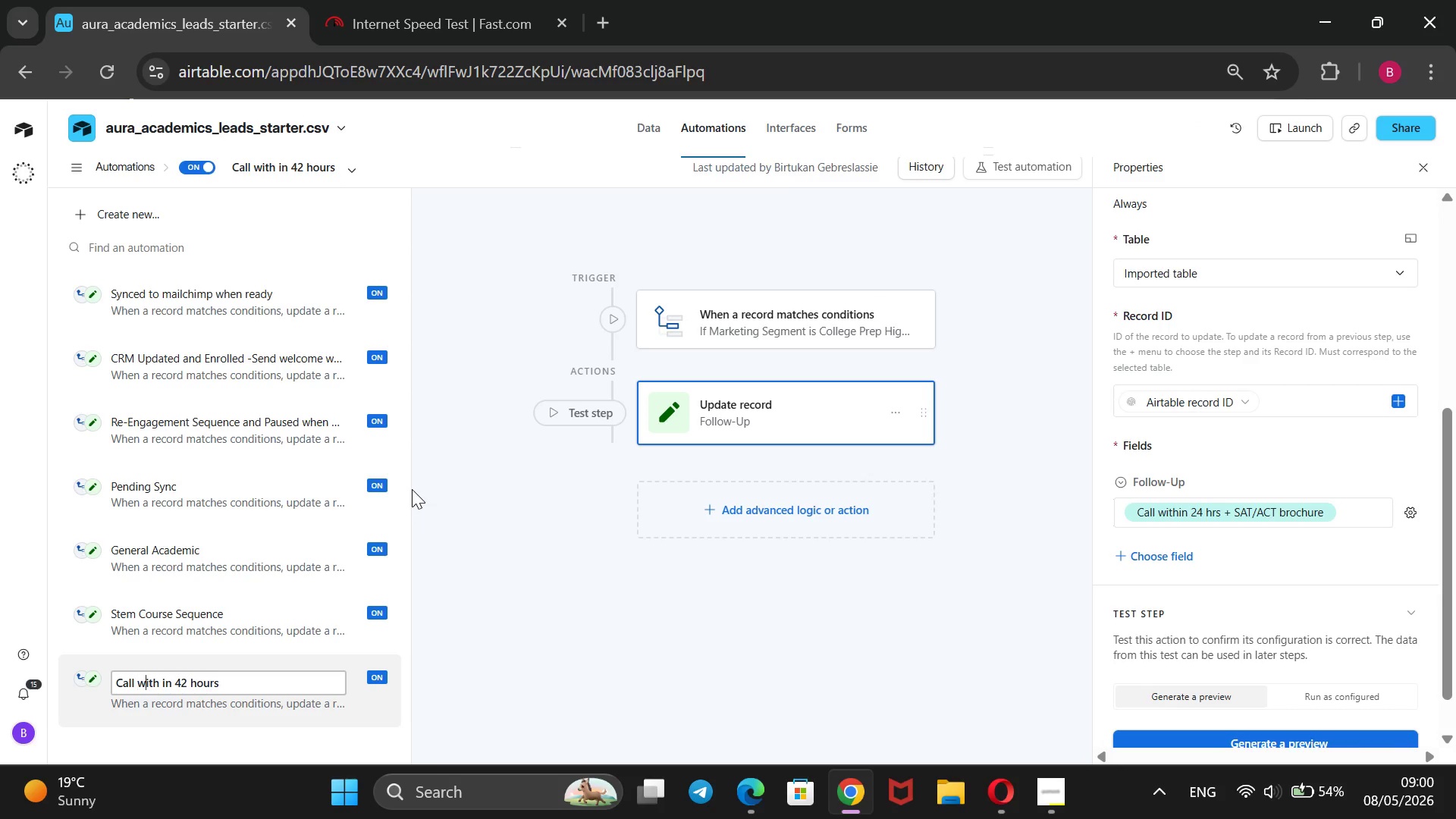 
key(ArrowRight)
 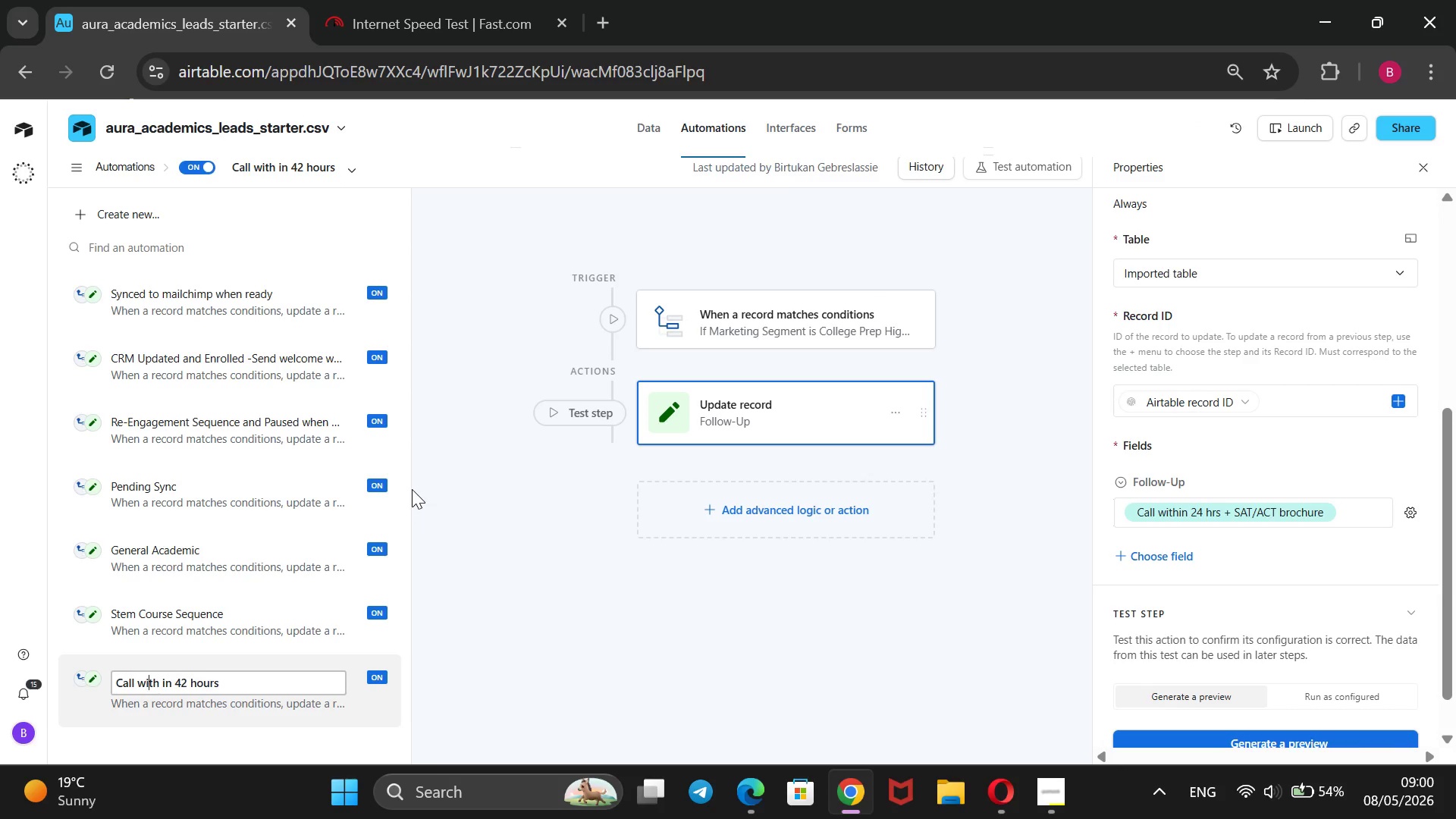 
key(ArrowRight)
 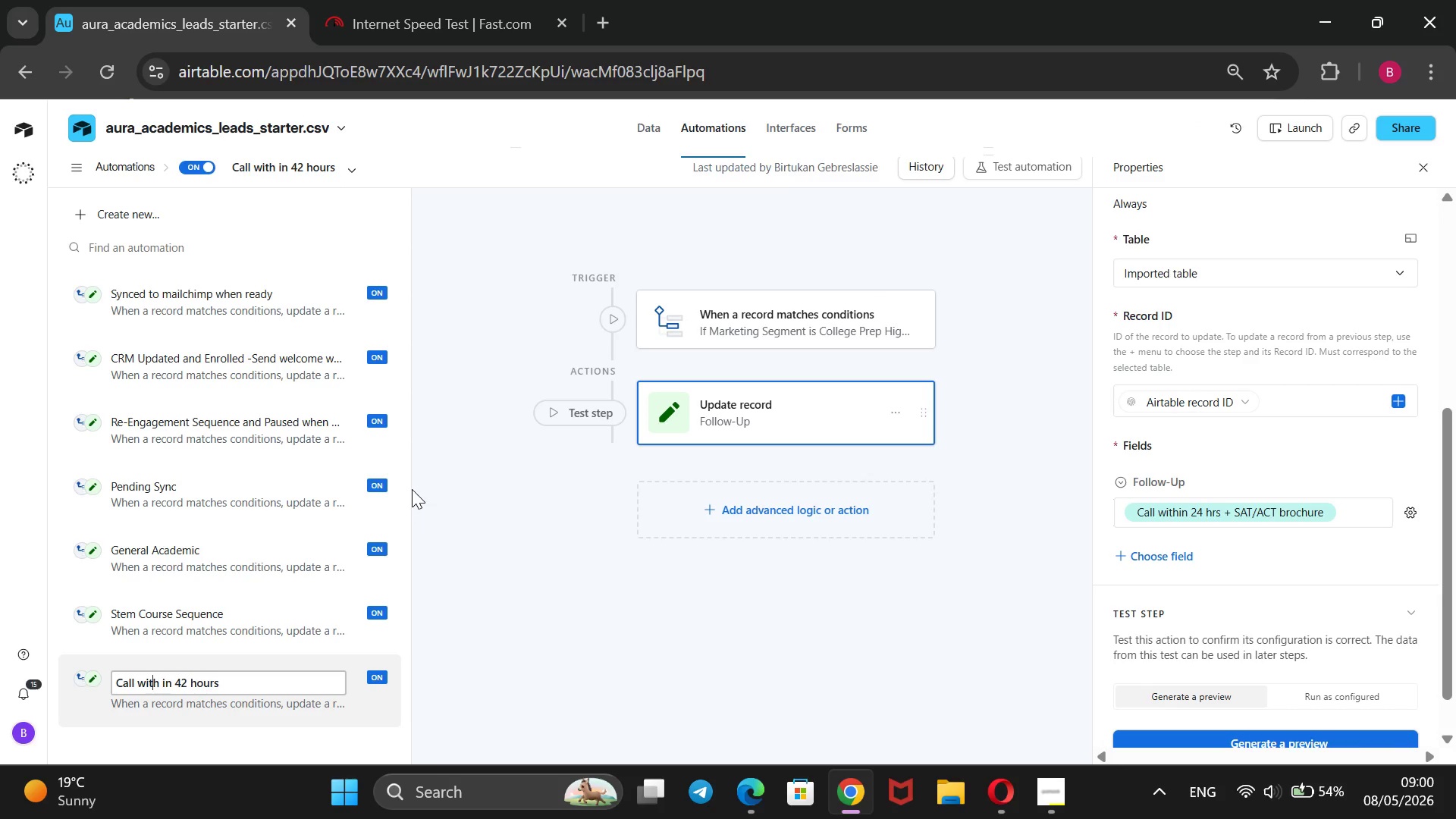 
key(ArrowRight)
 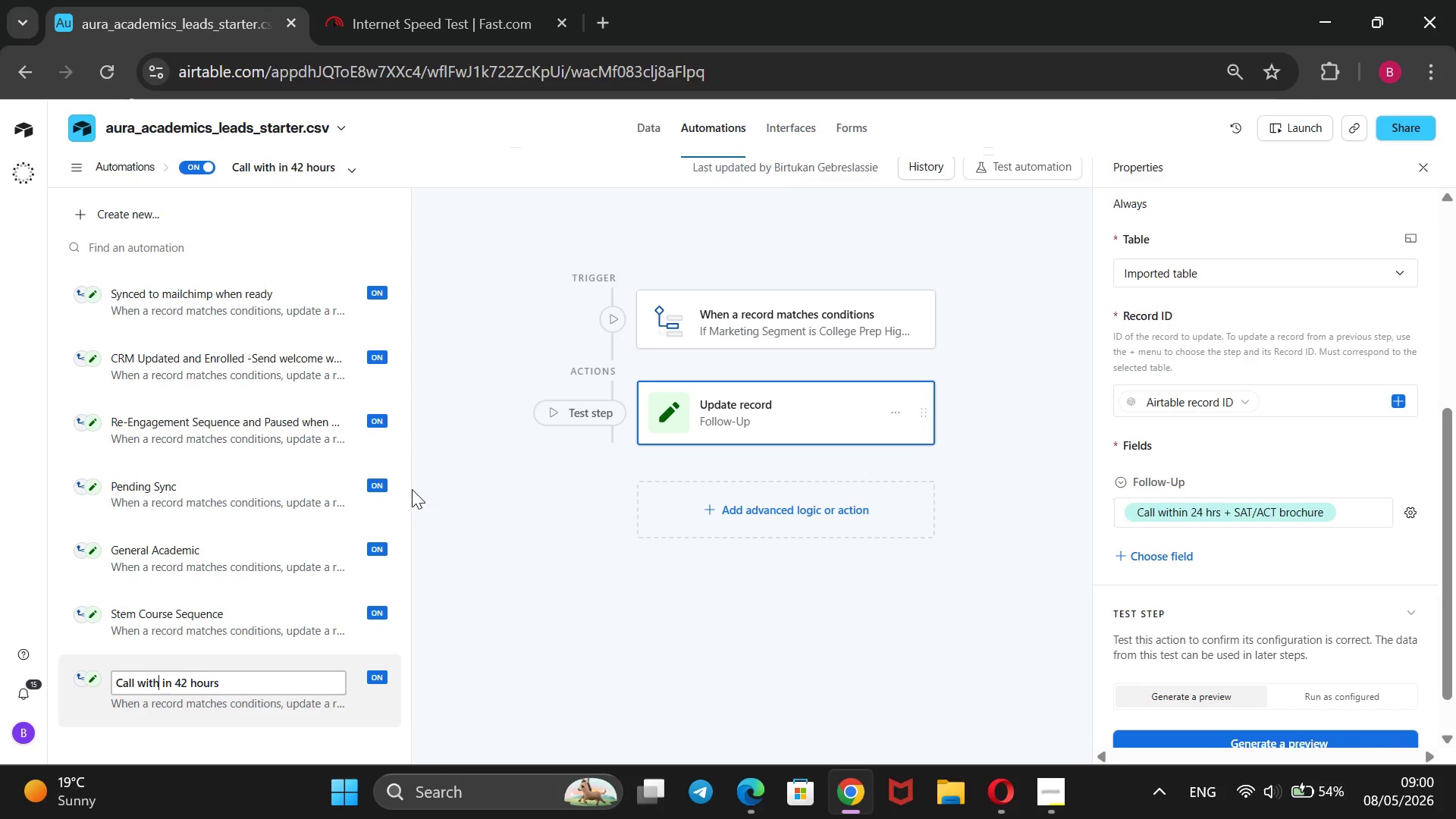 
key(ArrowRight)
 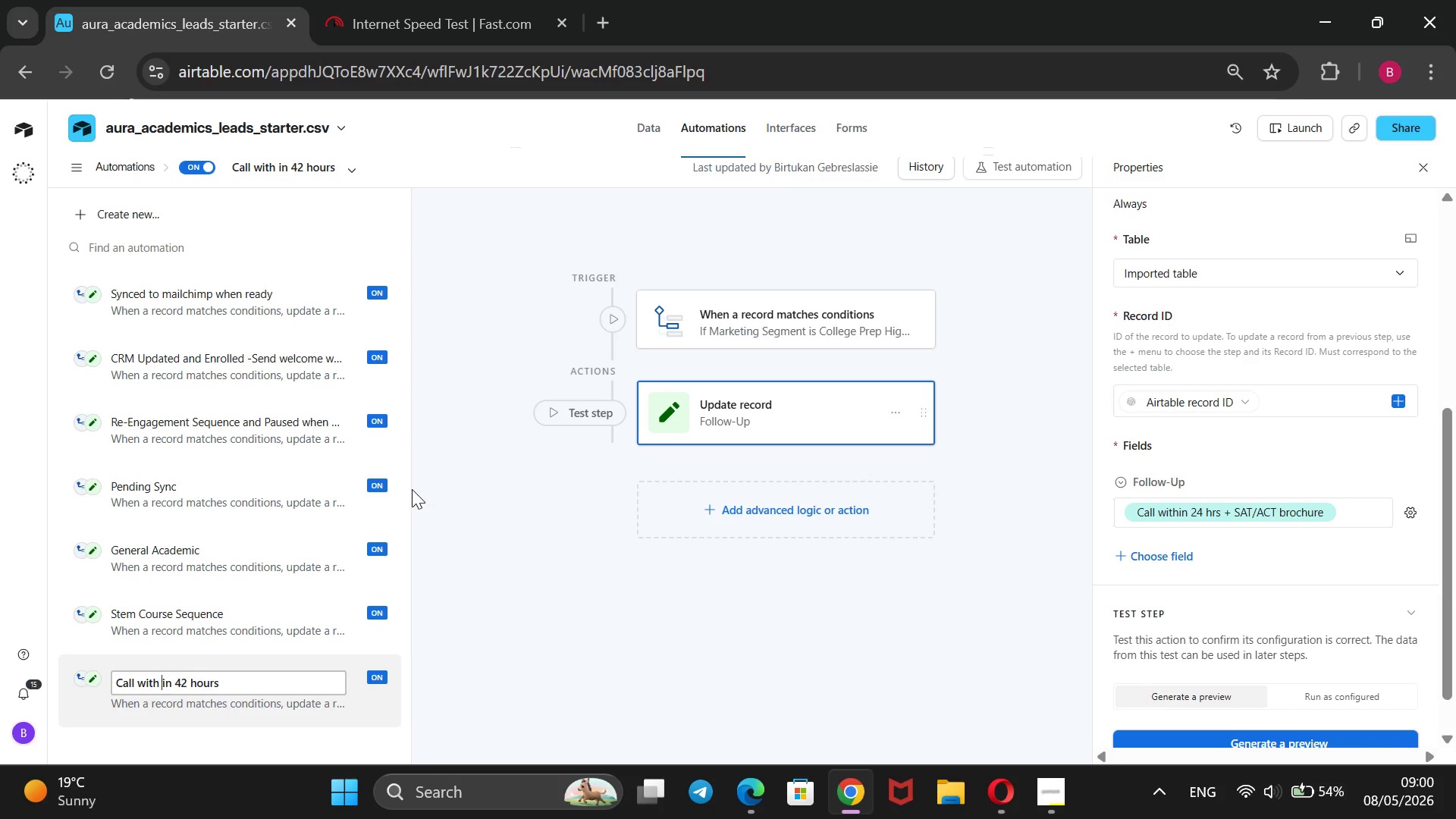 
key(ArrowRight)
 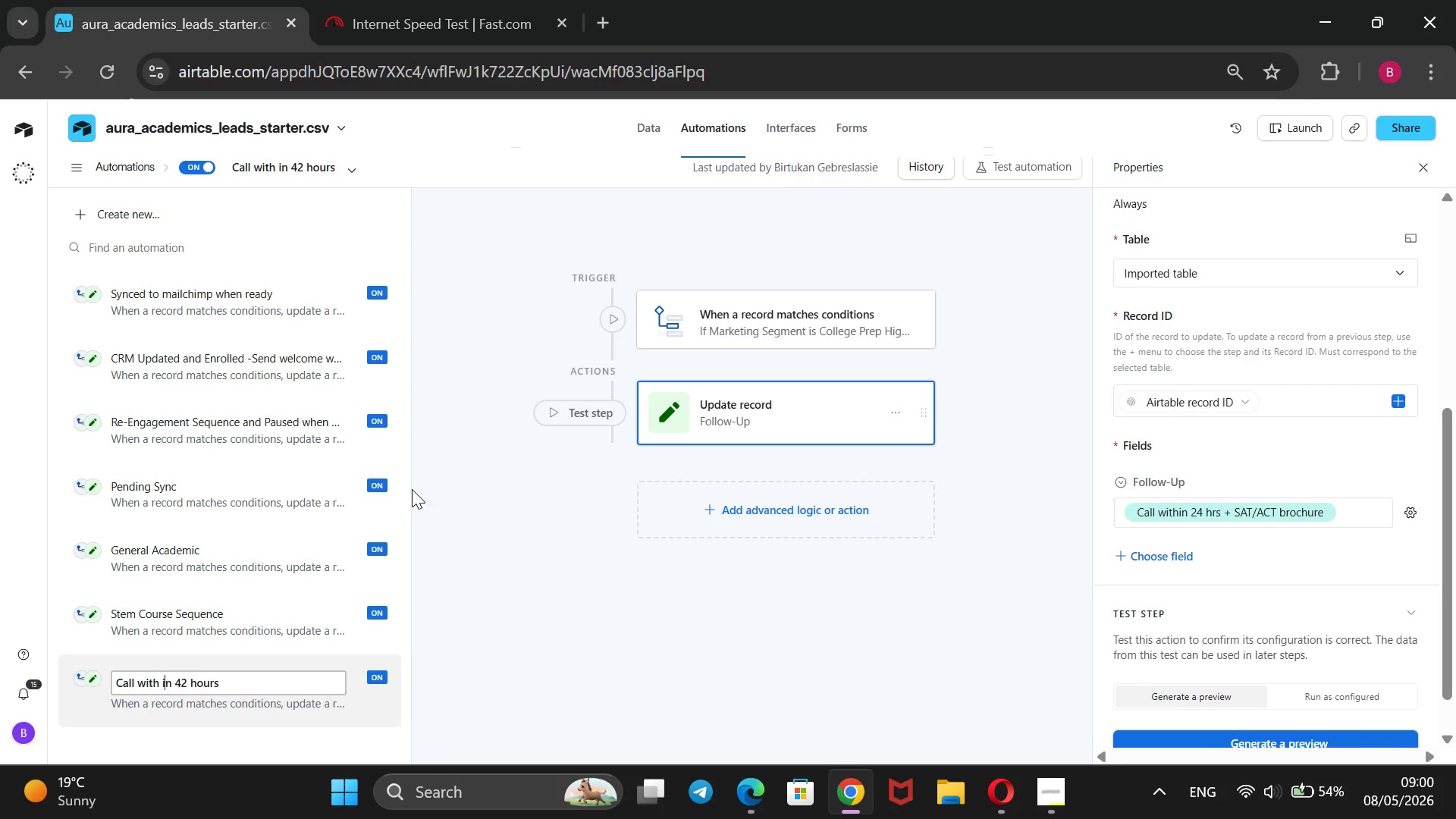 
key(ArrowRight)
 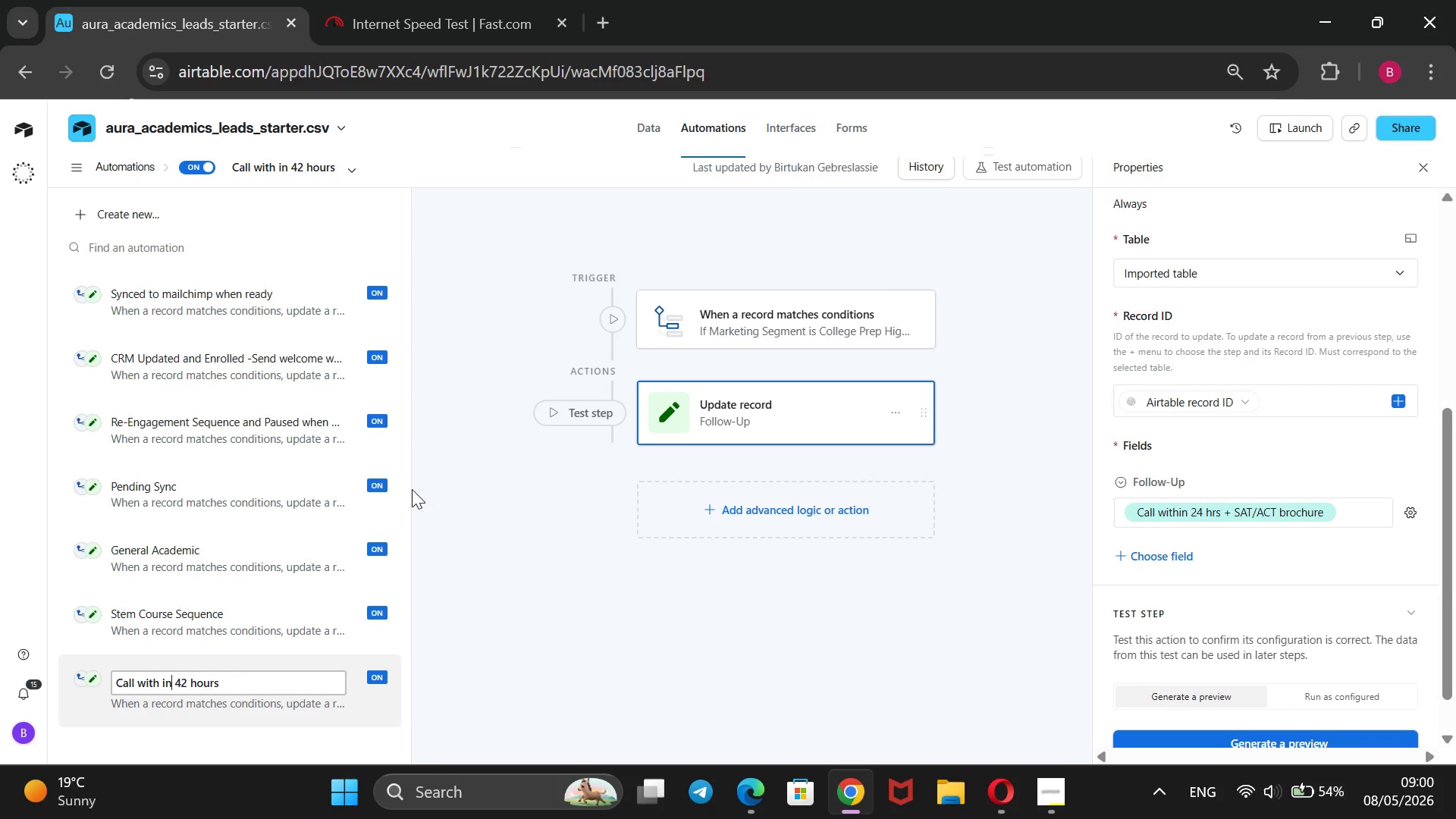 
key(ArrowRight)
 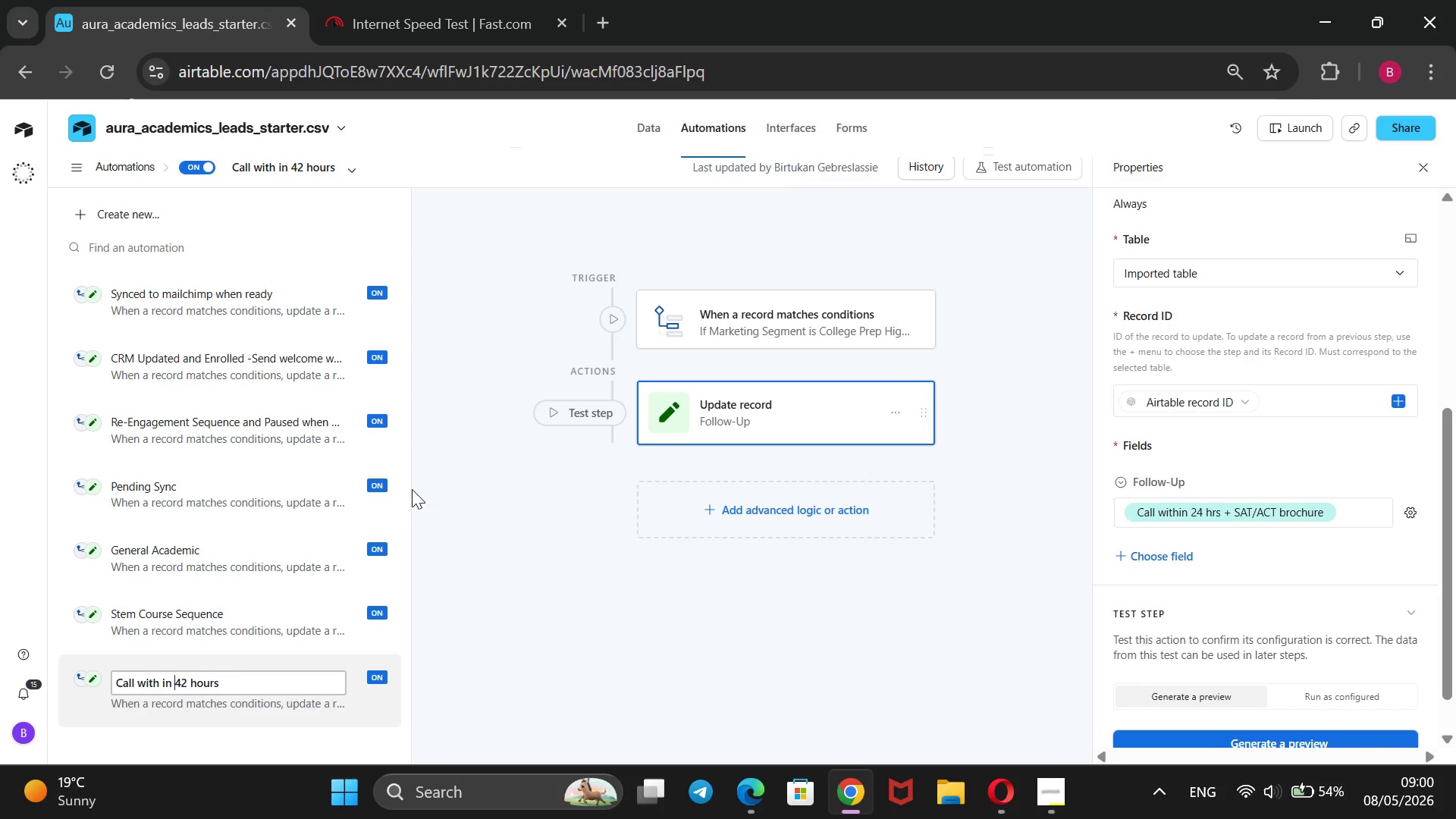 
key(ArrowRight)
 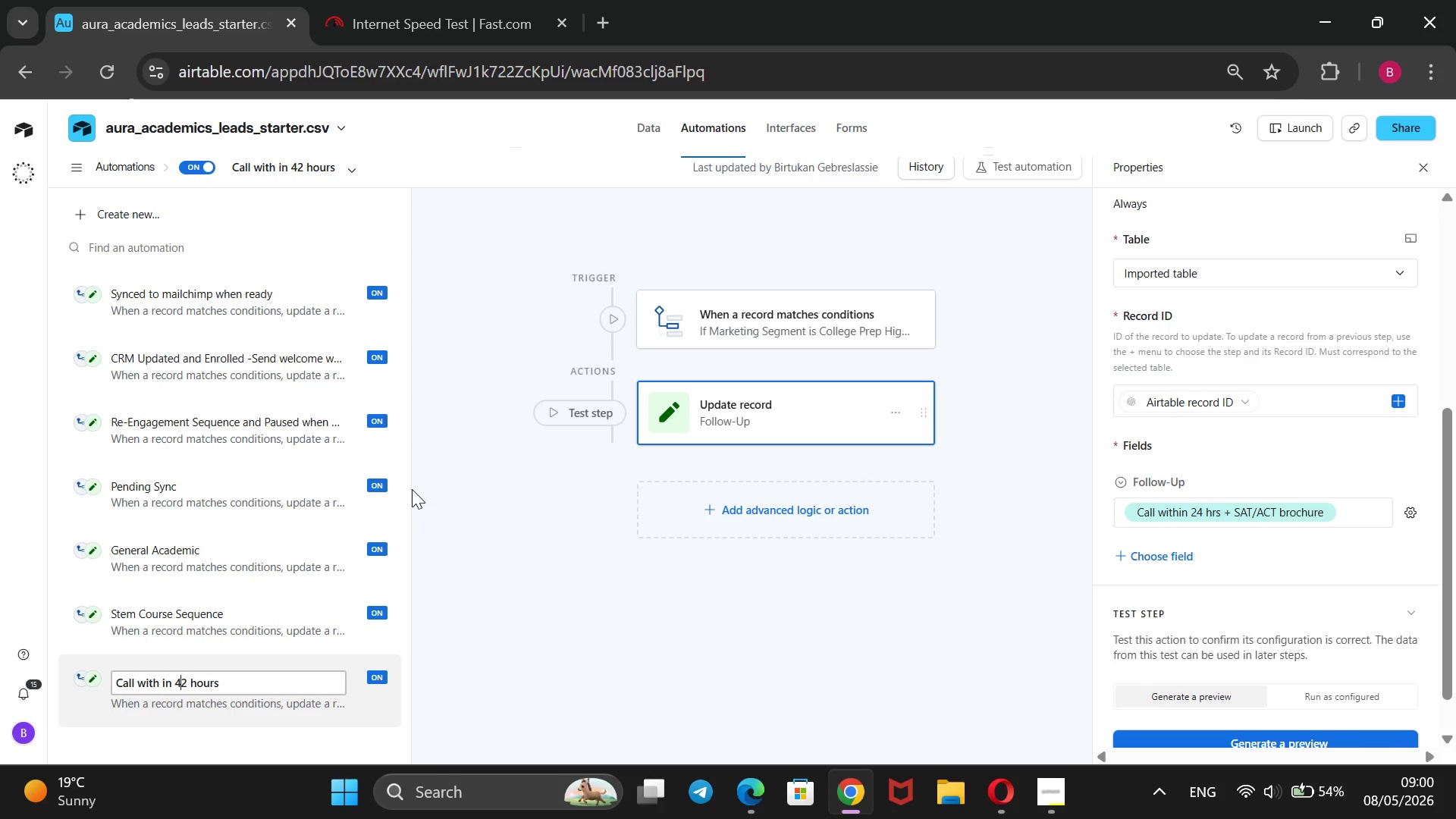 
key(ArrowRight)
 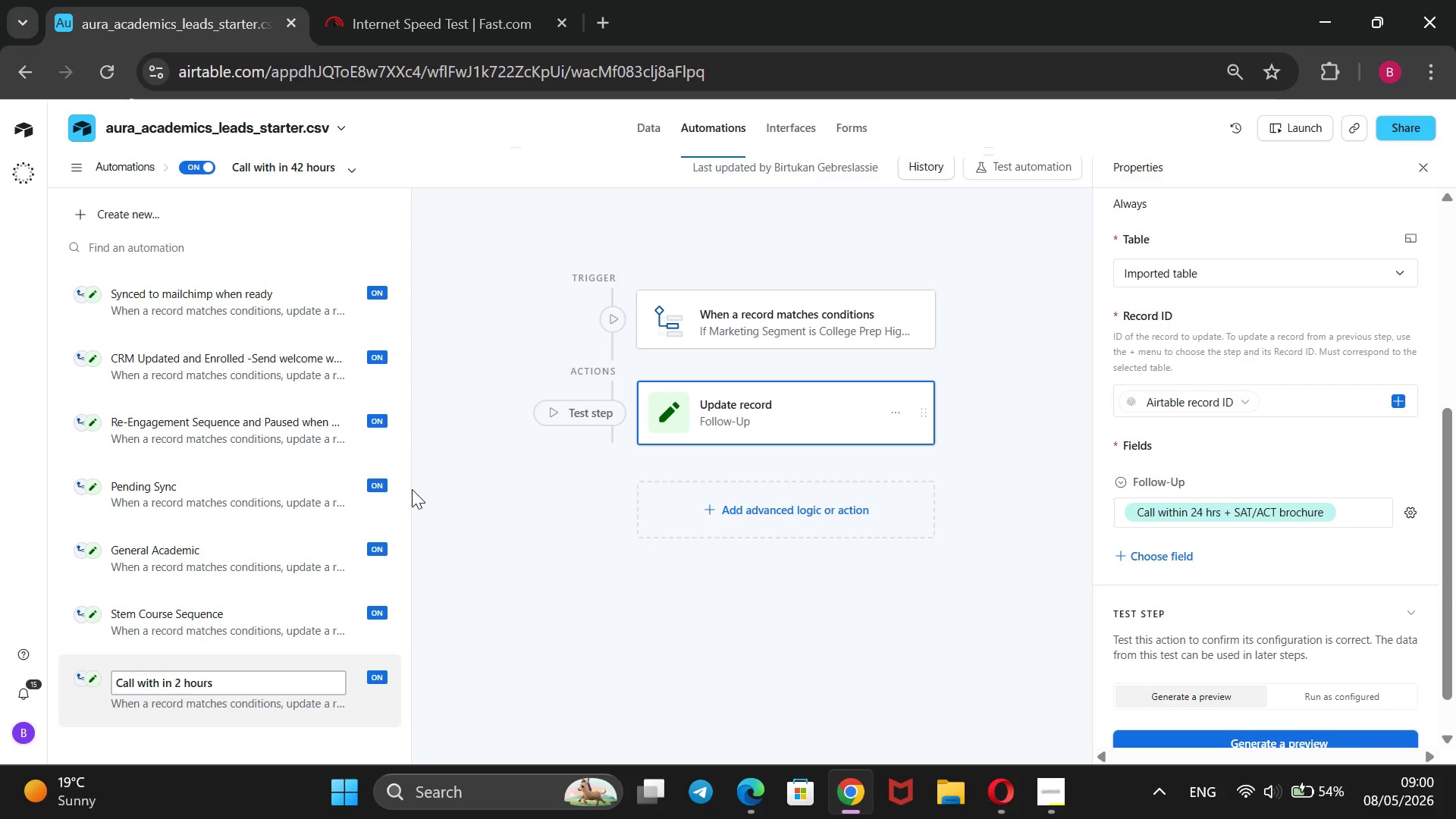 
key(Backspace)
 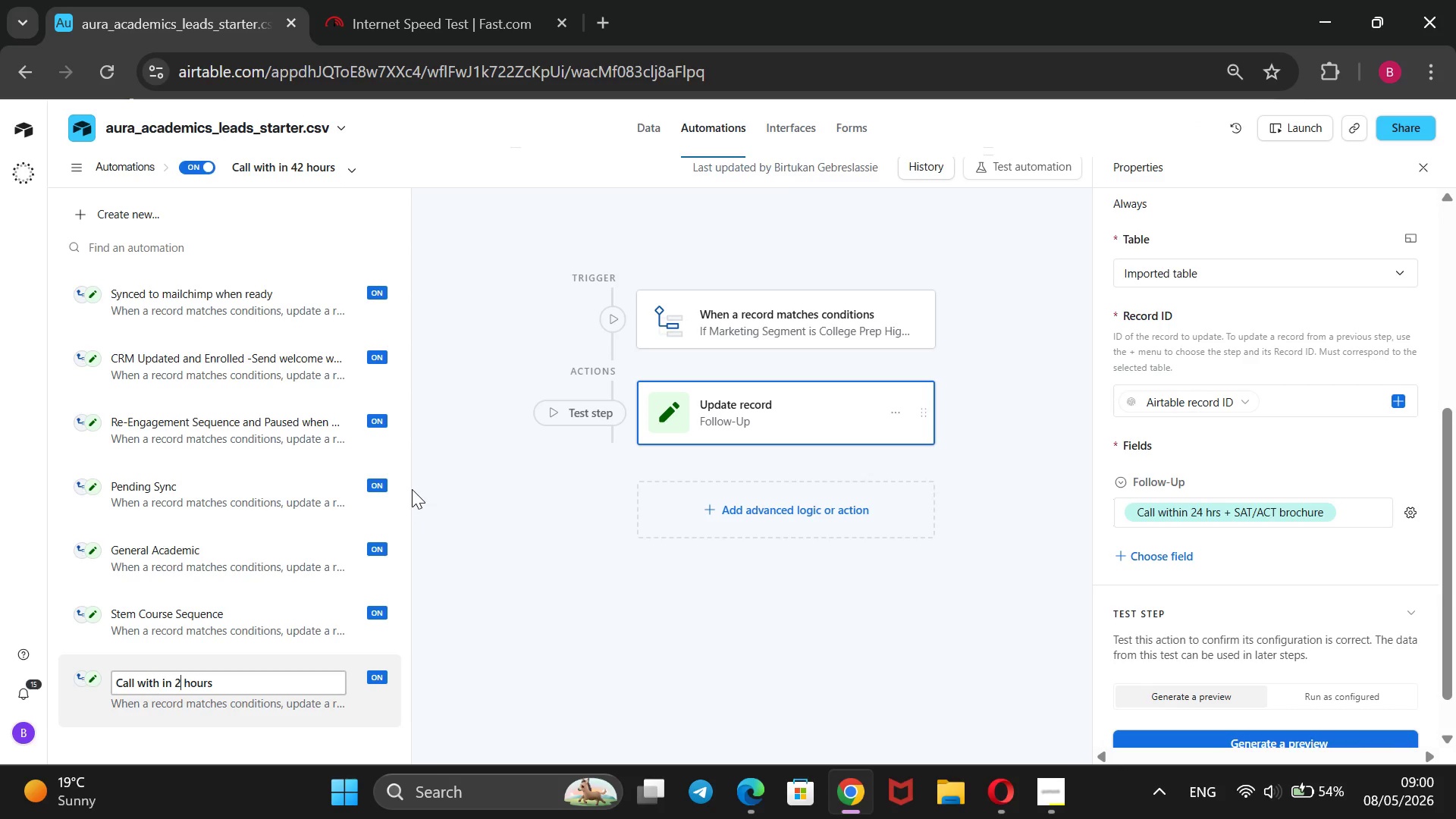 
key(ArrowRight)
 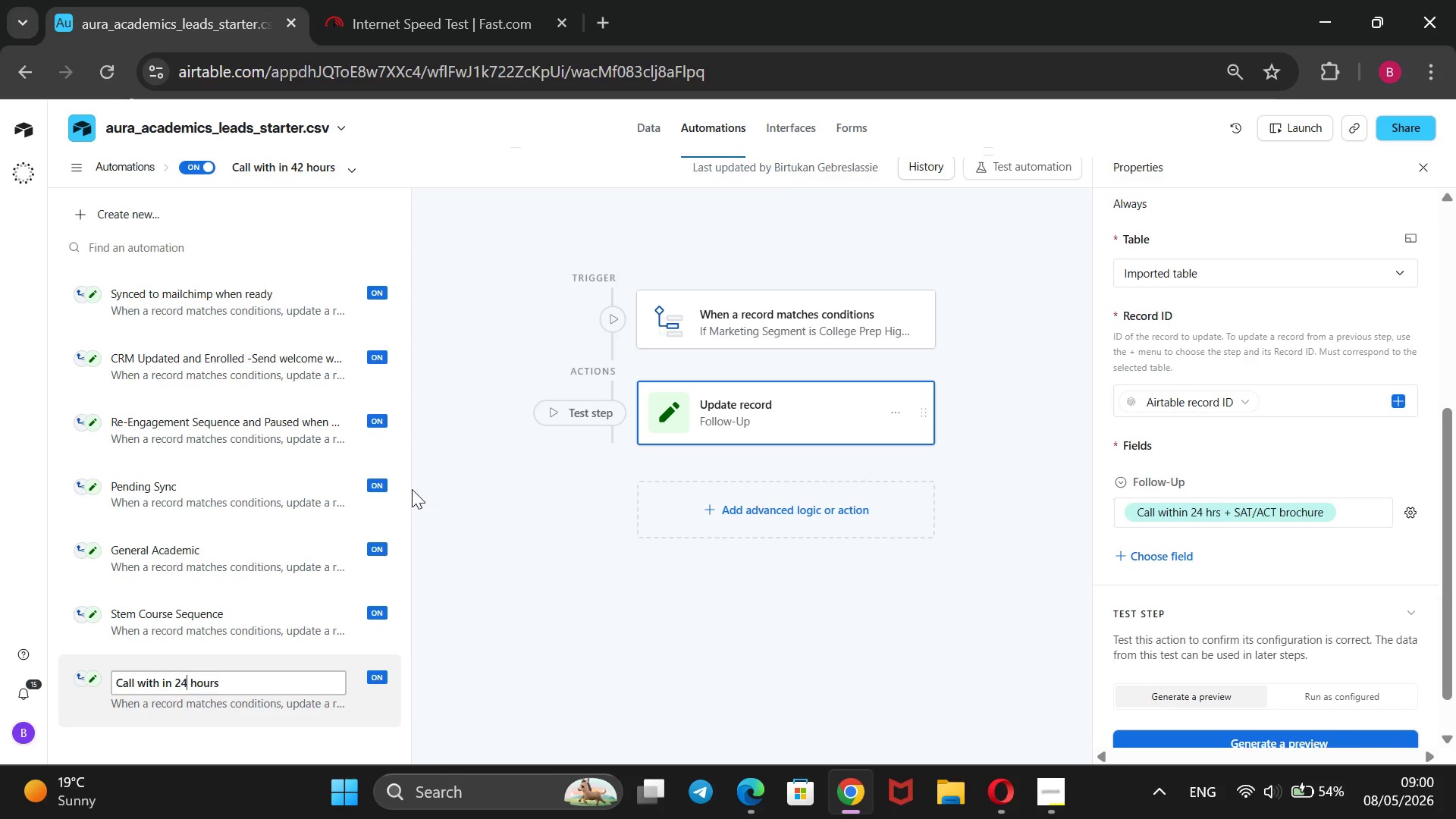 
key(4)
 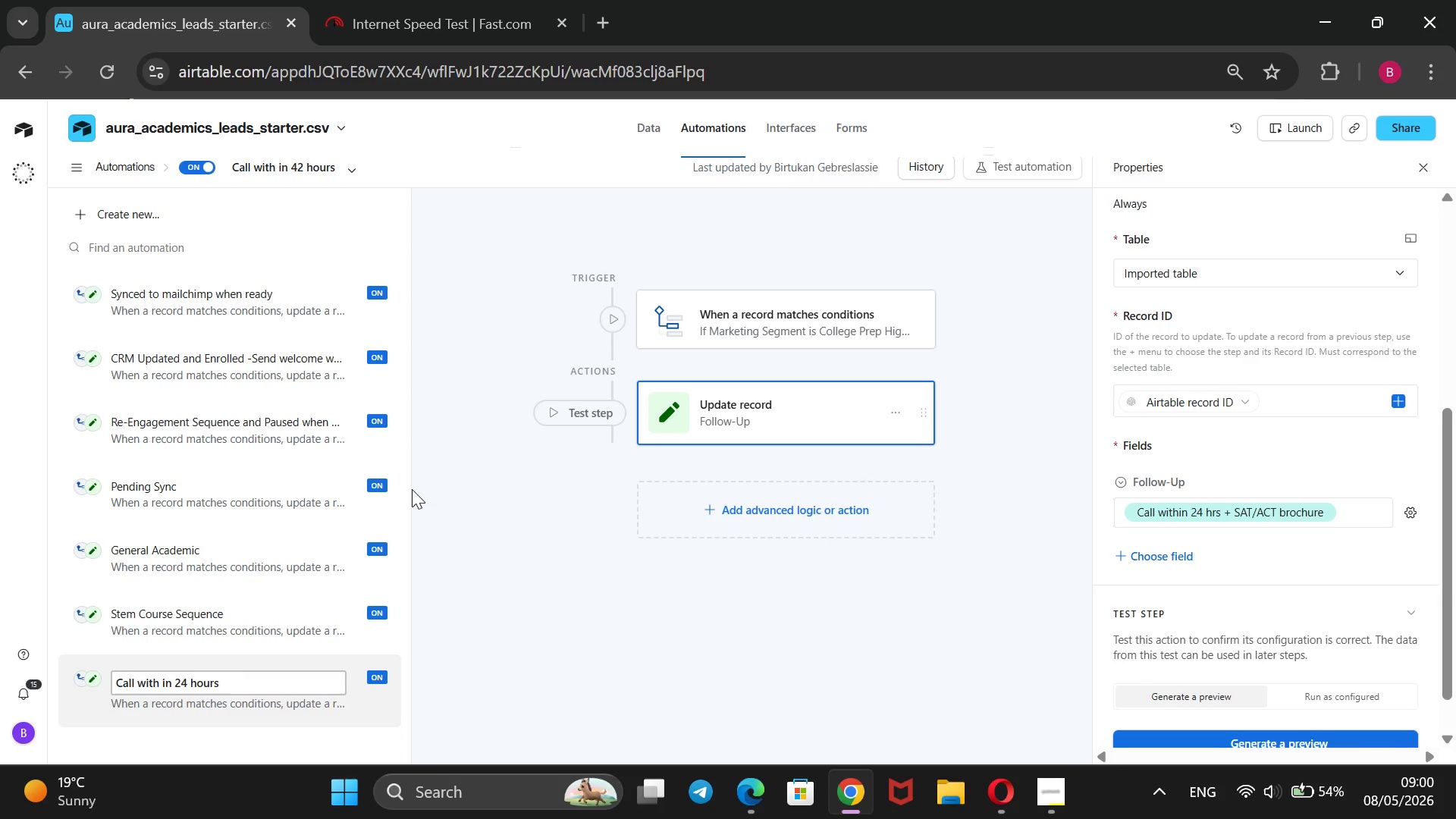 
key(Enter)
 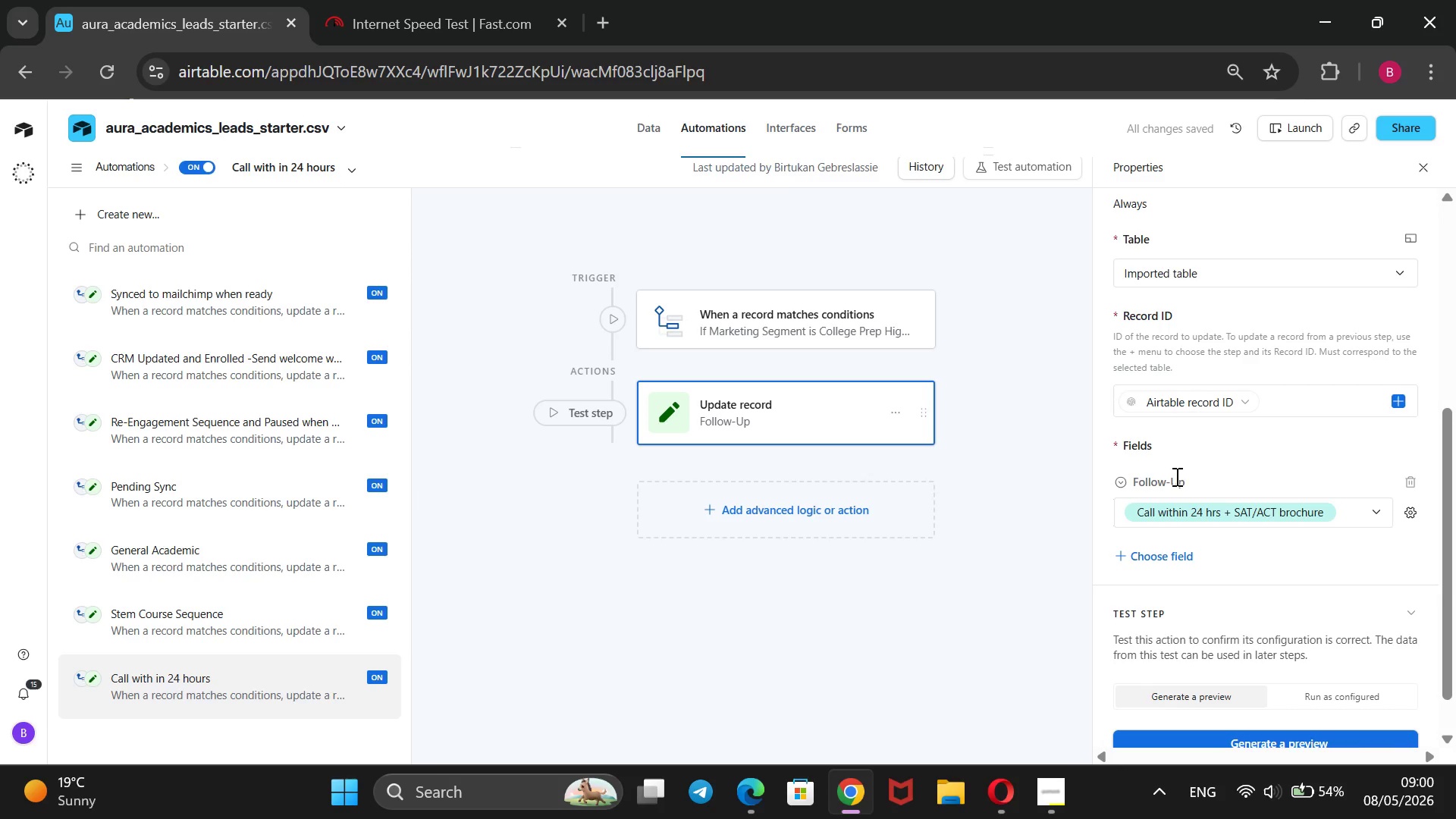 
scroll: coordinate [1277, 614], scroll_direction: down, amount: 2.0
 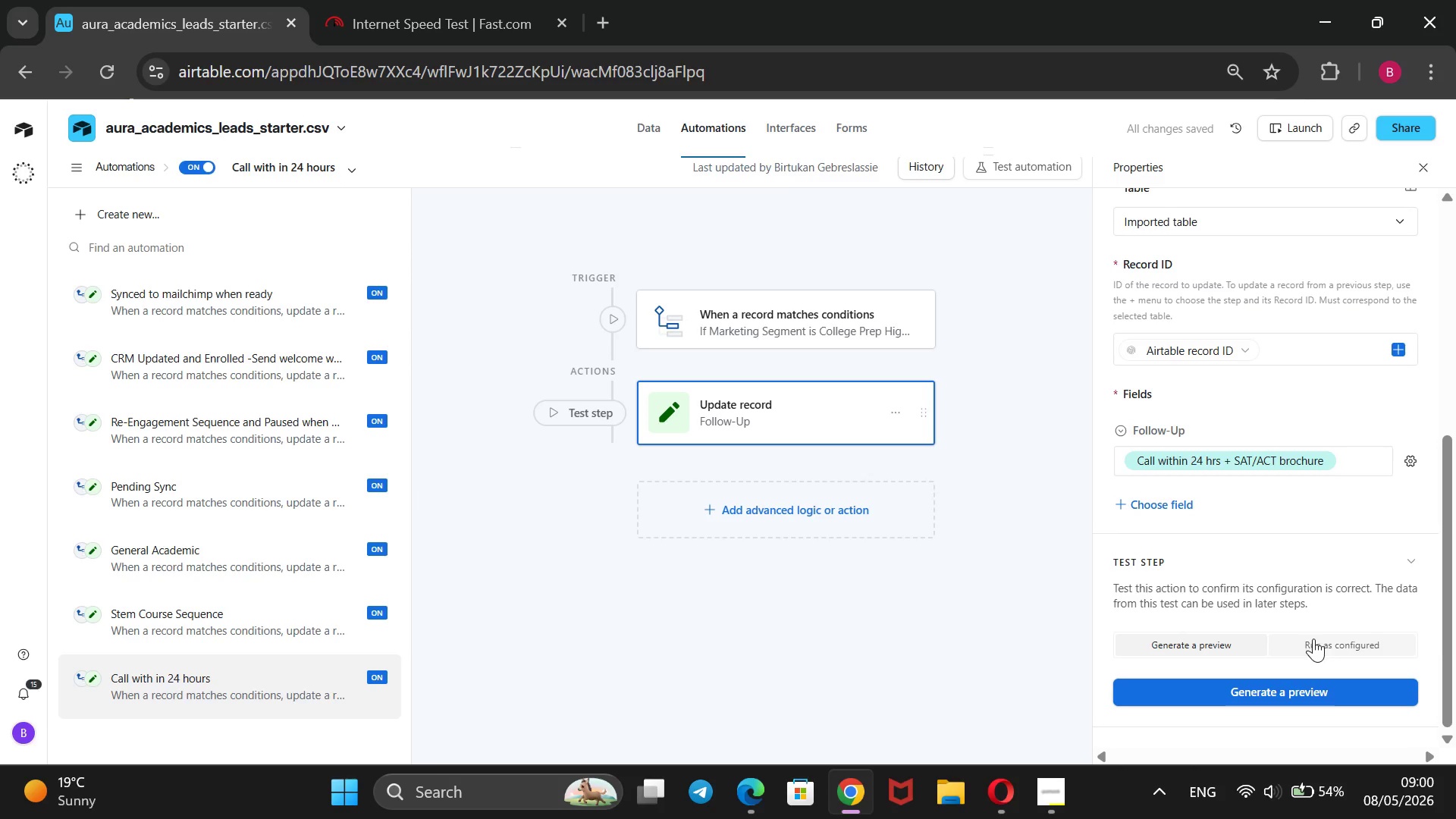 
left_click([1313, 639])
 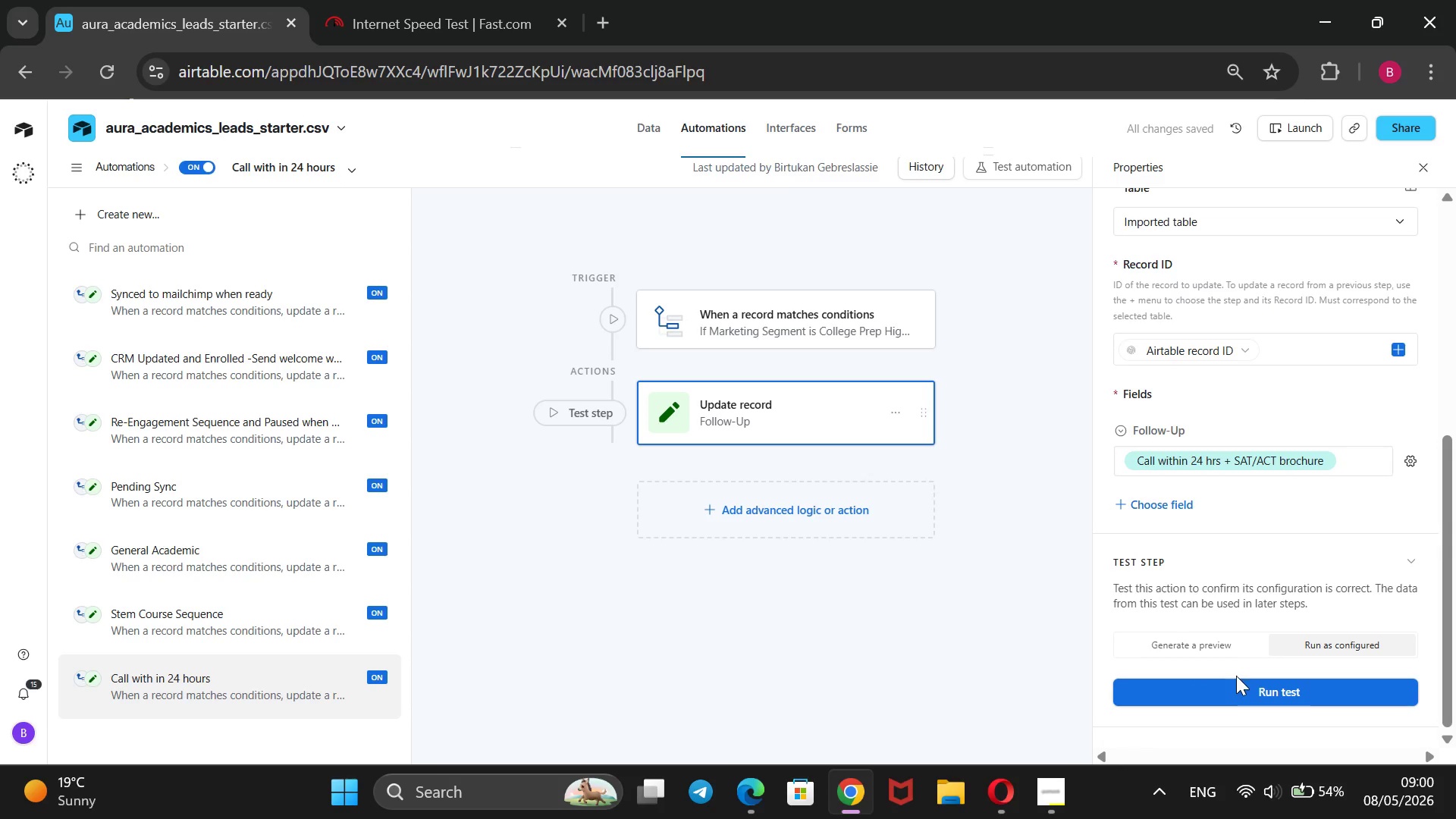 
left_click([1238, 689])
 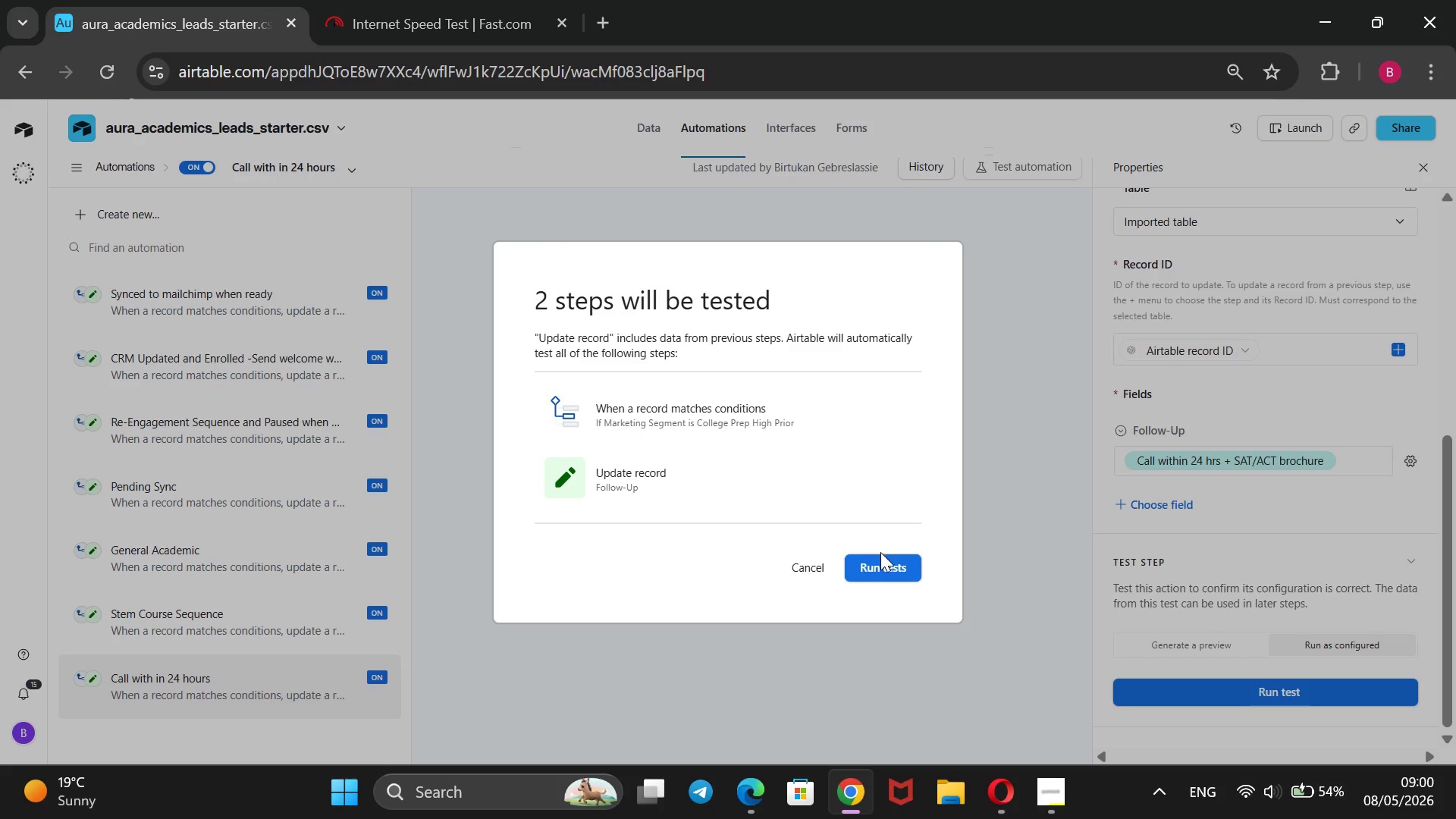 
left_click([880, 562])
 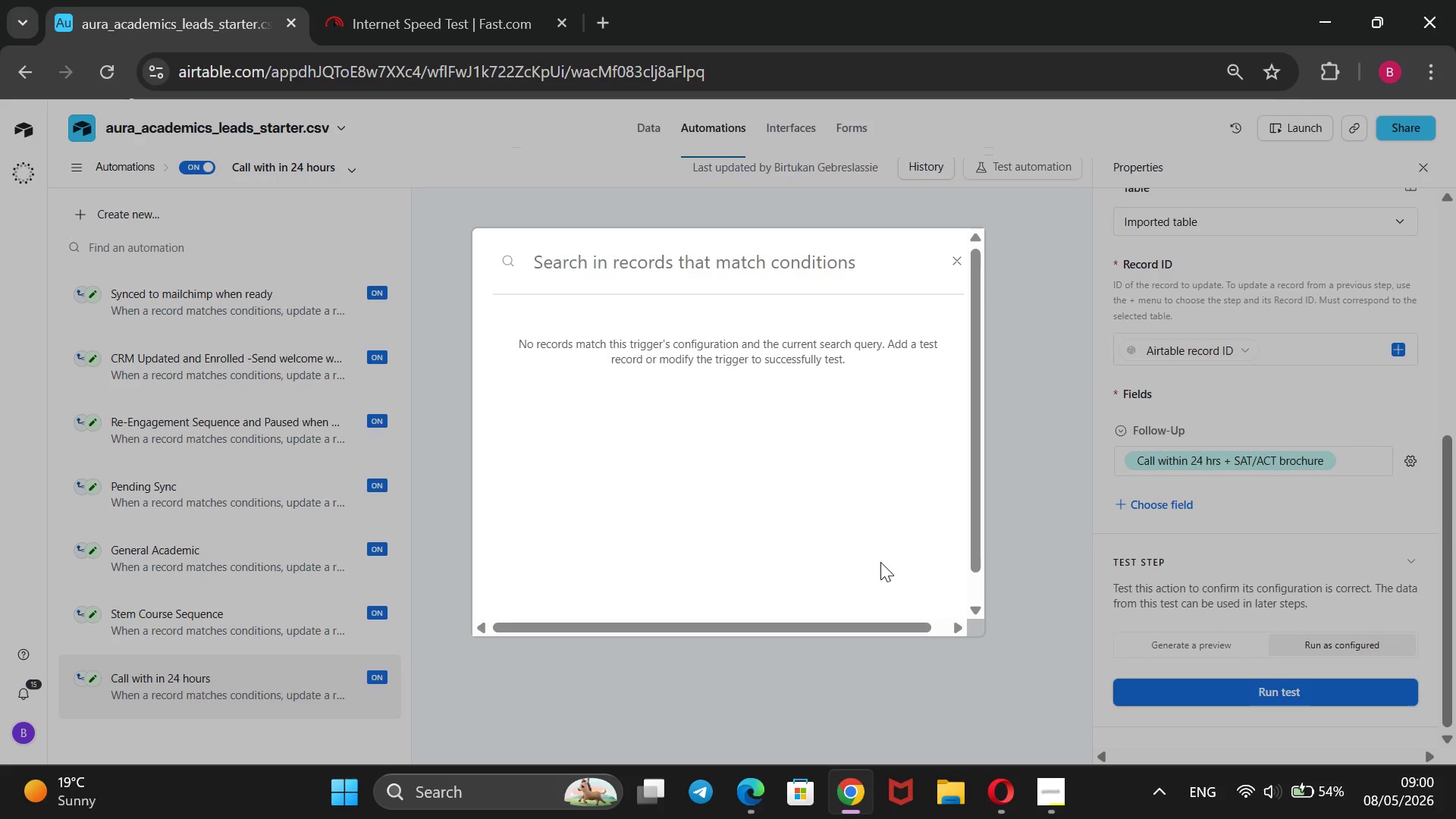 
wait(19.61)
 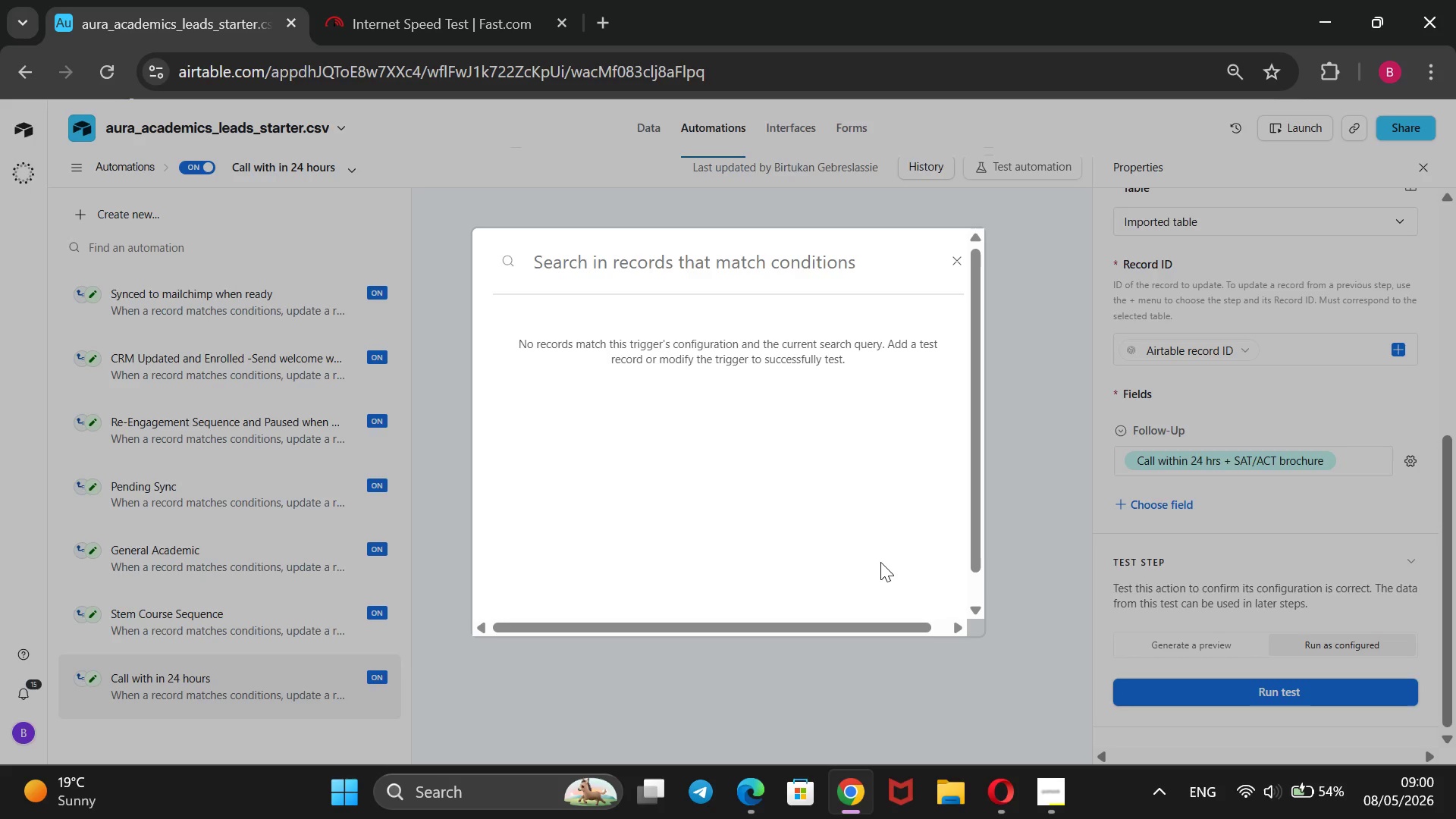 
left_click([585, 164])
 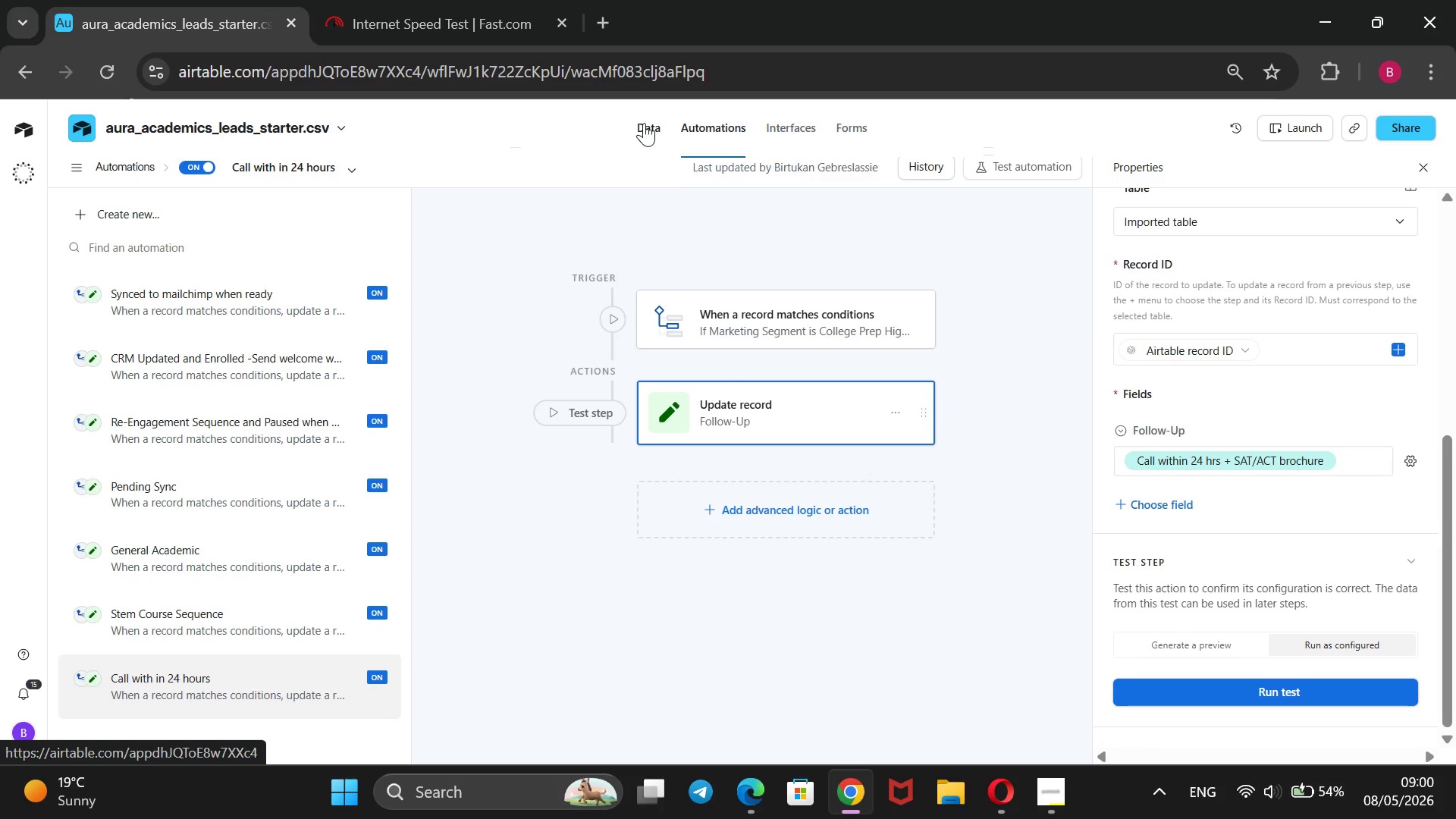 
wait(12.83)
 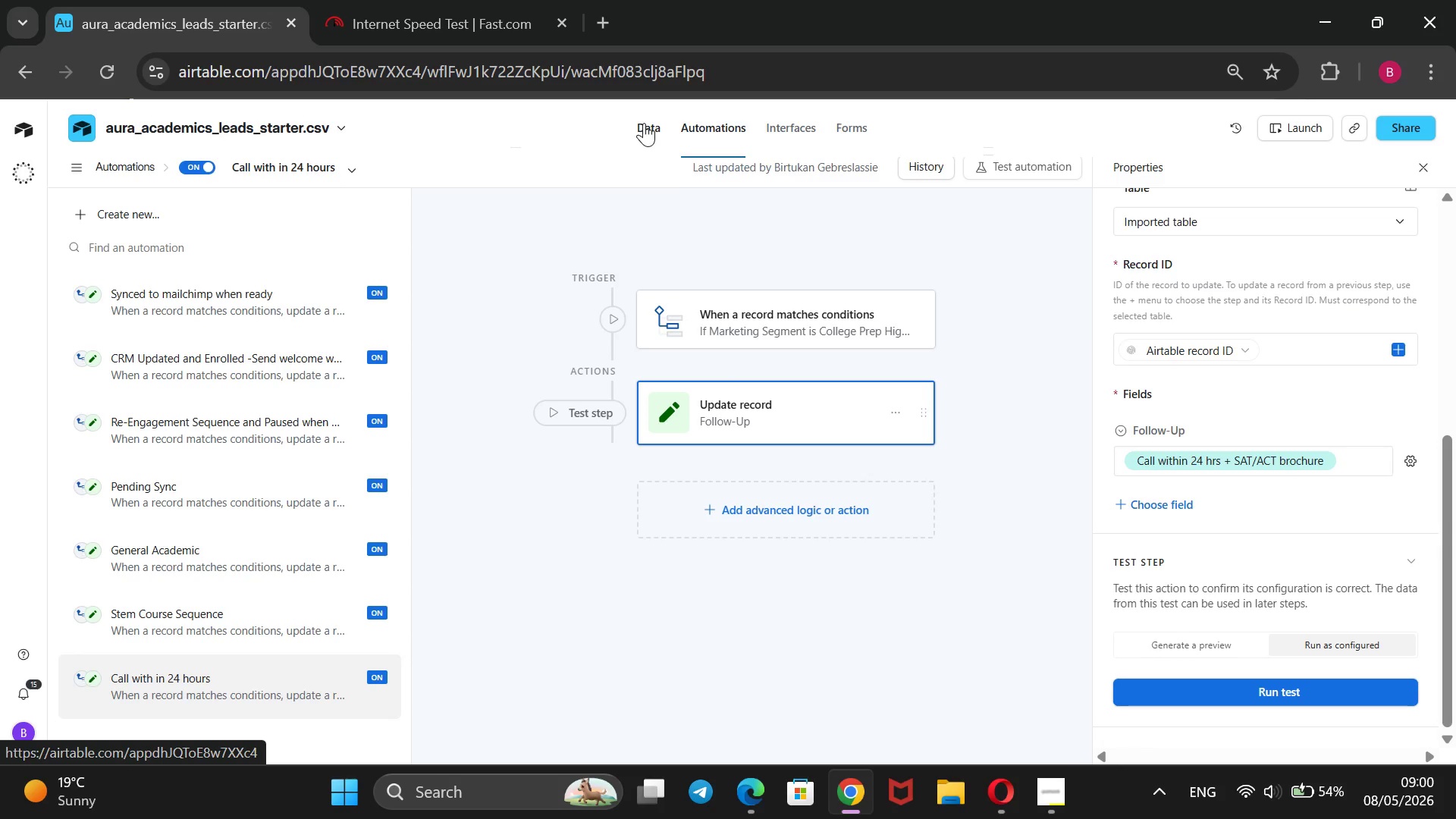 
left_click([648, 127])
 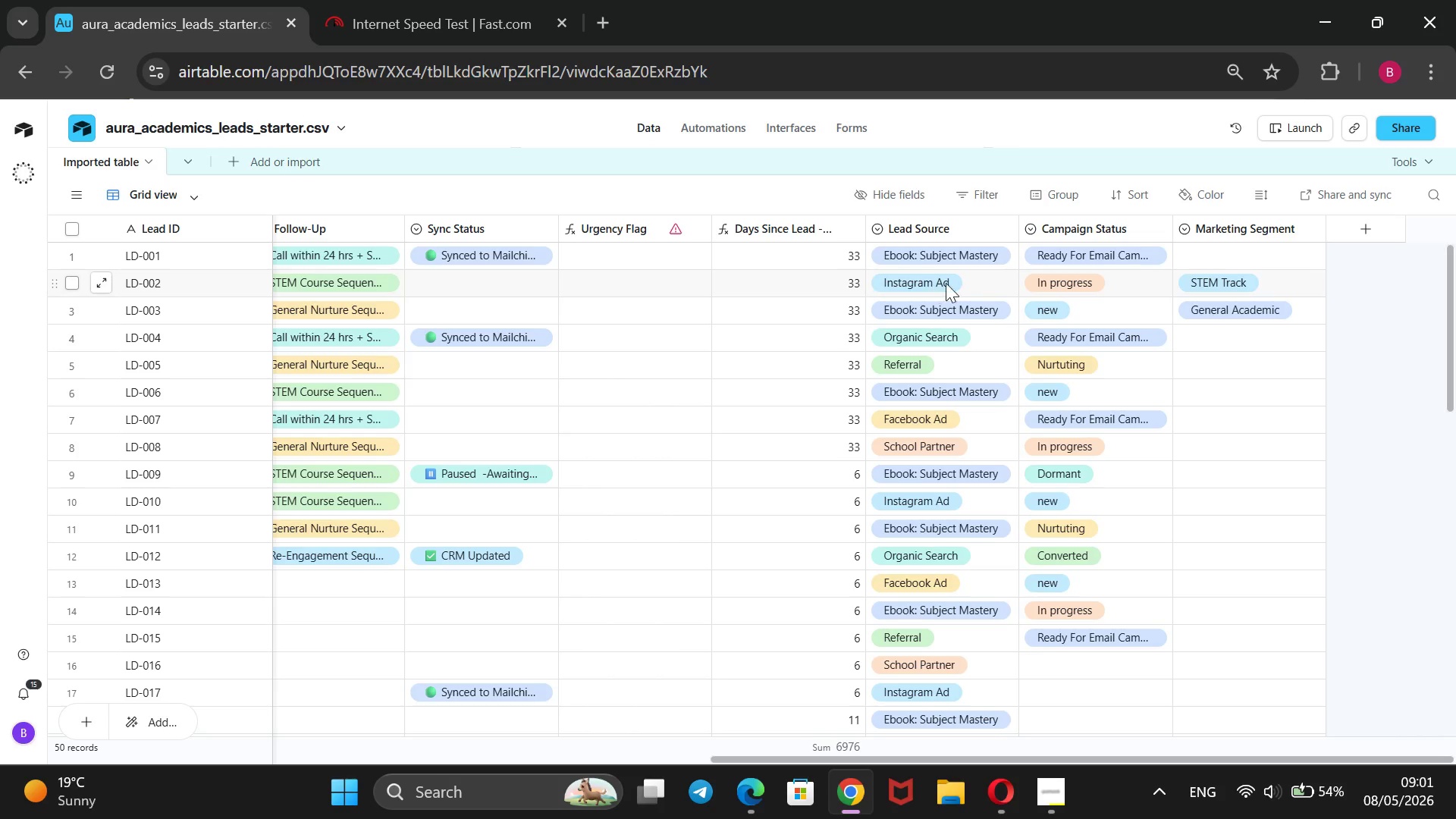 
wait(15.69)
 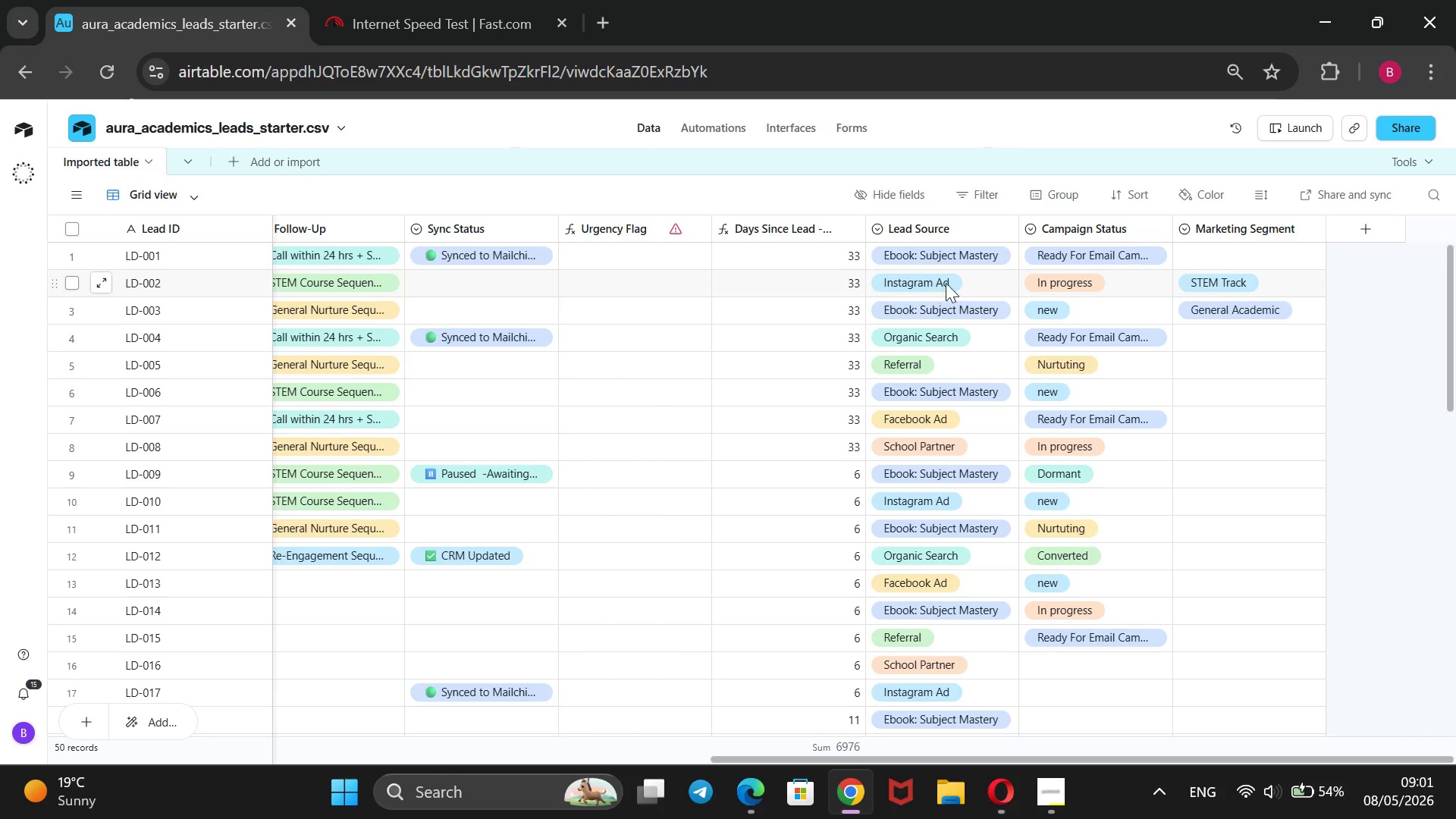 
right_click([1055, 231])
 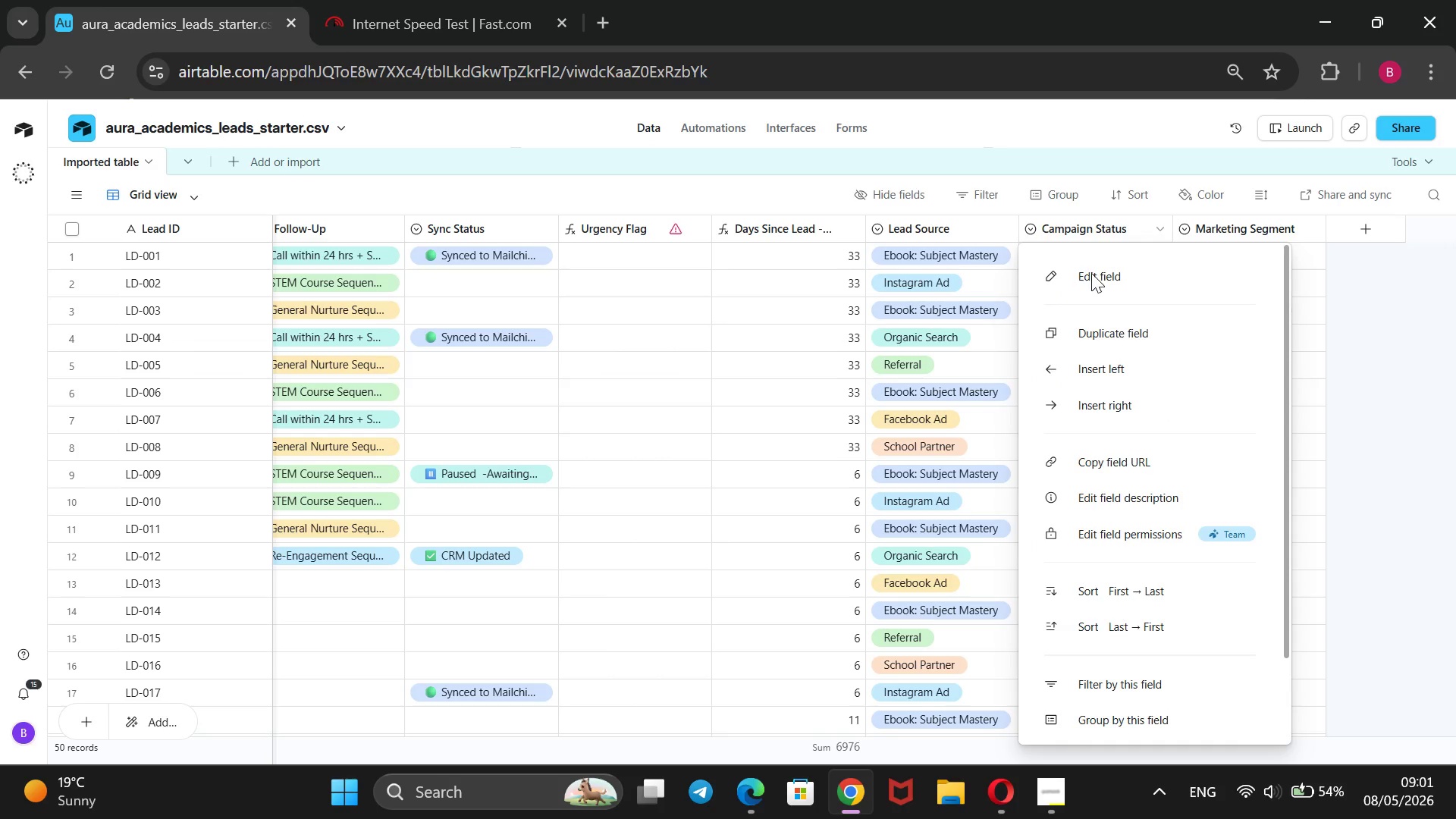 
left_click([1091, 273])
 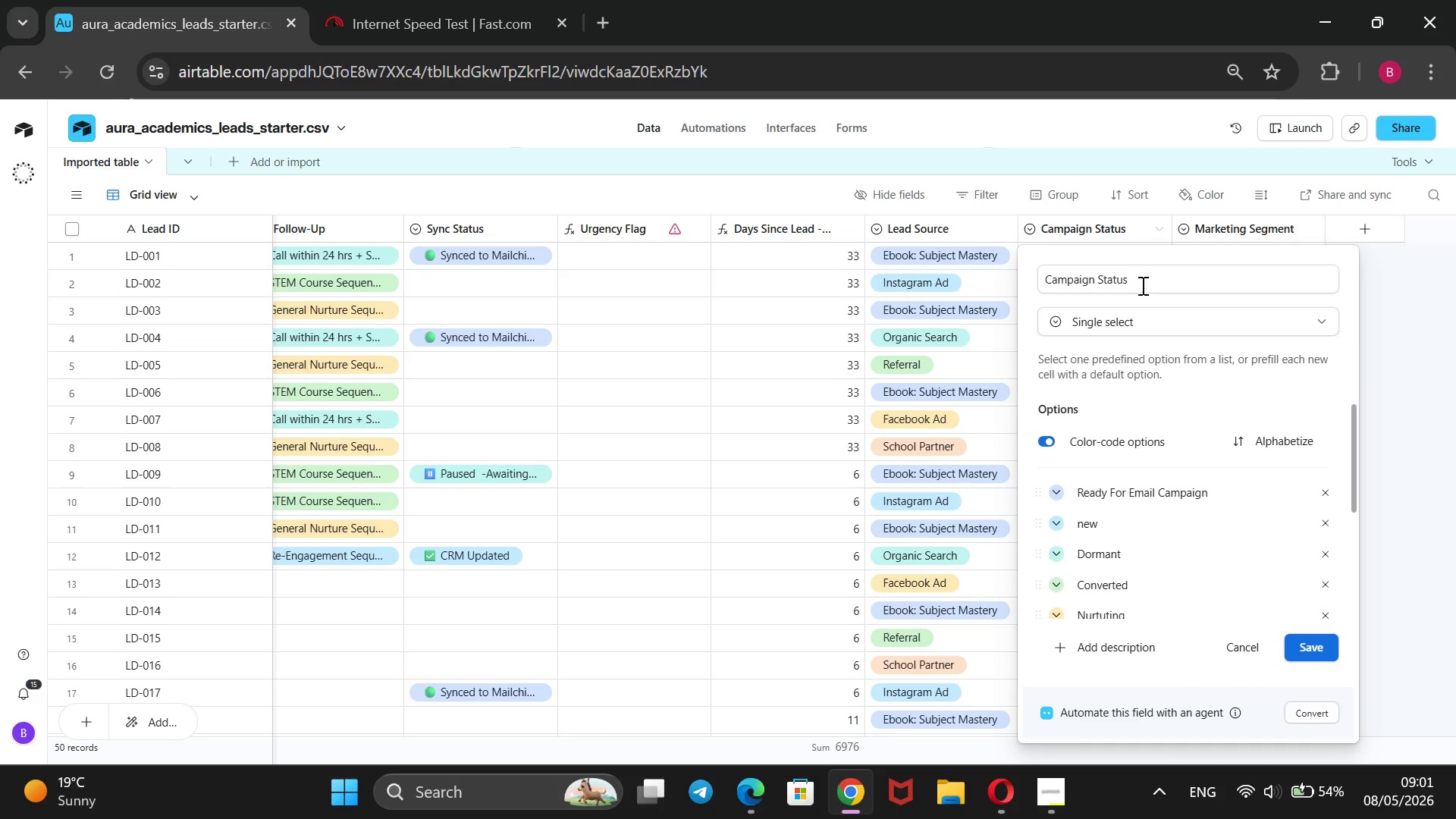 
left_click([1135, 281])
 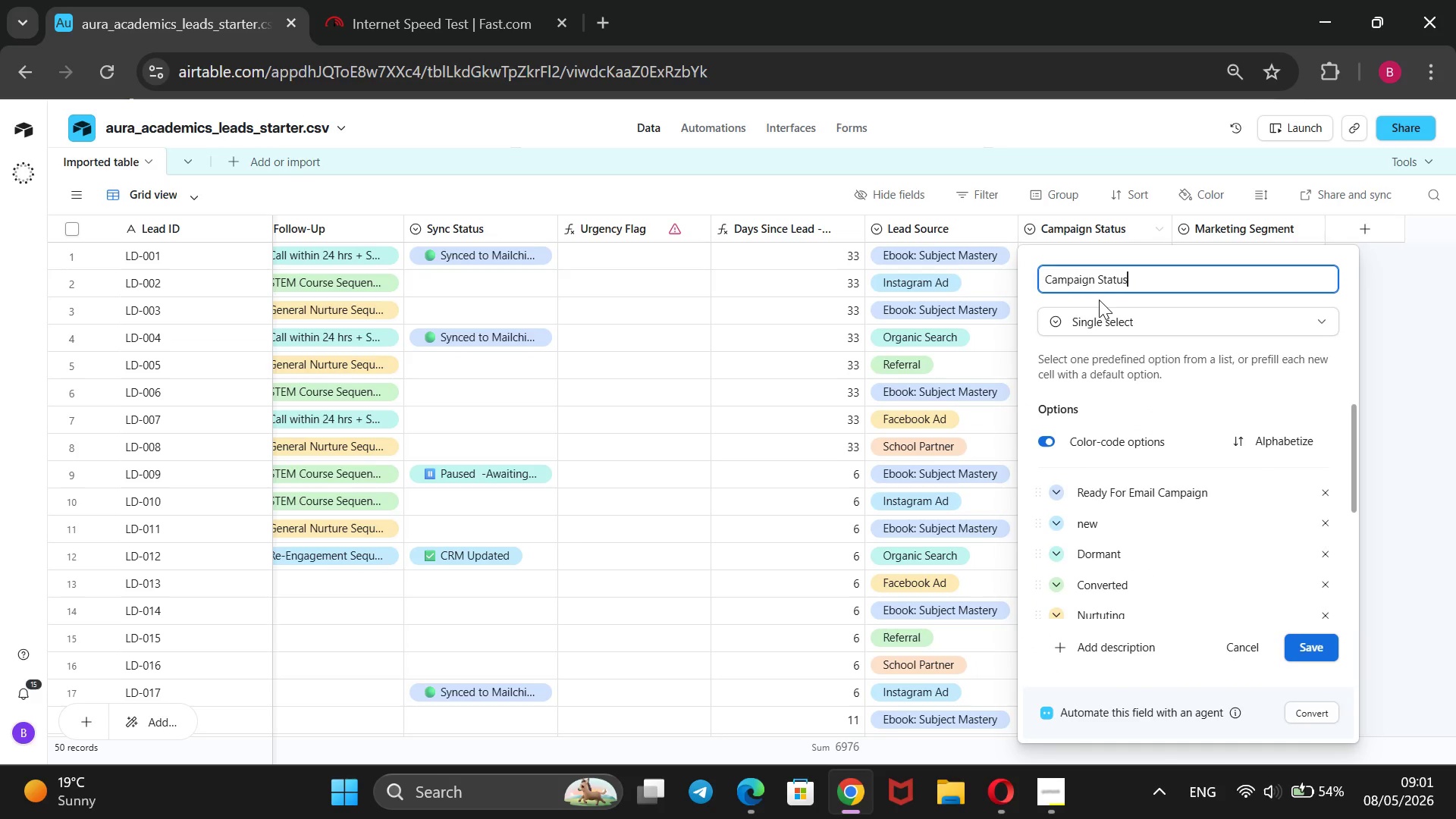 
wait(7.5)
 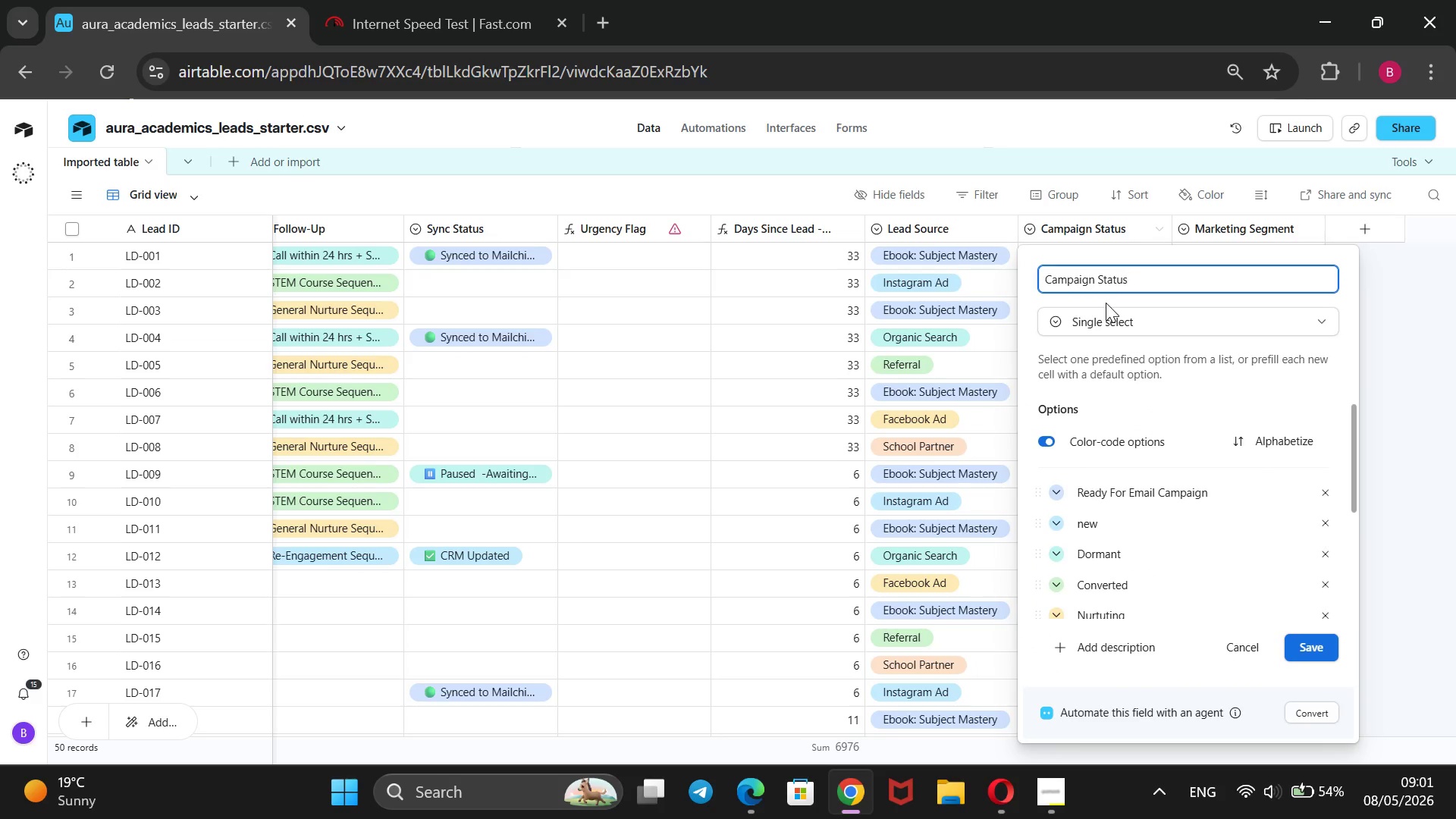 
type( for )
key(Backspace)
key(Backspace)
key(Backspace)
key(Backspace)
type( Aura)
 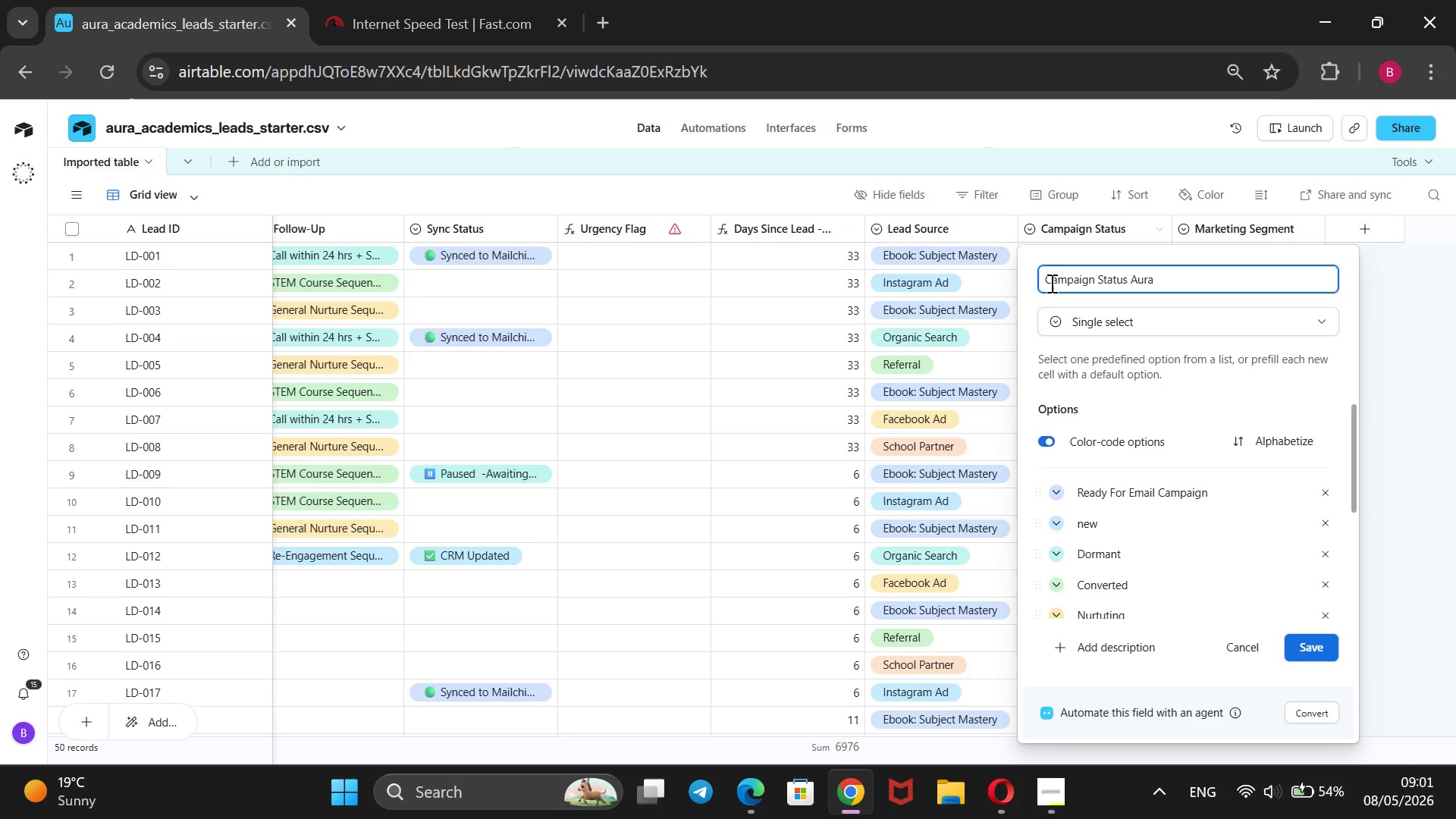 
hold_key(key=ArrowLeft, duration=0.56)
 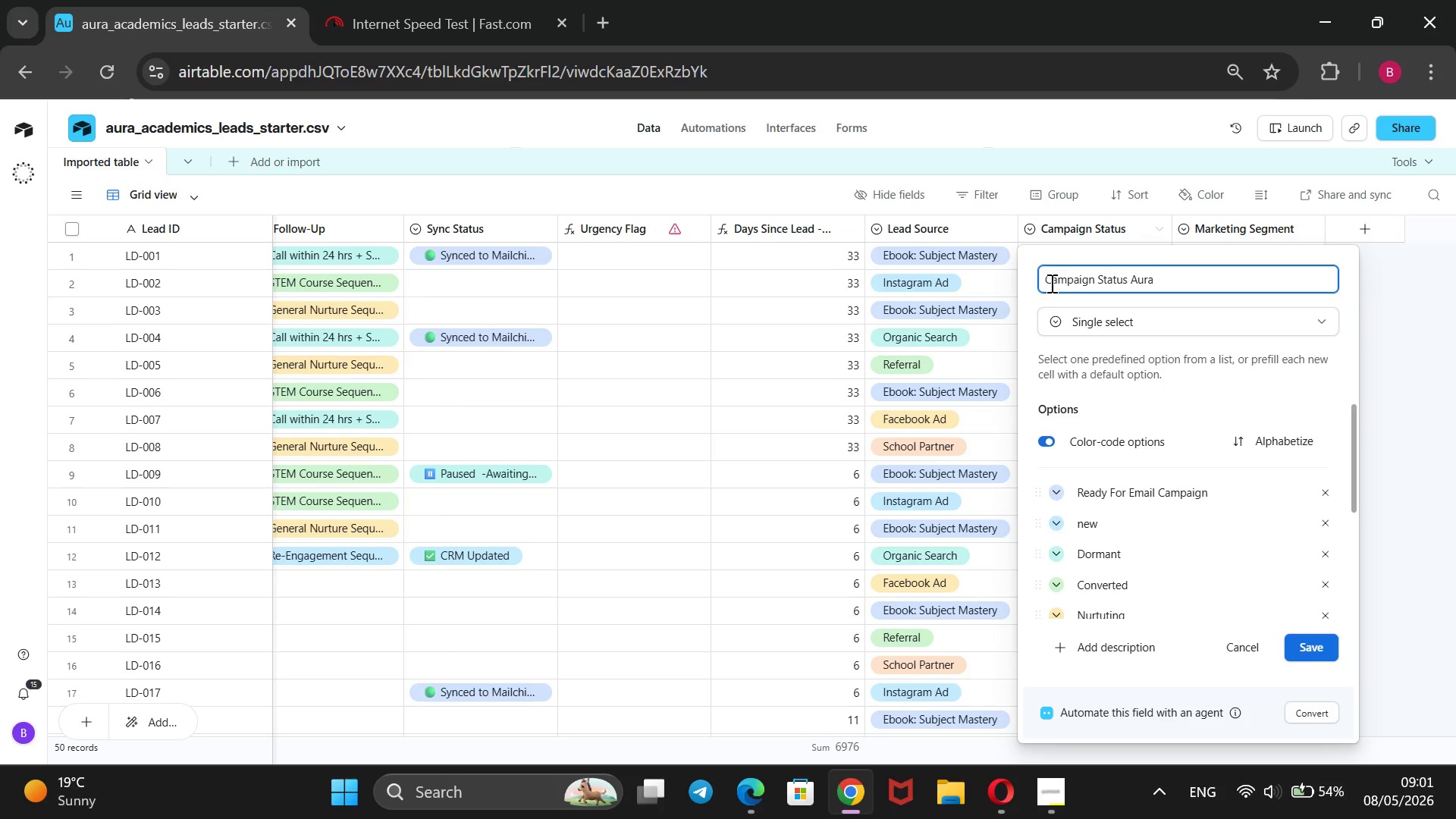 
left_click([1075, 135])
 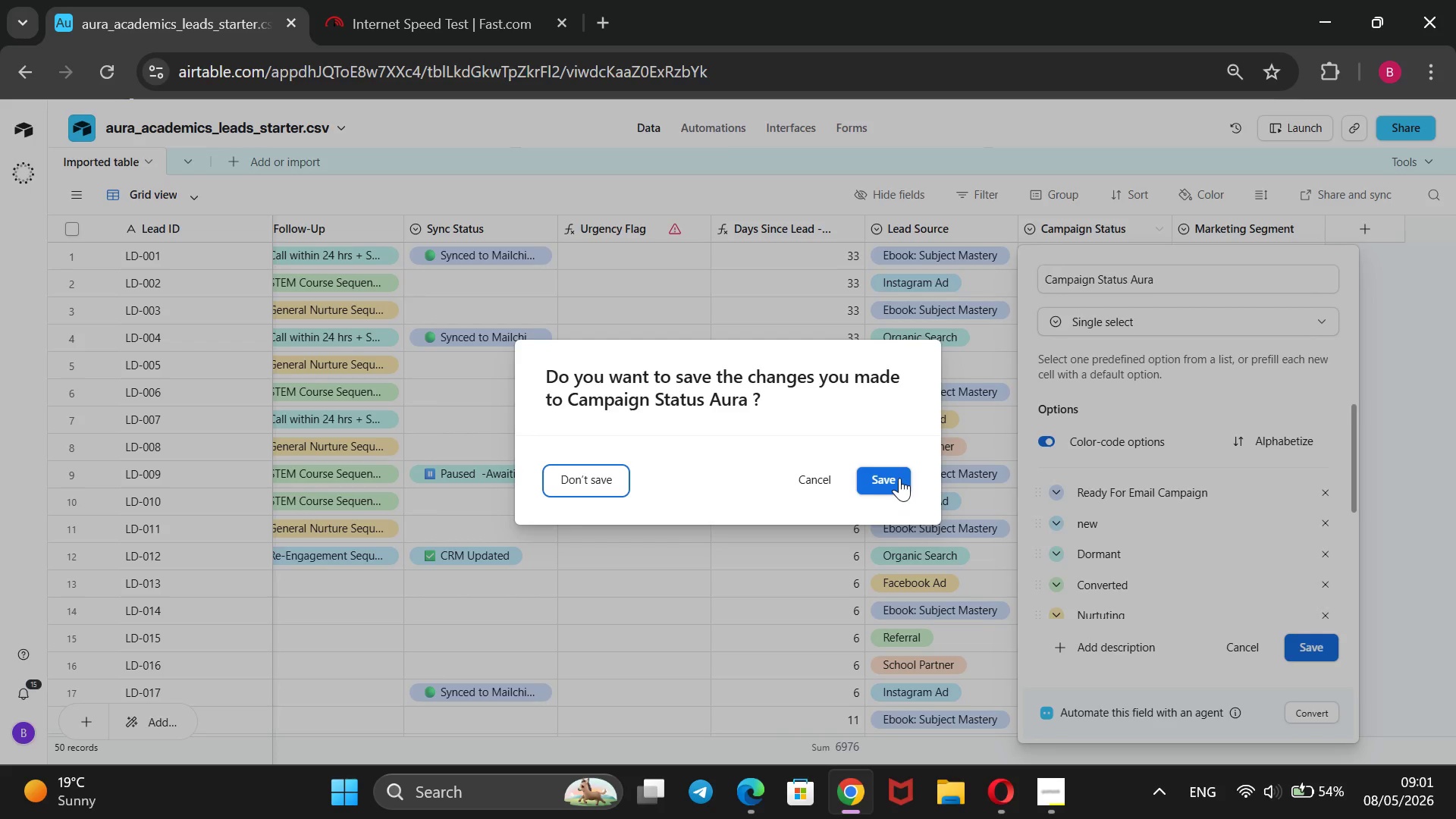 
left_click([896, 476])
 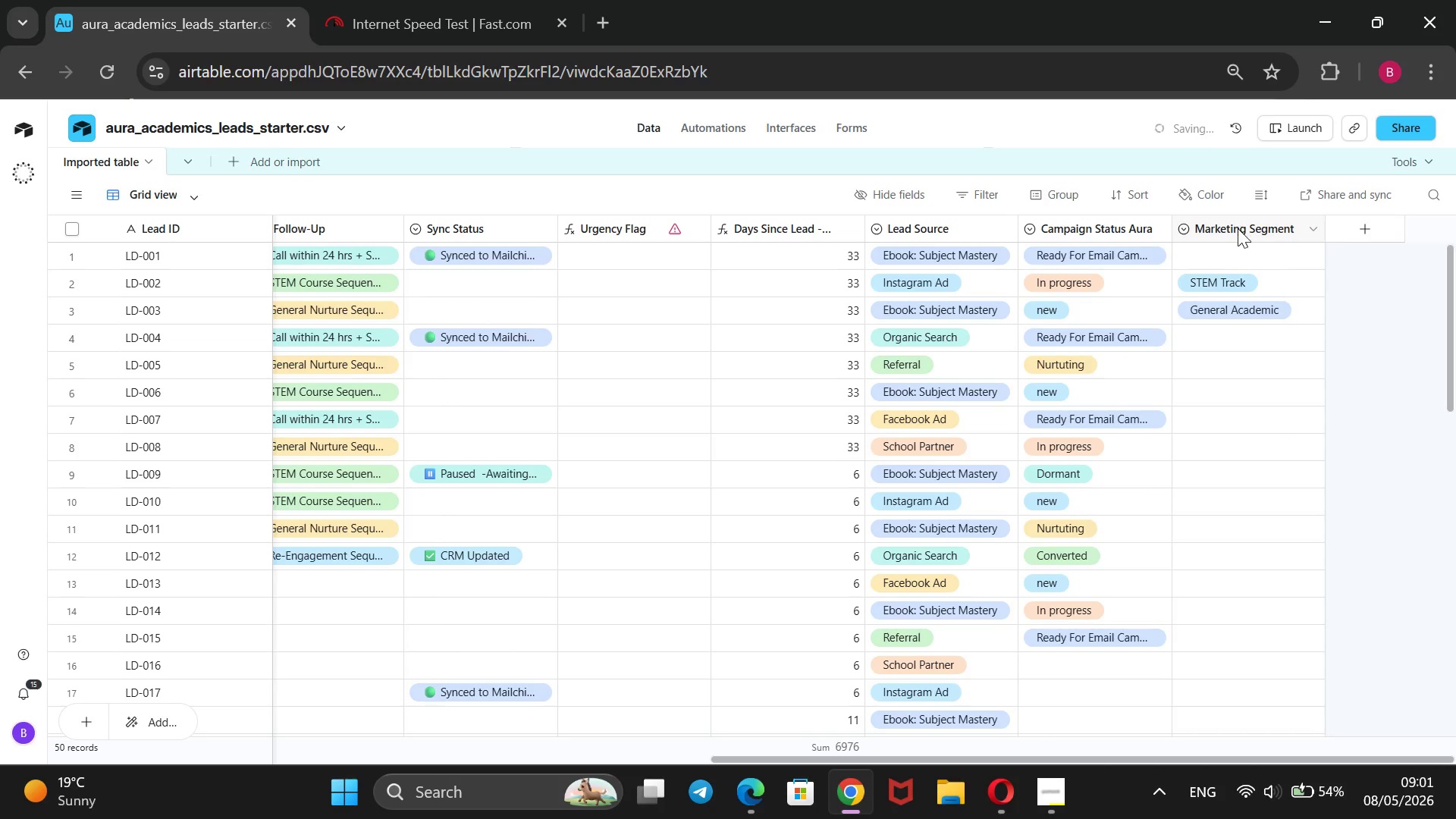 
right_click([1238, 228])
 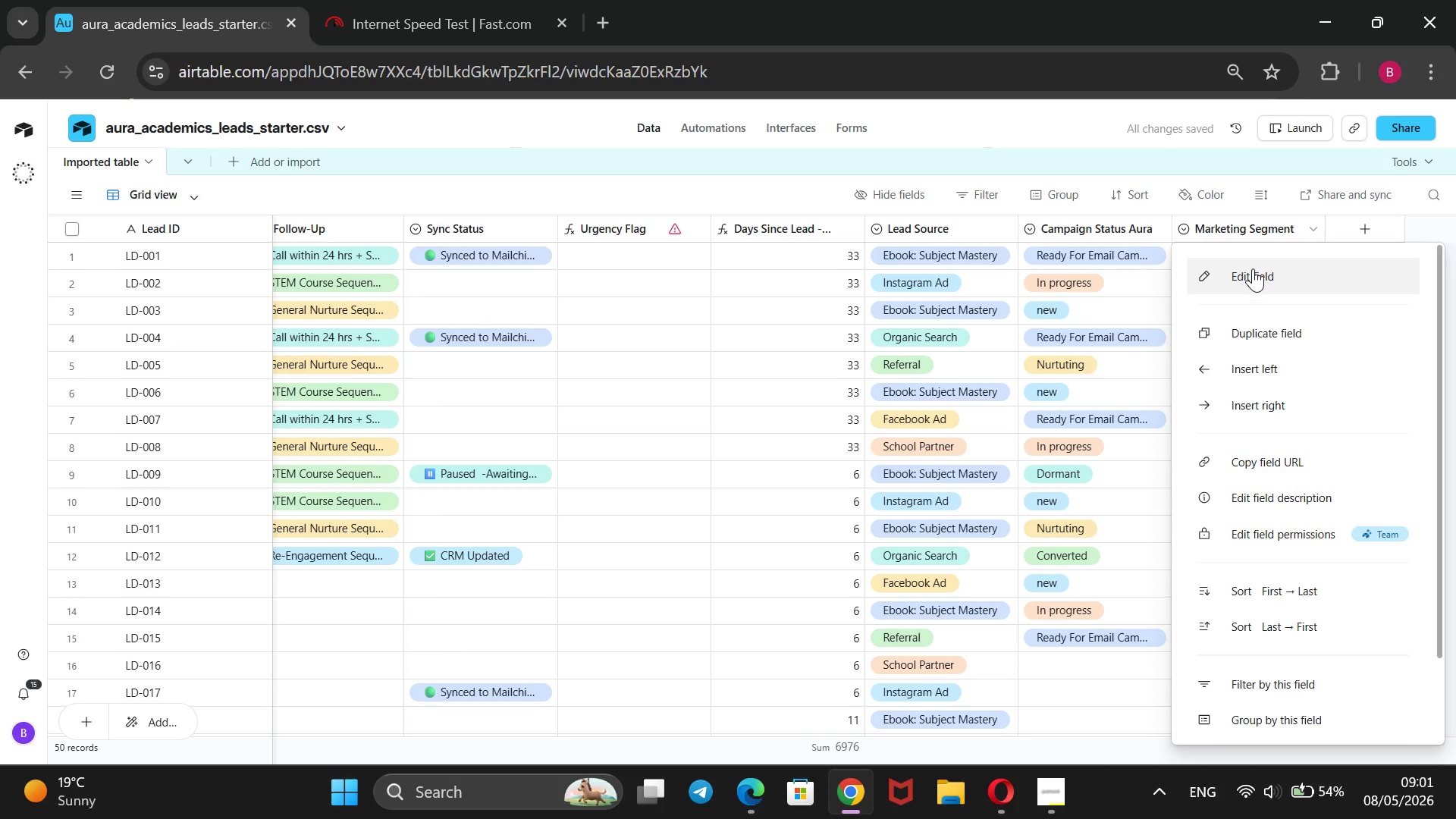 
left_click([1253, 268])
 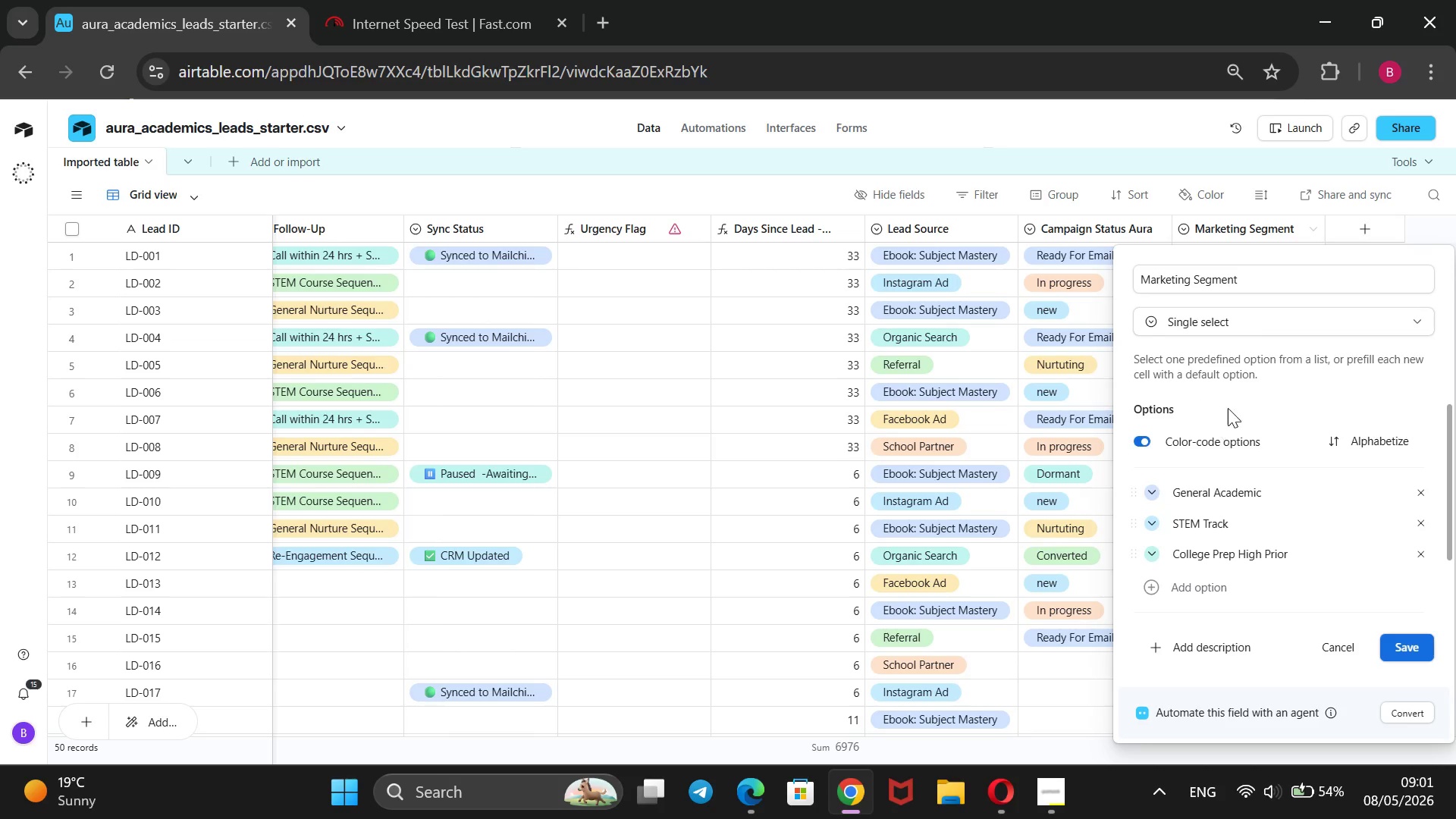 
wait(6.94)
 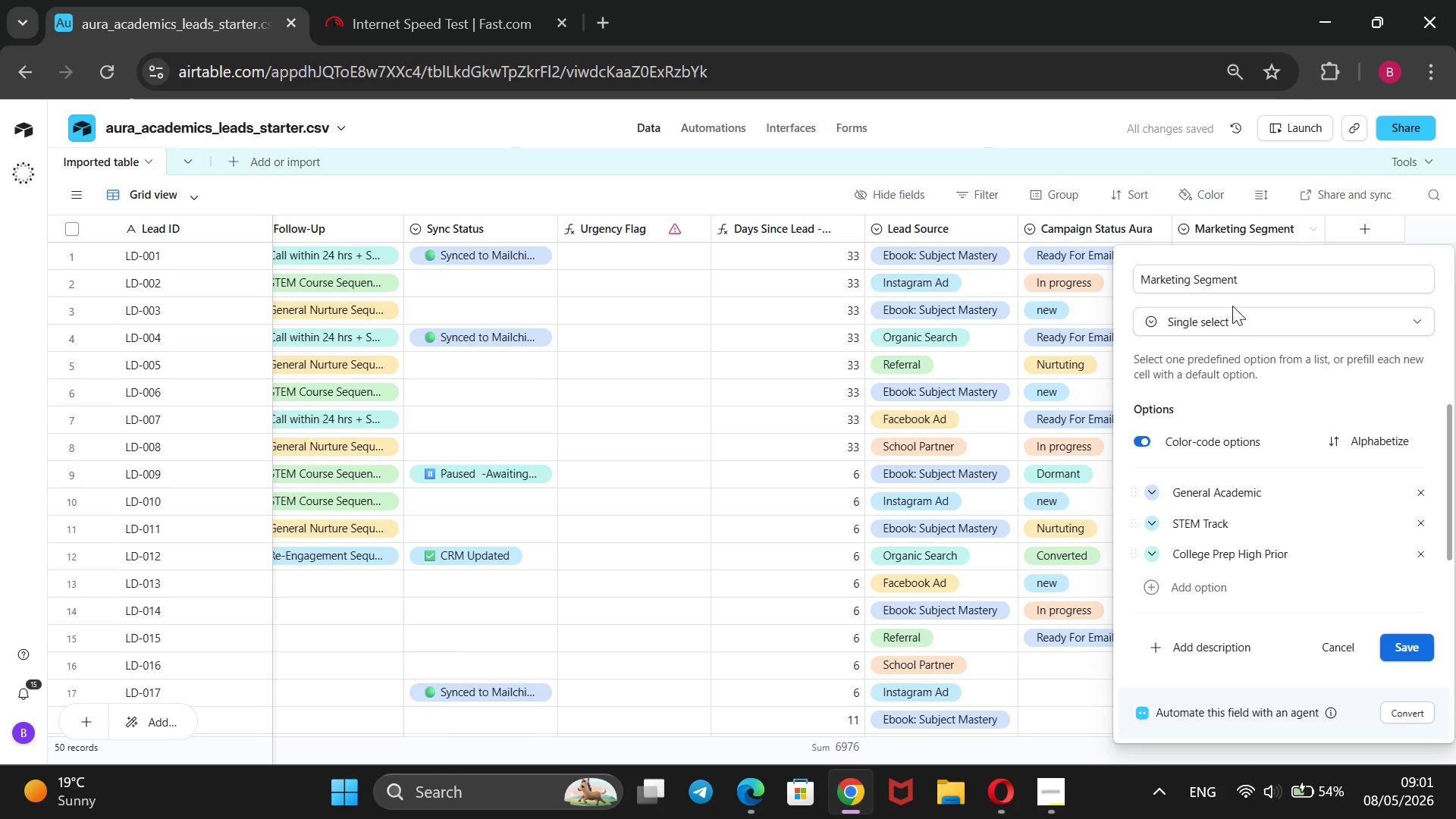 
left_click([1259, 272])
 